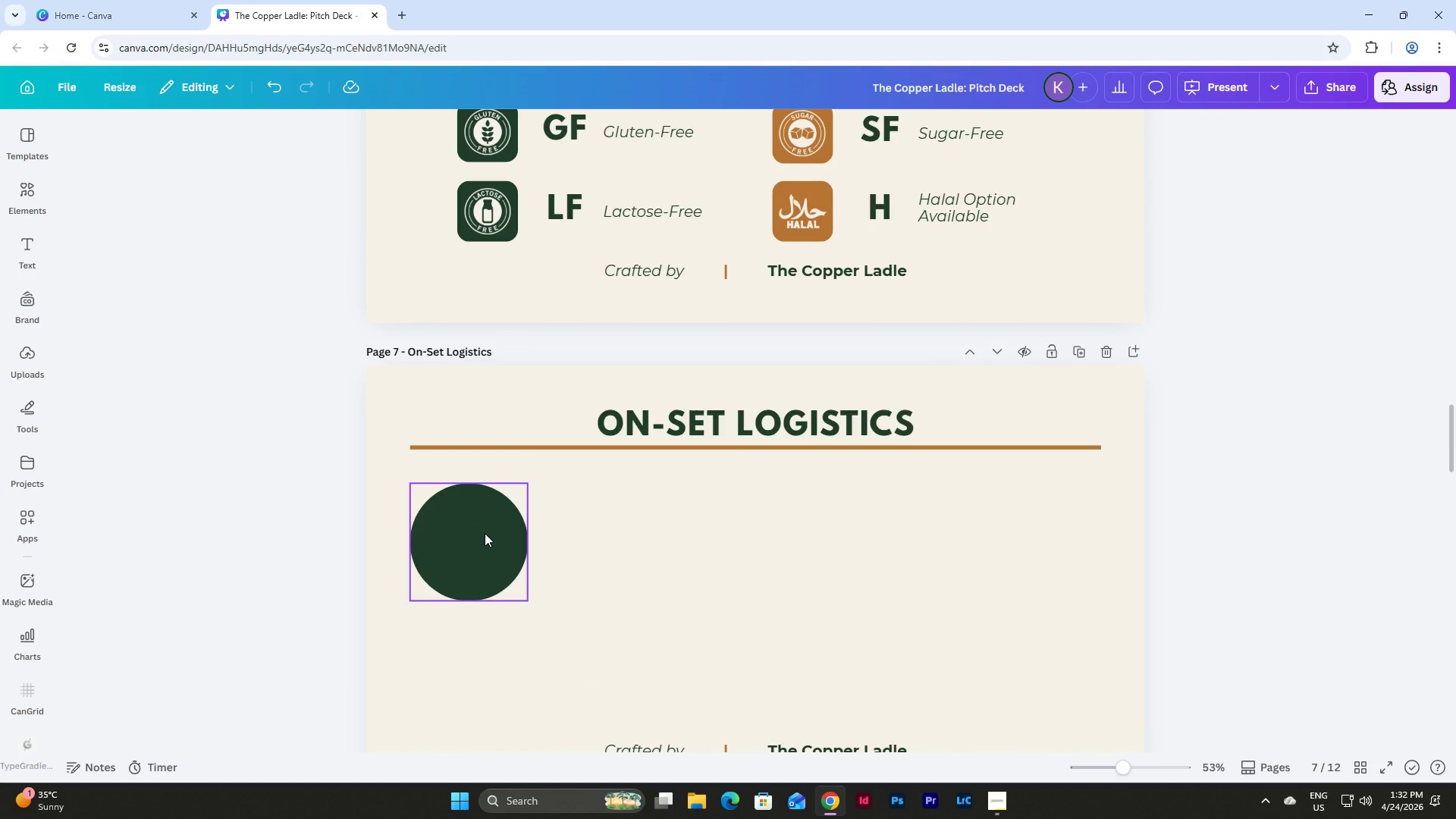 
left_click([485, 533])
 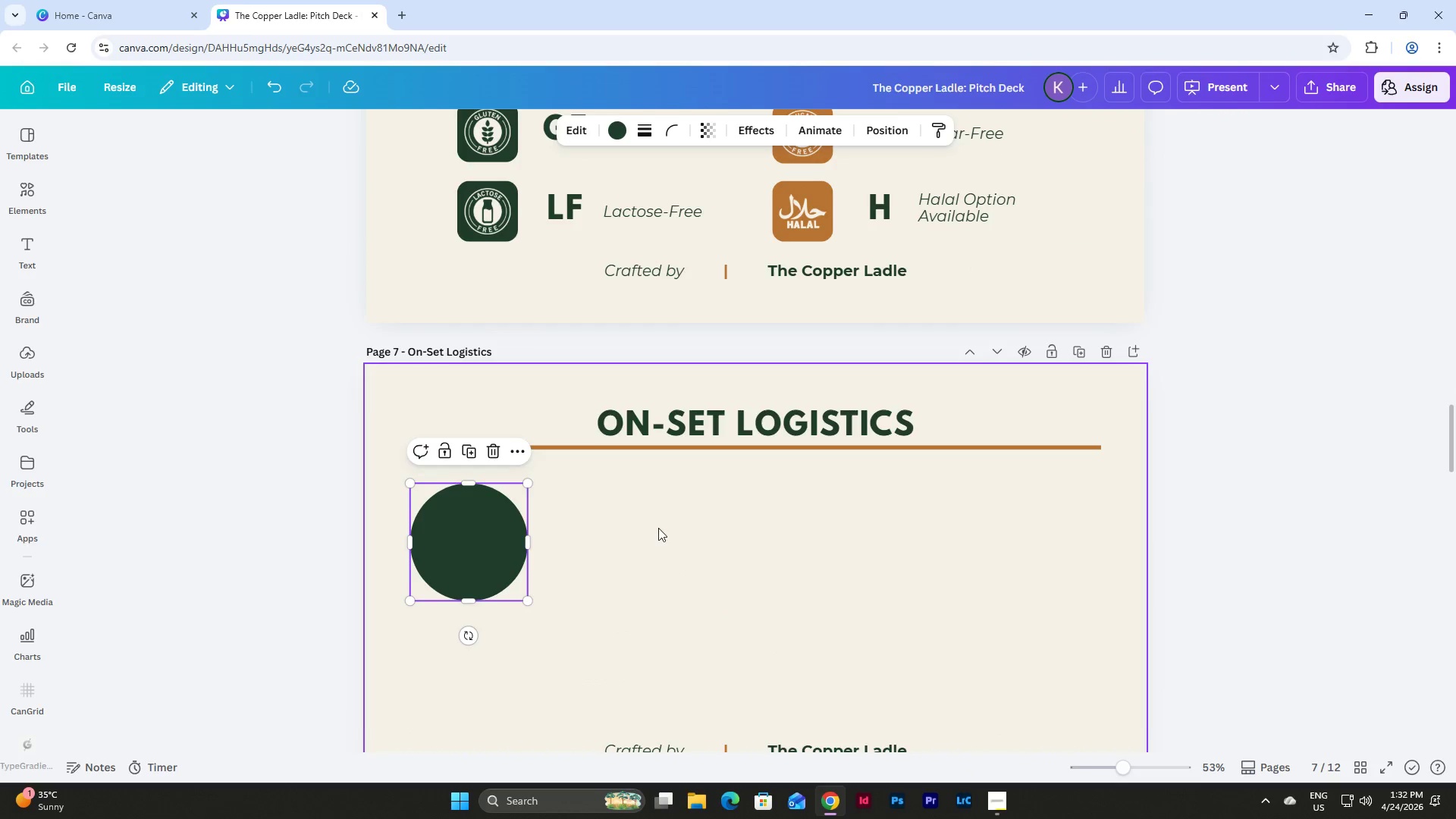 
scroll: coordinate [655, 528], scroll_direction: down, amount: 1.0
 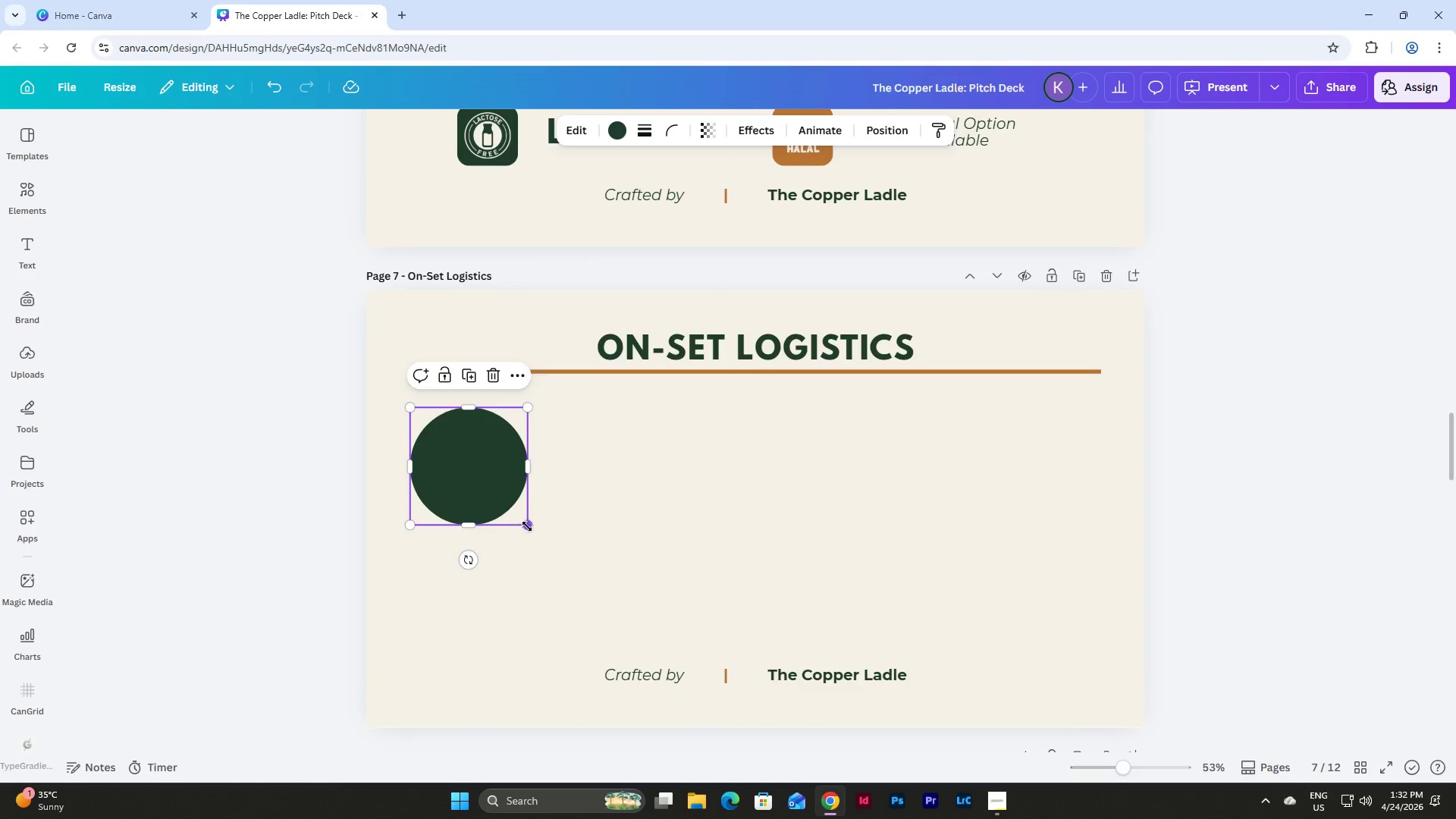 
left_click_drag(start_coordinate=[527, 531], to_coordinate=[494, 502])
 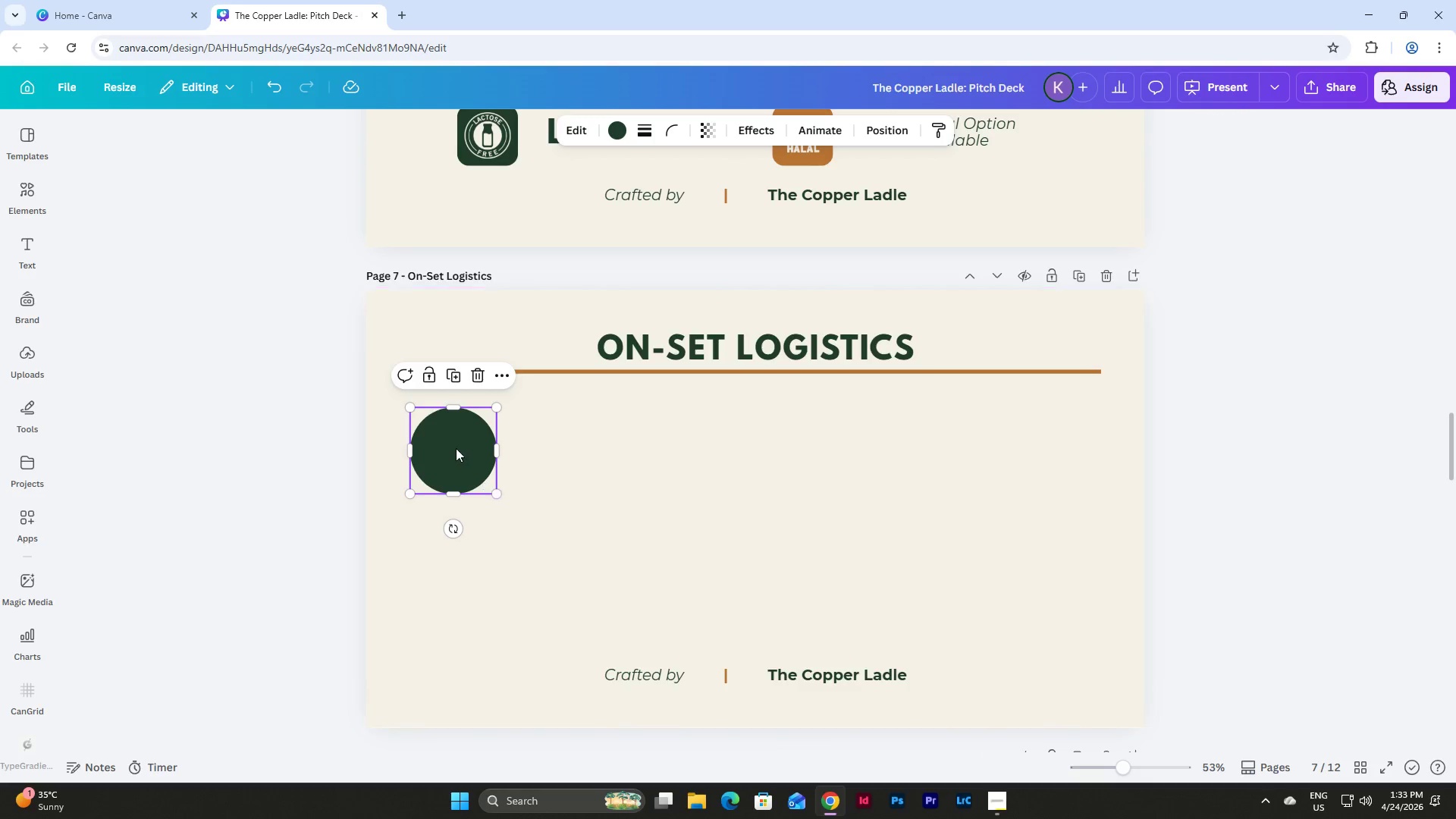 
left_click_drag(start_coordinate=[456, 448], to_coordinate=[458, 502])
 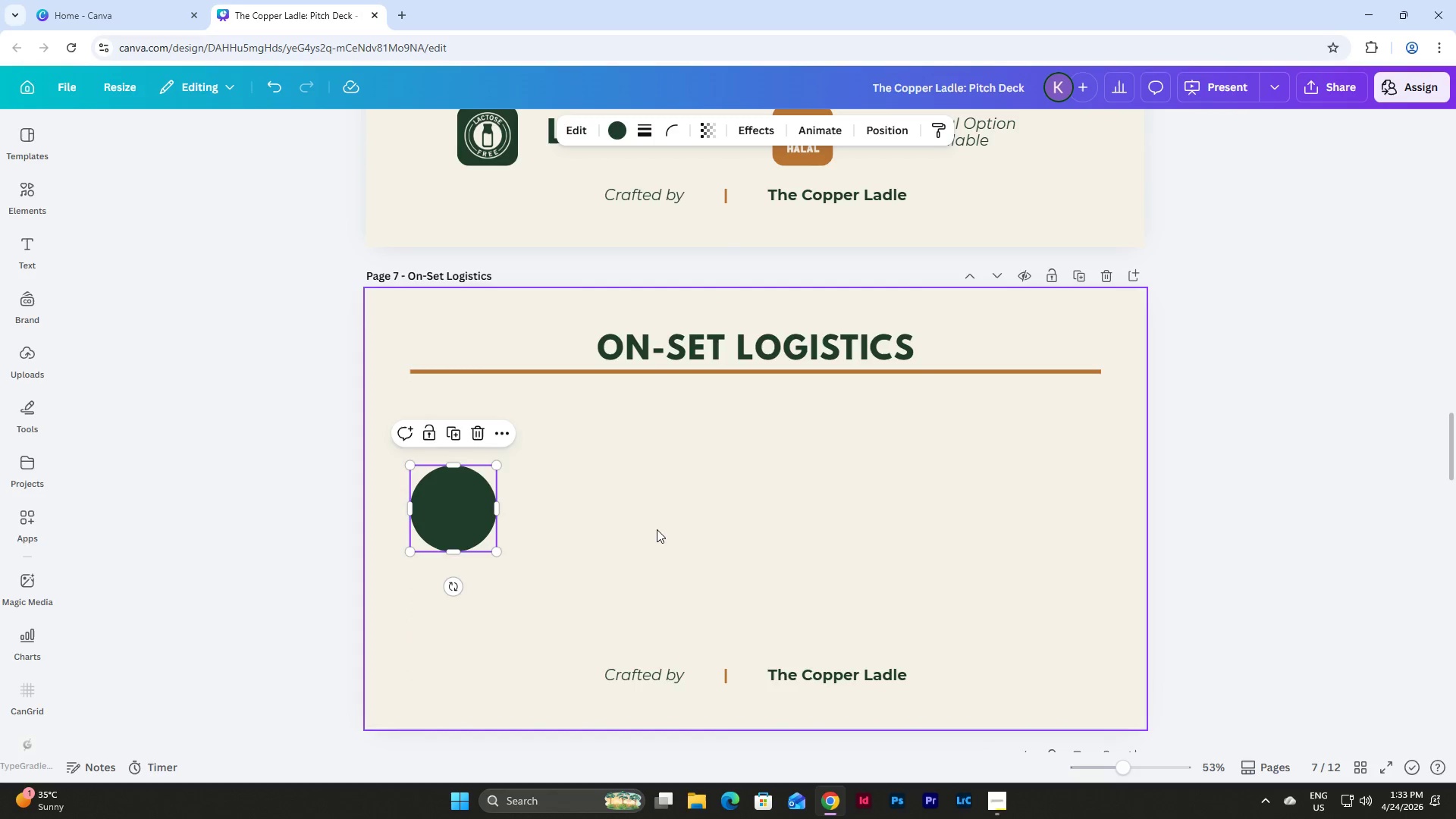 
left_click([657, 529])
 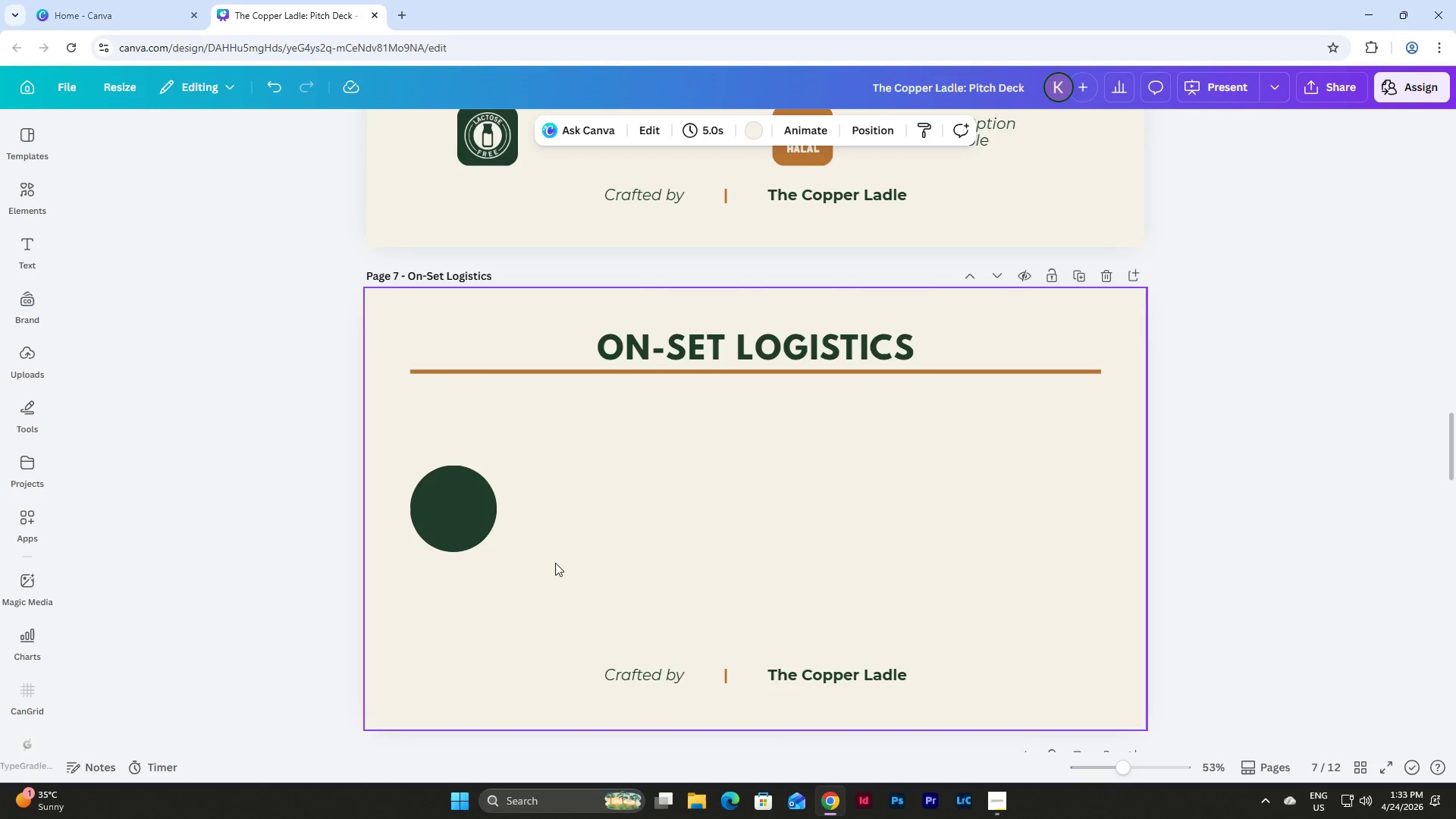 
left_click_drag(start_coordinate=[555, 563], to_coordinate=[437, 472])
 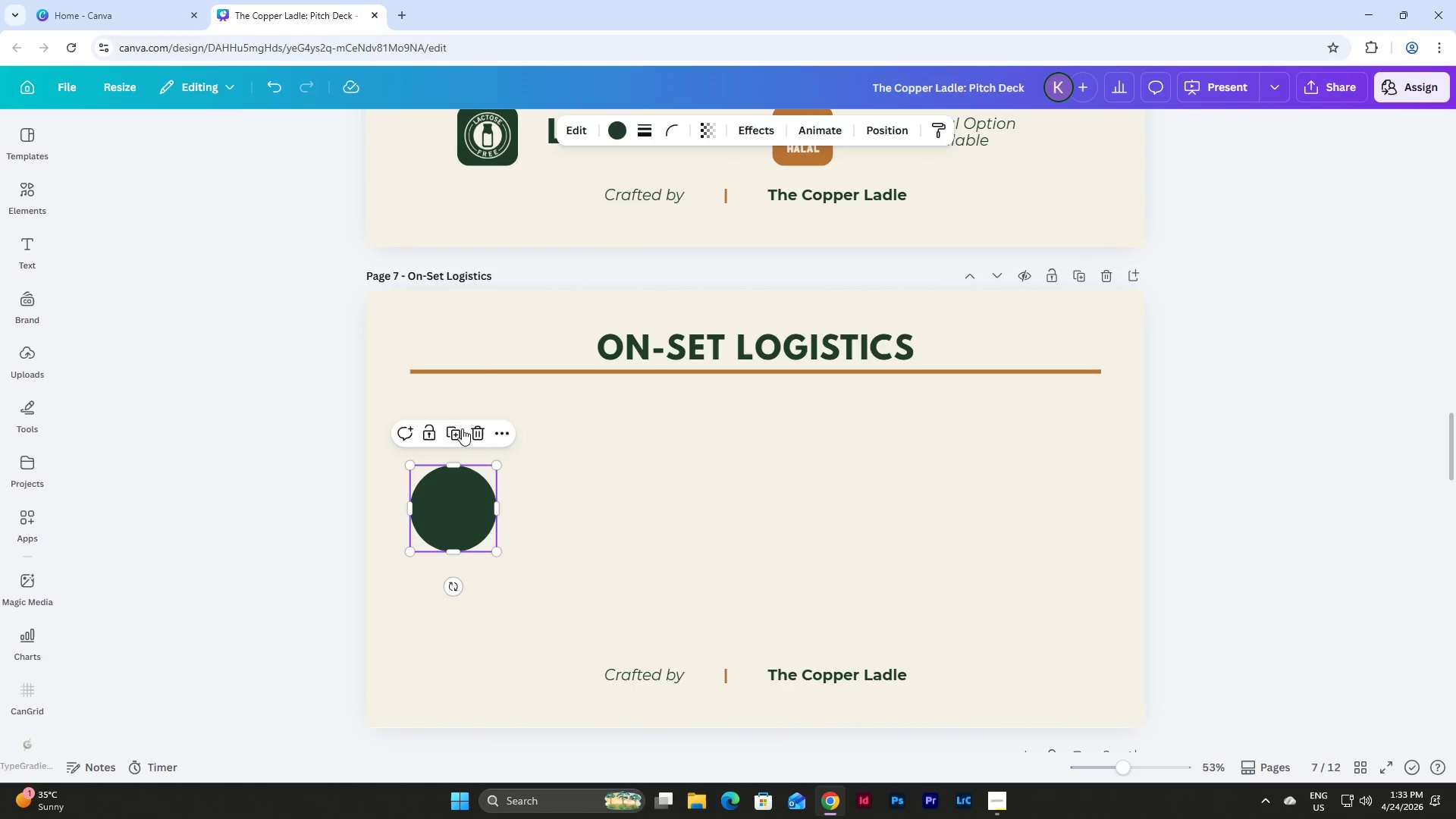 
left_click([462, 427])
 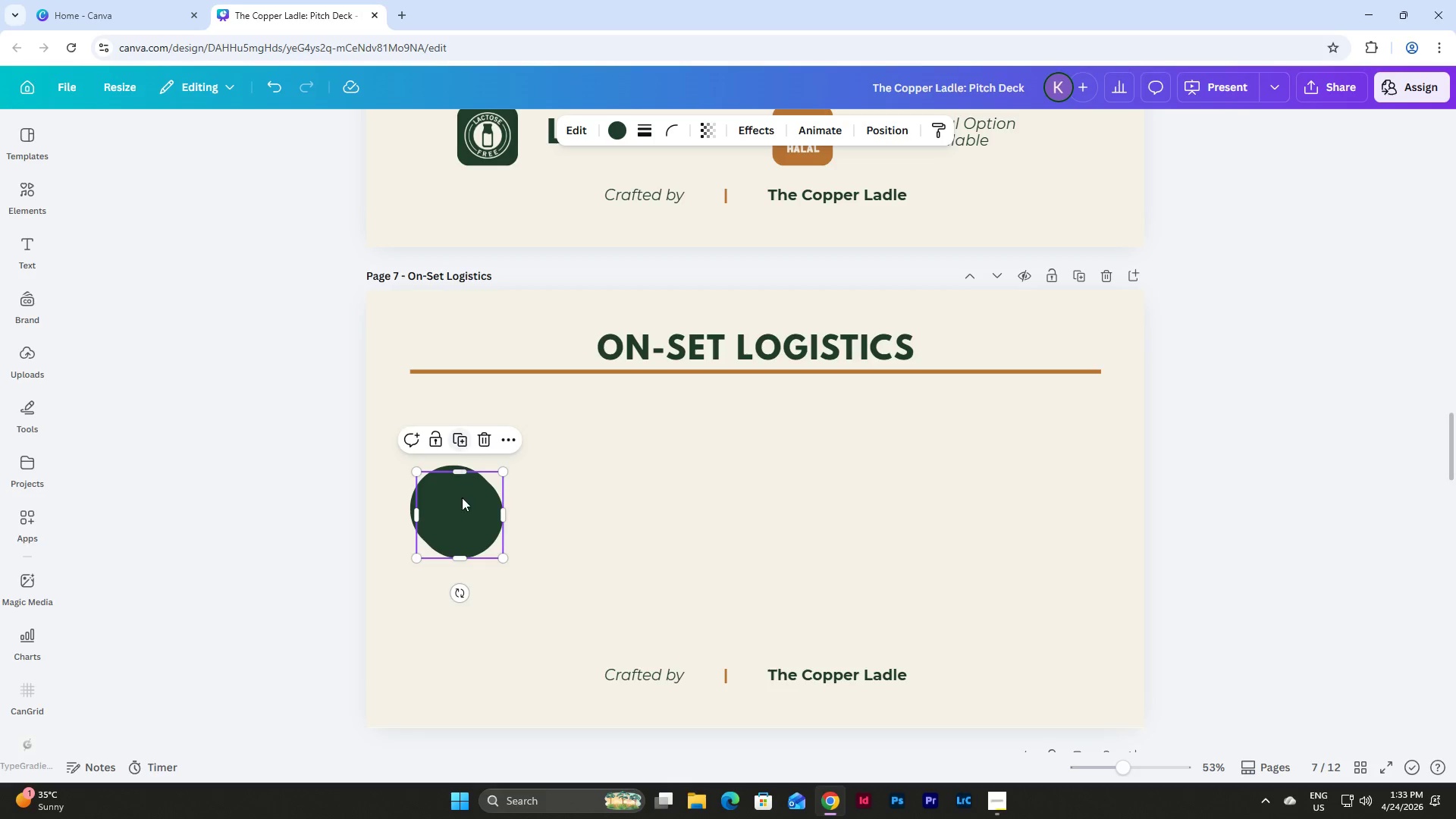 
left_click_drag(start_coordinate=[463, 510], to_coordinate=[595, 503])
 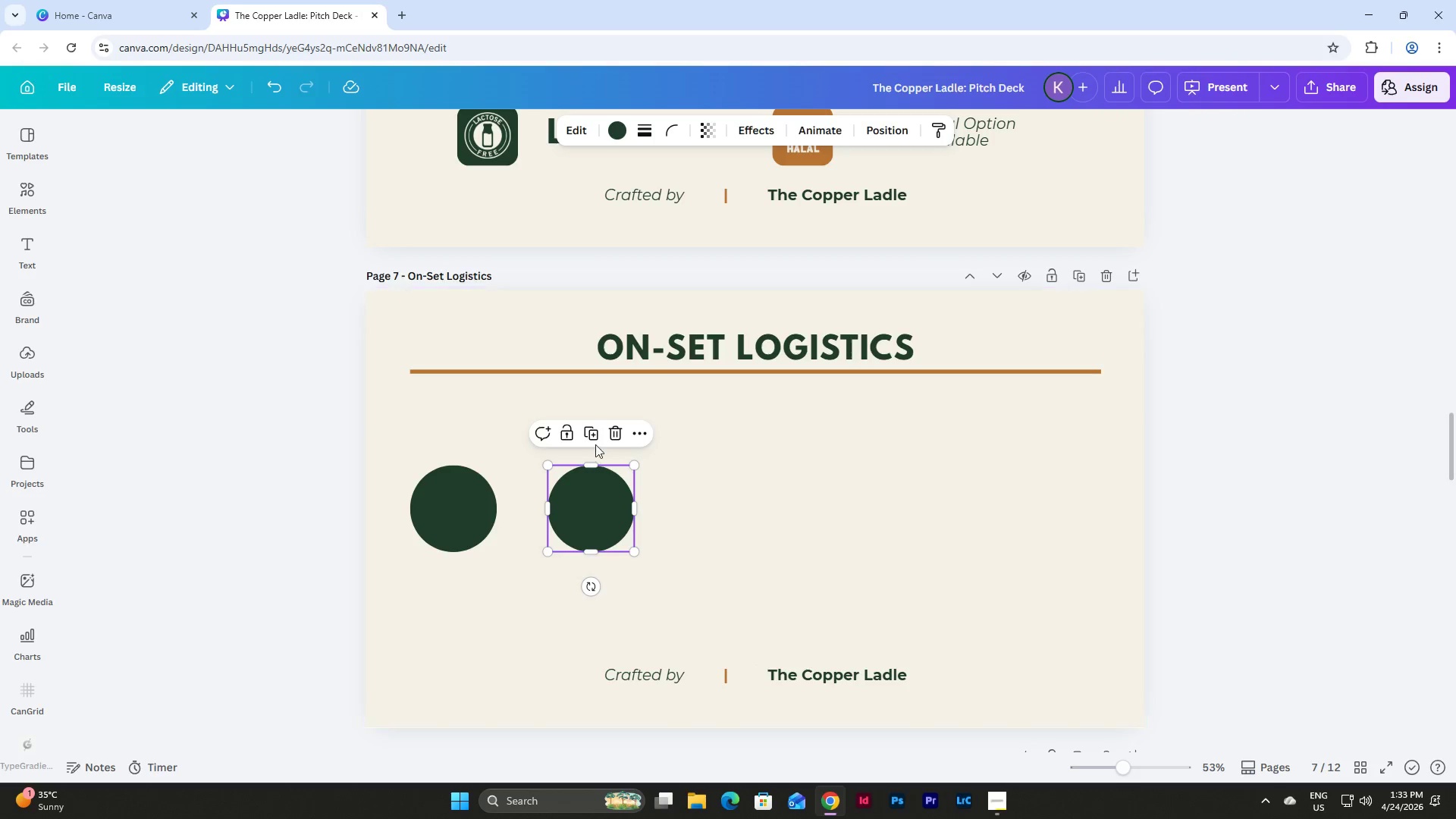 
left_click([595, 438])
 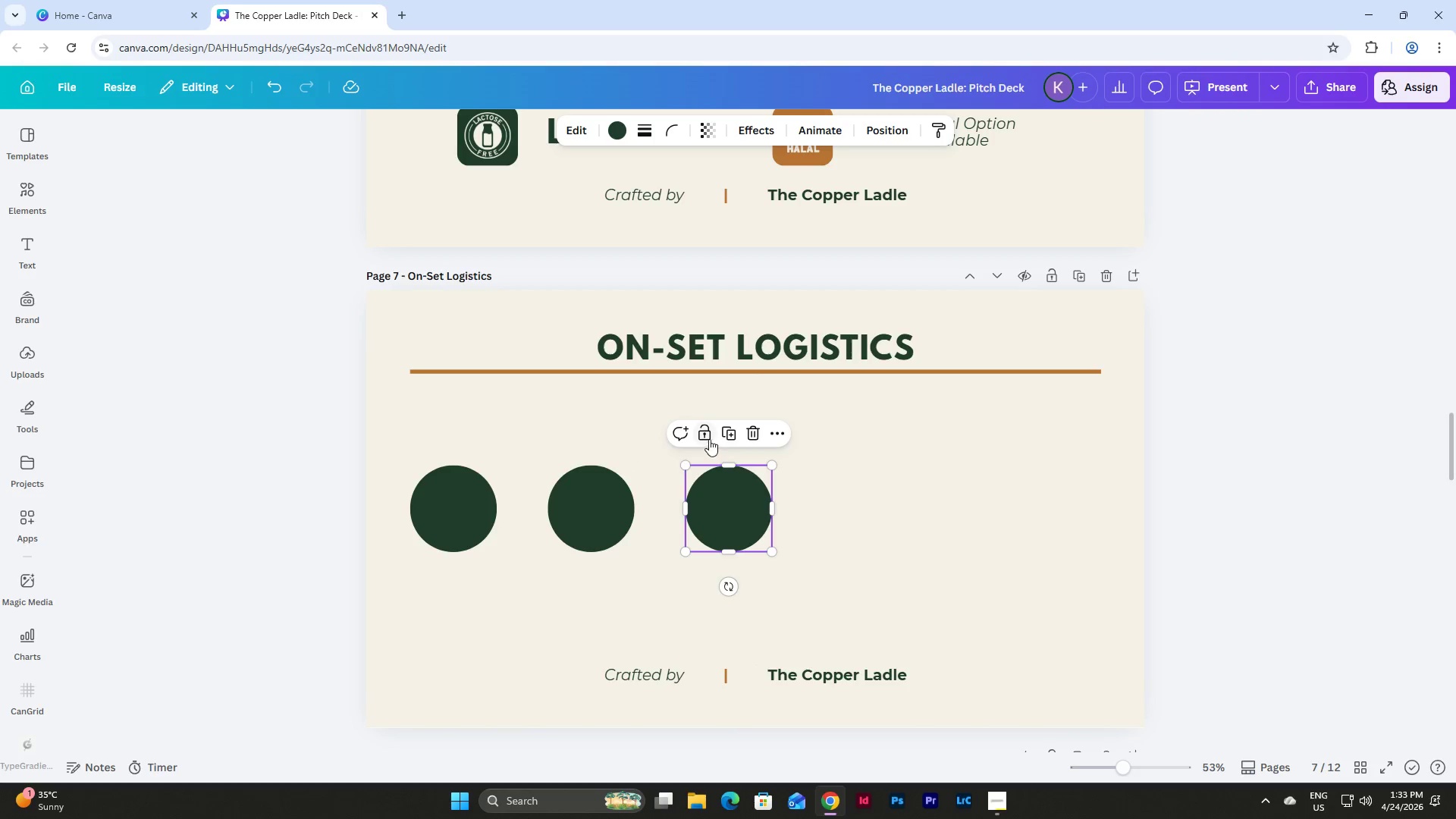 
left_click([722, 436])
 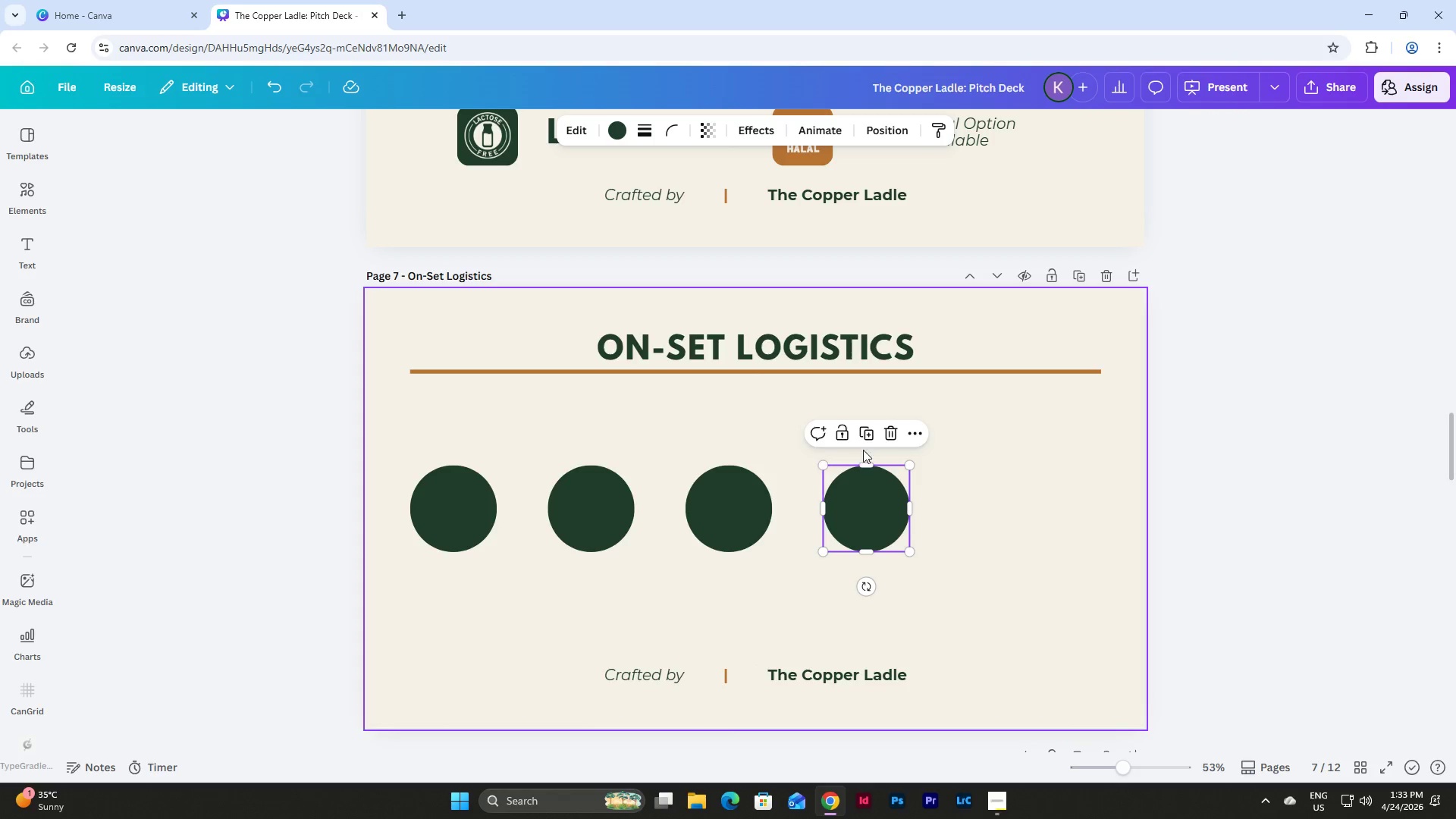 
left_click([869, 443])
 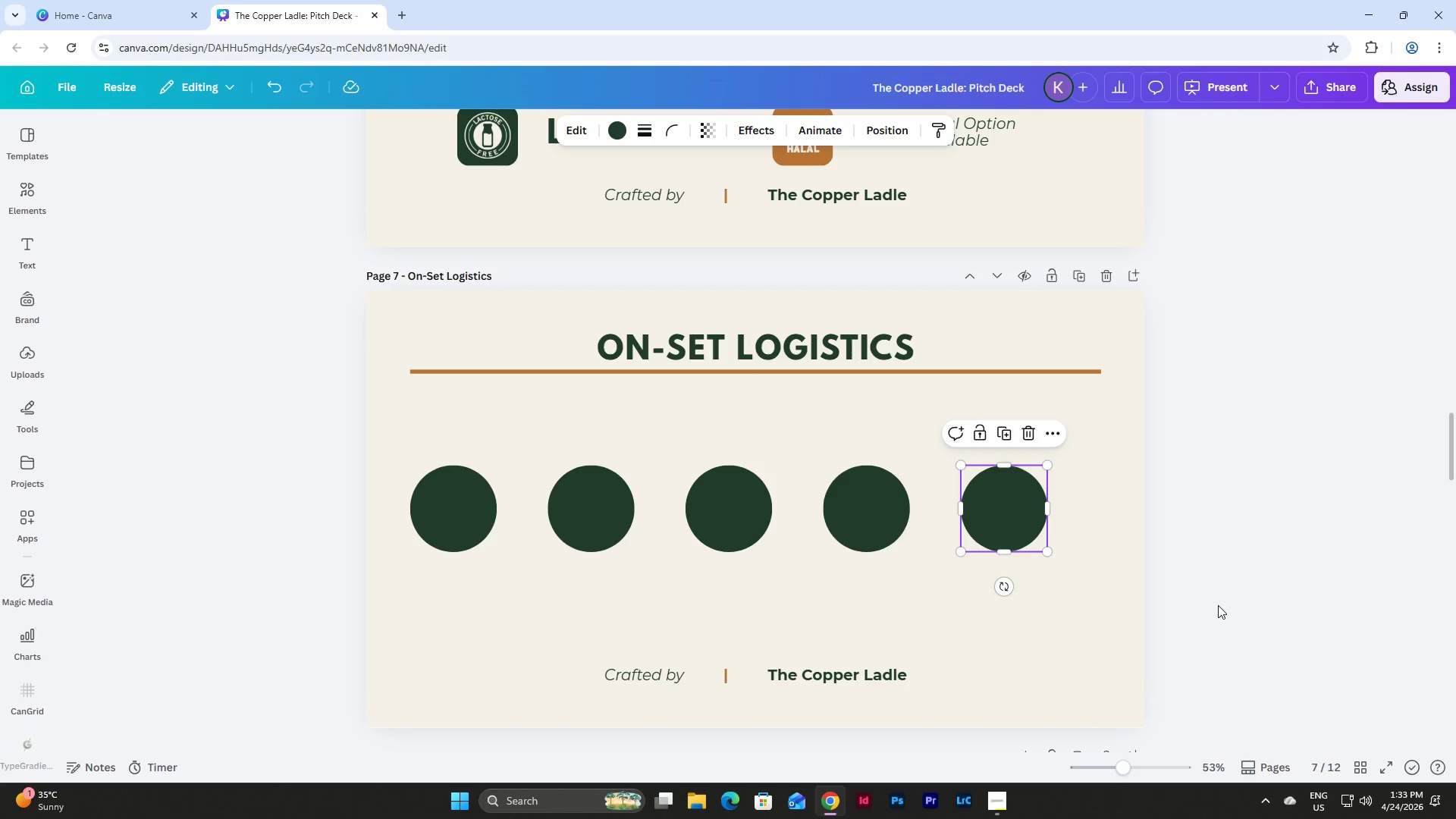 
left_click([1135, 581])
 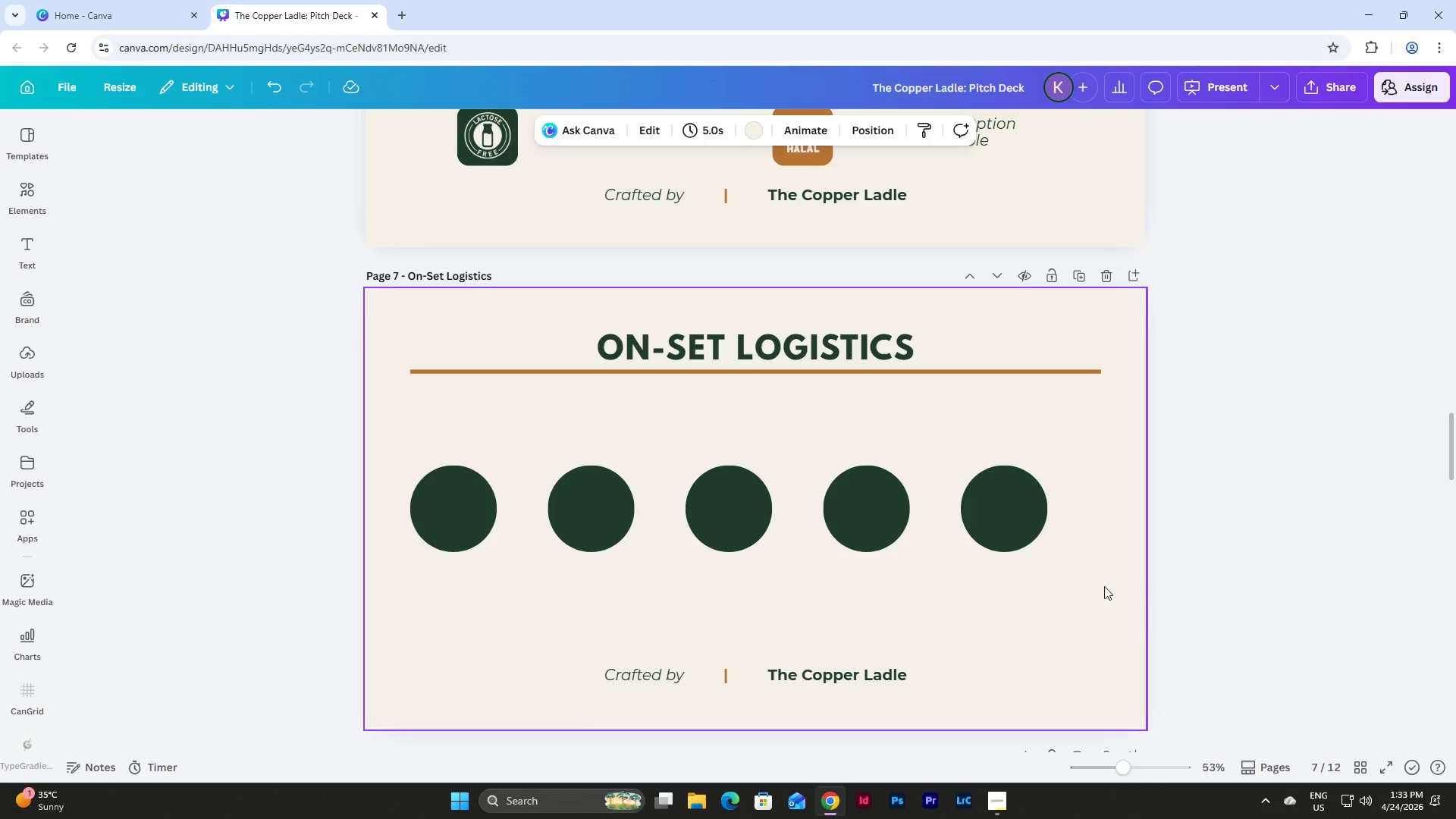 
left_click_drag(start_coordinate=[1104, 586], to_coordinate=[391, 488])
 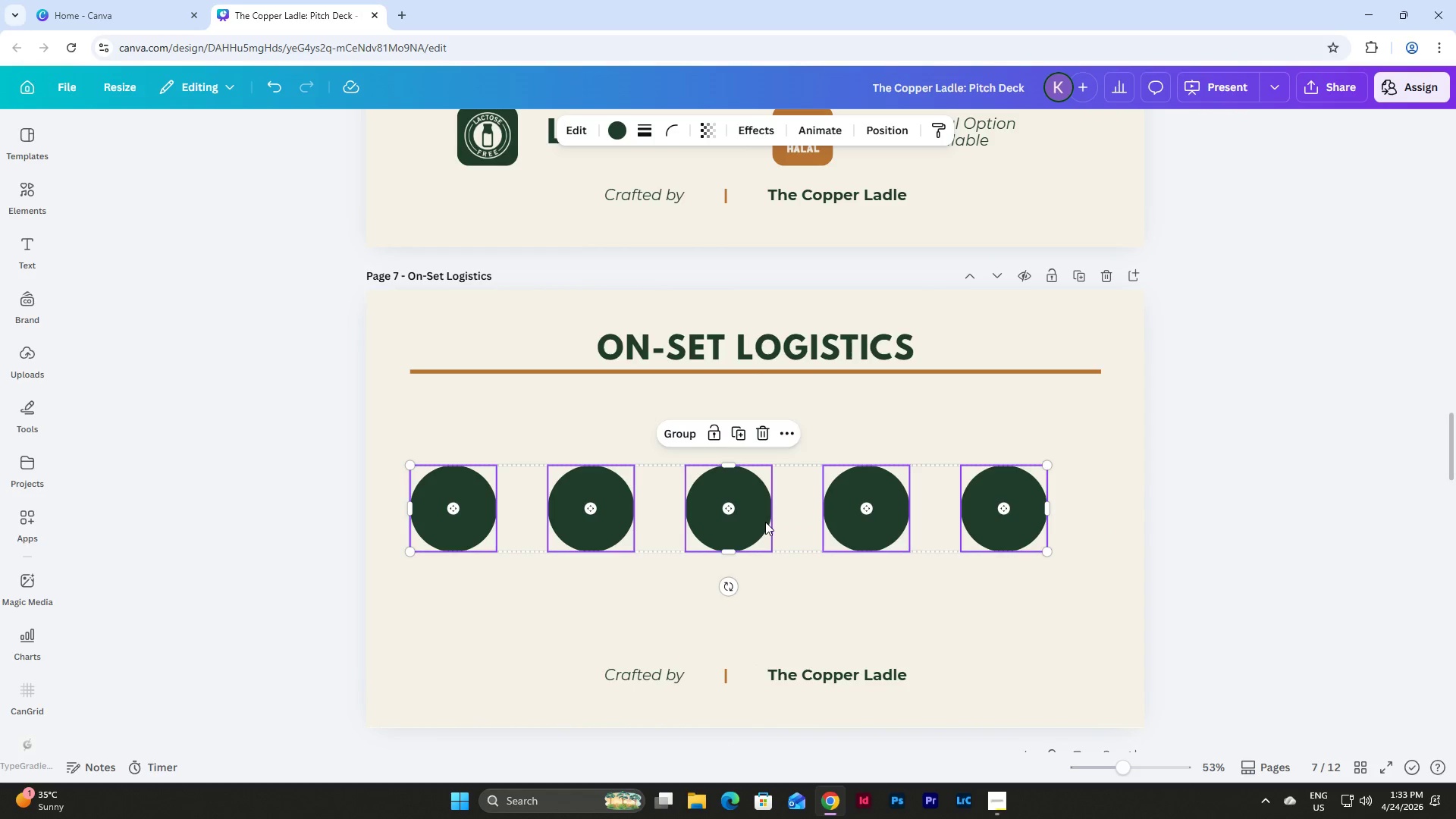 
left_click_drag(start_coordinate=[765, 522], to_coordinate=[793, 522])
 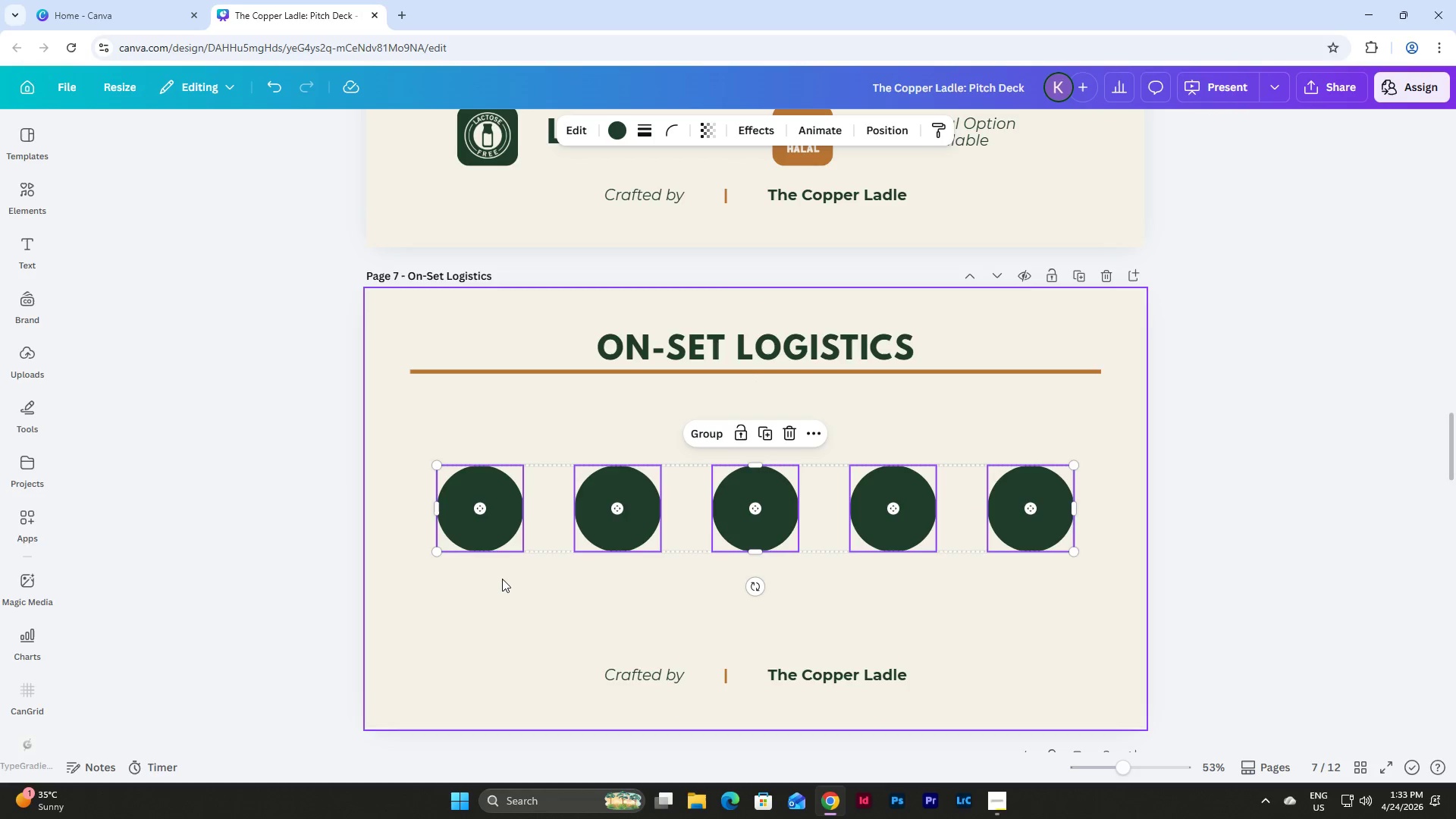 
left_click([502, 579])
 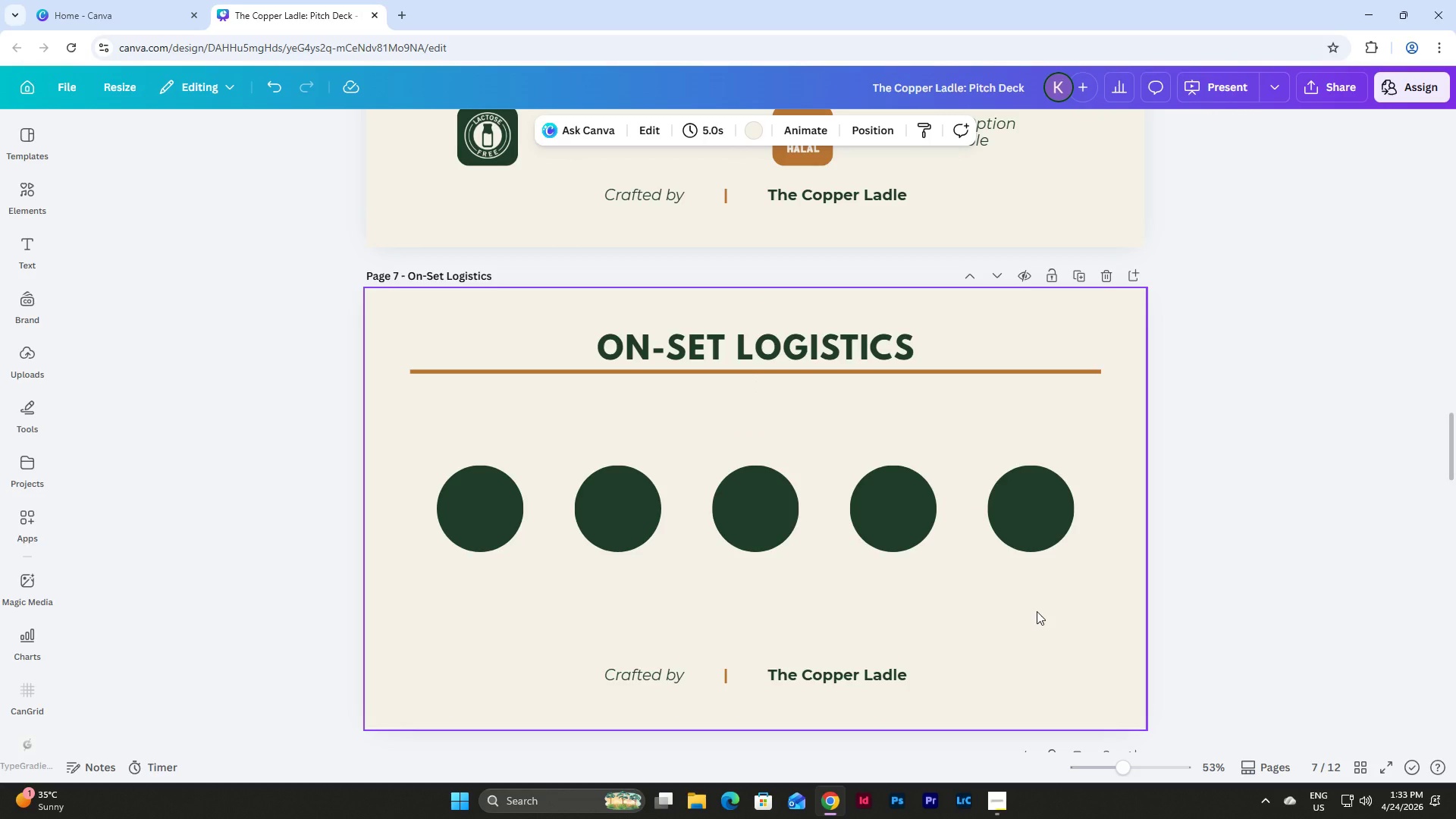 
scroll: coordinate [1037, 611], scroll_direction: up, amount: 4.0
 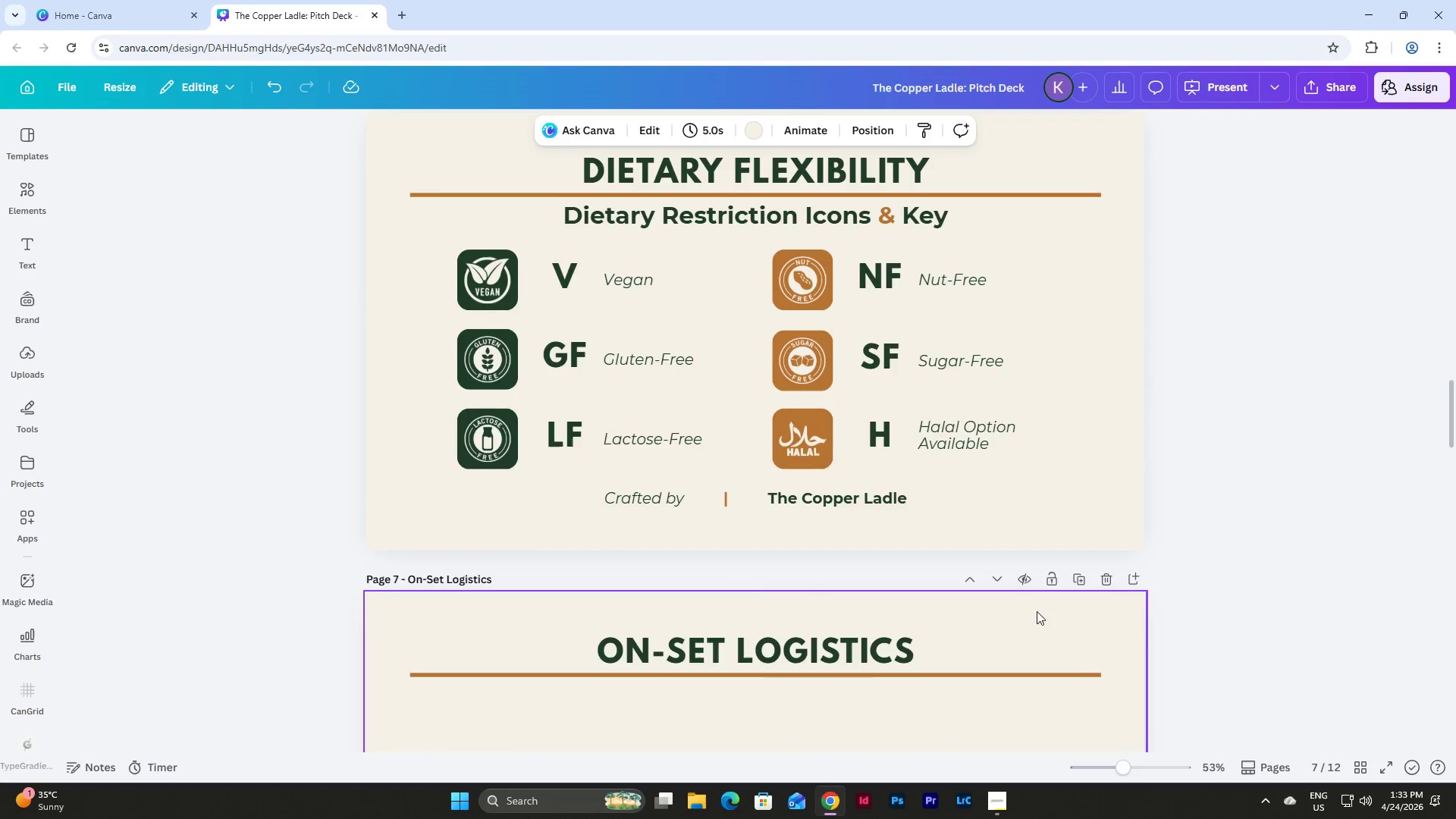 
scroll: coordinate [1037, 611], scroll_direction: down, amount: 4.0
 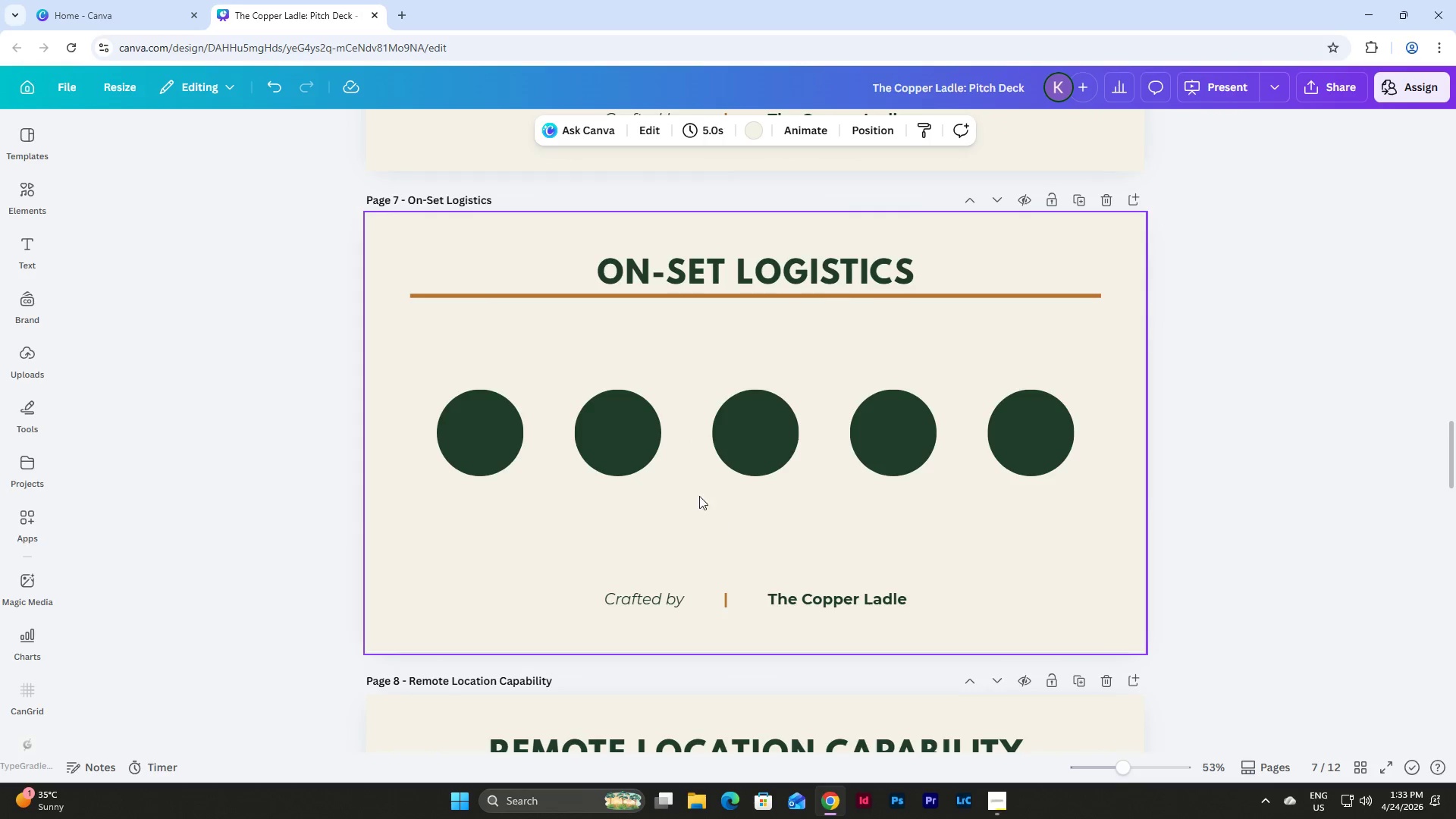 
left_click([642, 442])
 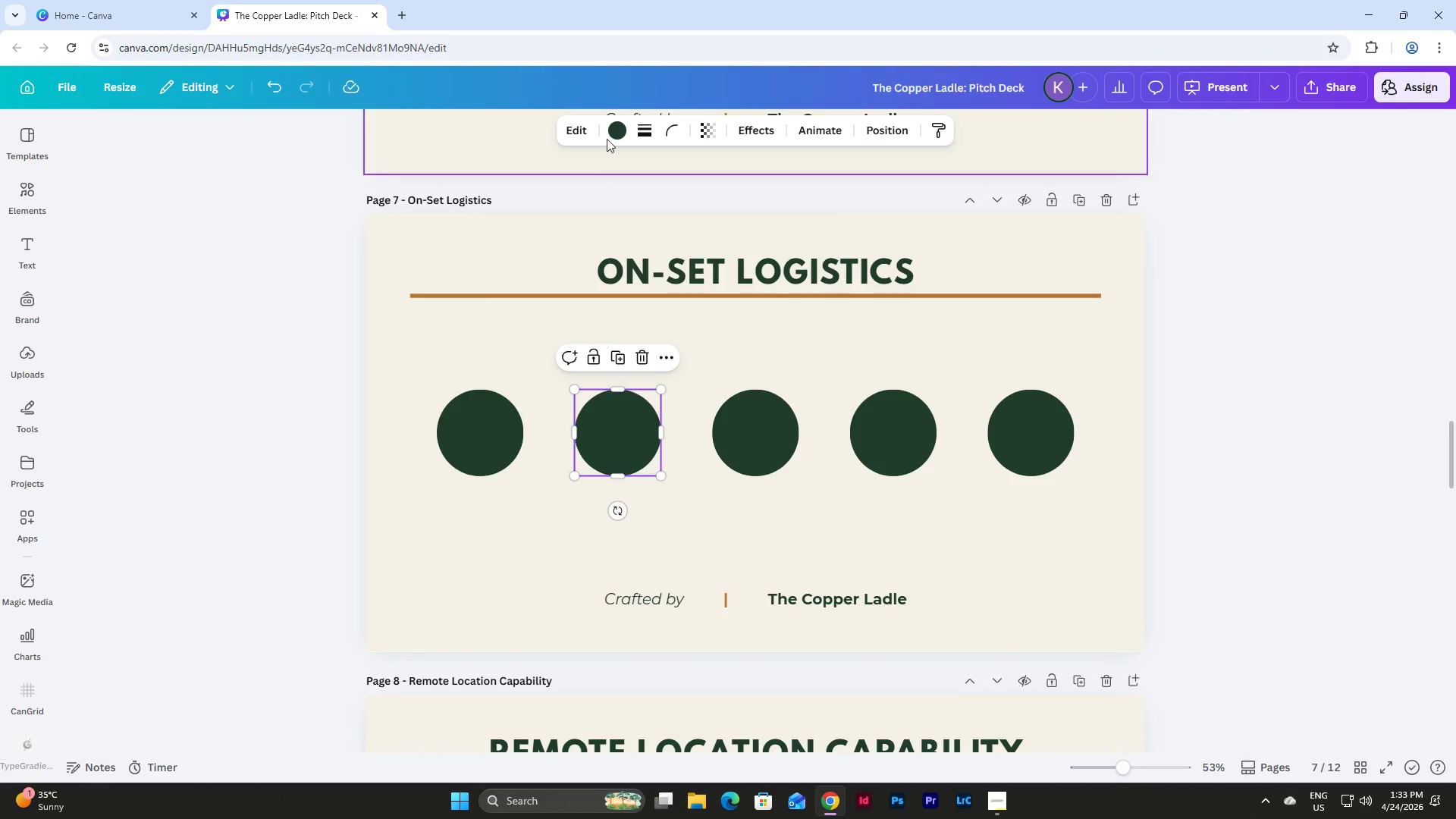 
left_click([617, 131])
 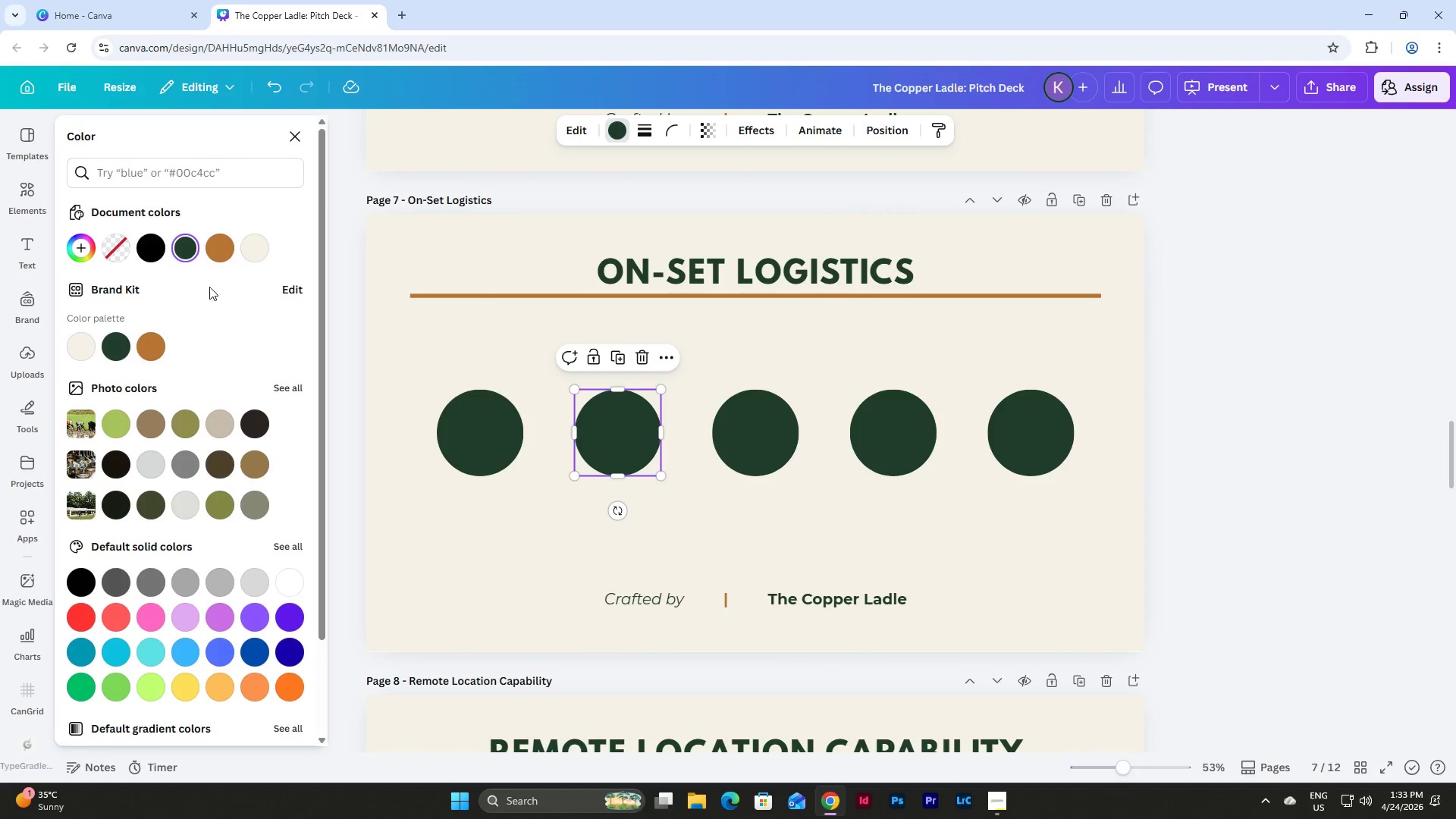 
left_click([221, 248])
 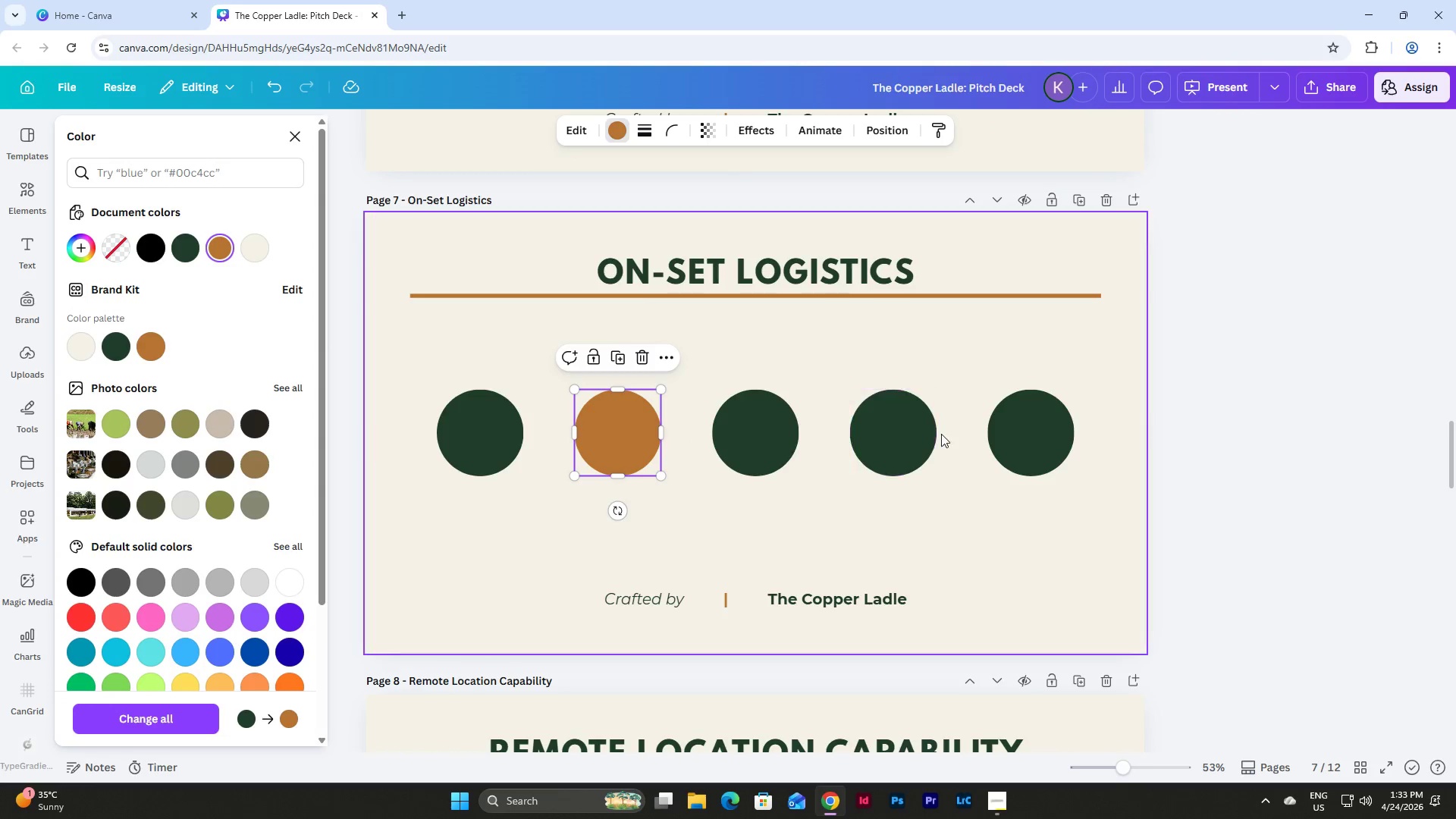 
left_click([889, 424])
 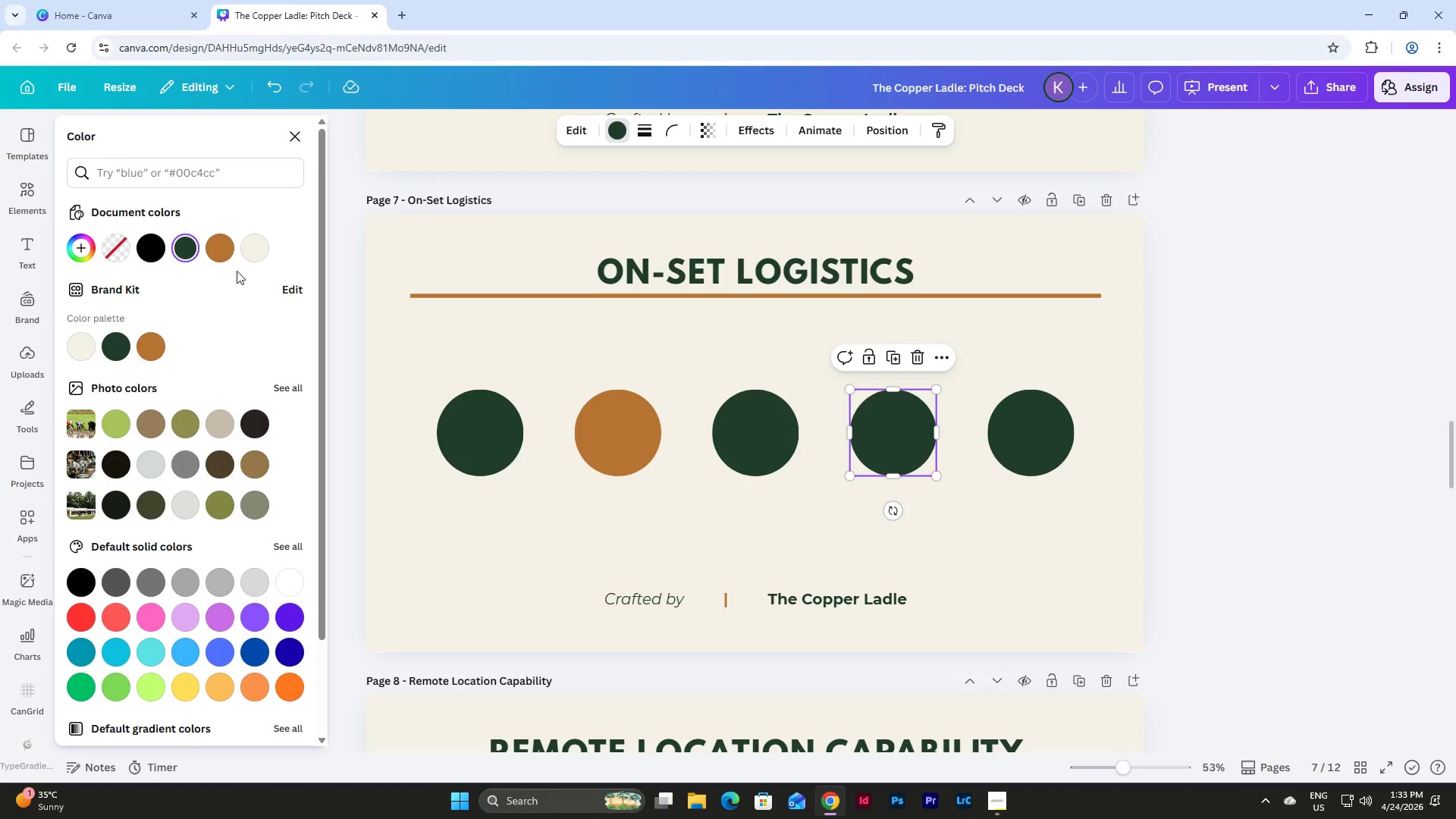 
left_click([226, 246])
 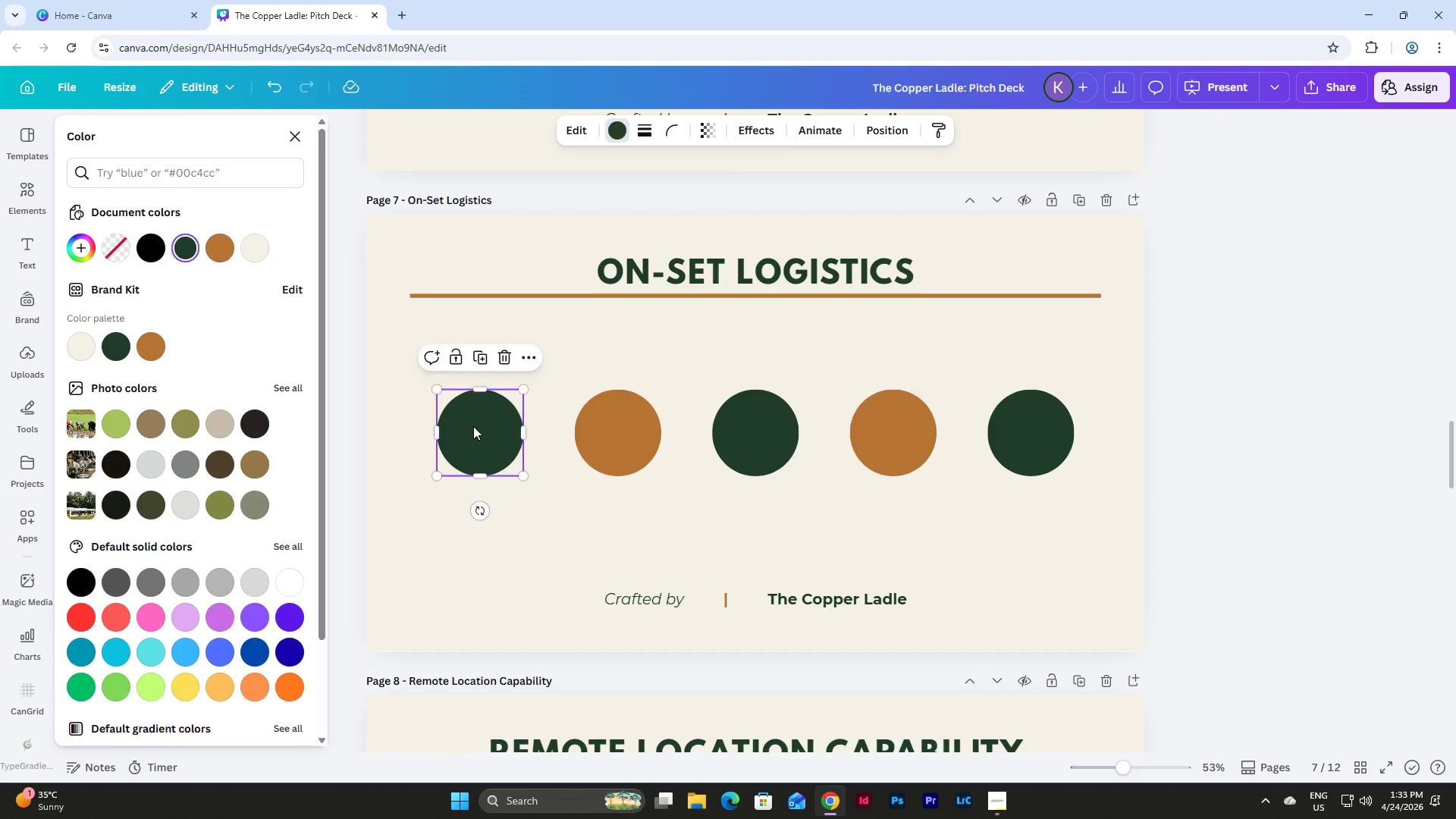 
double_click([473, 426])
 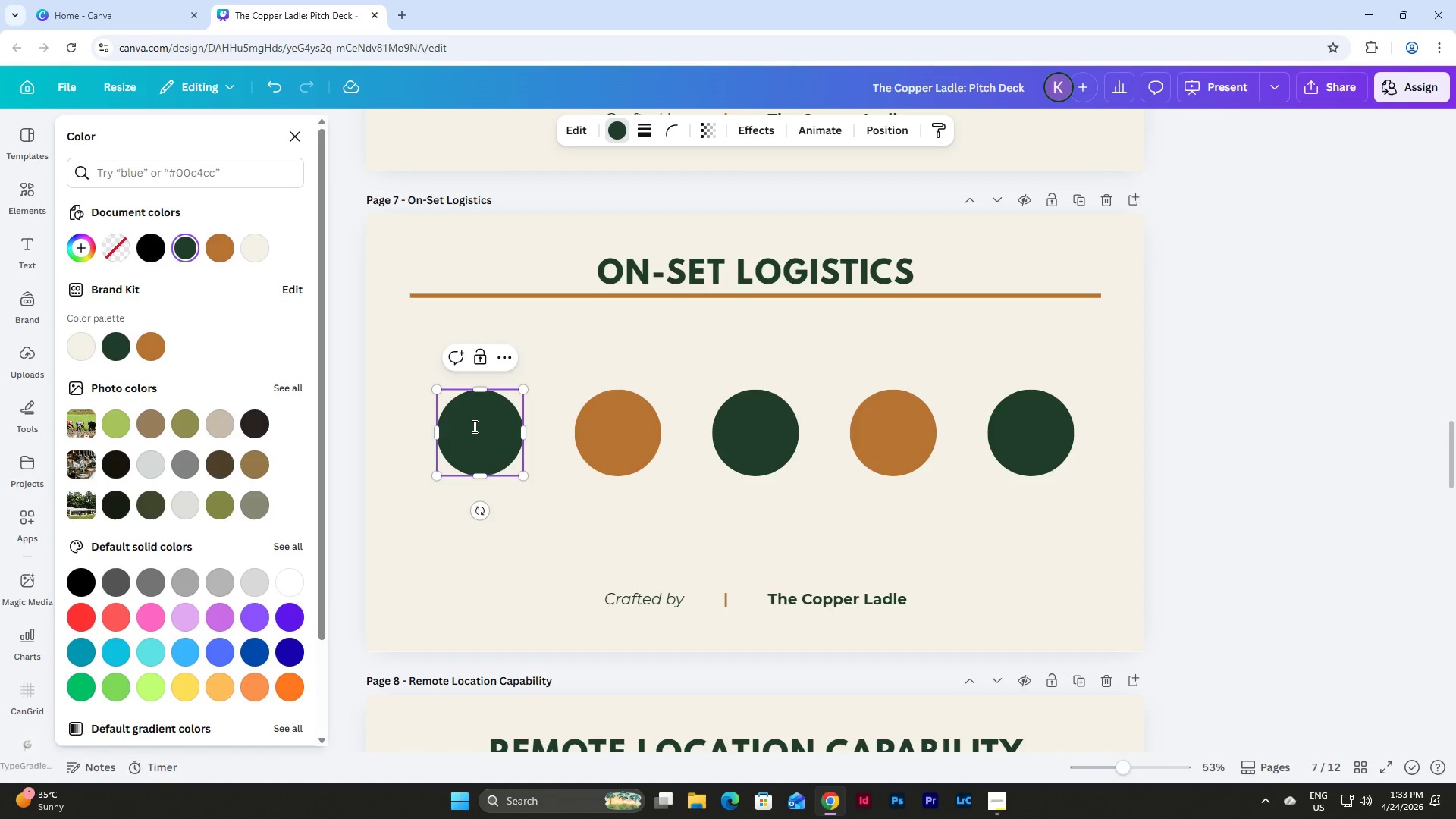 
key(Numpad1)
 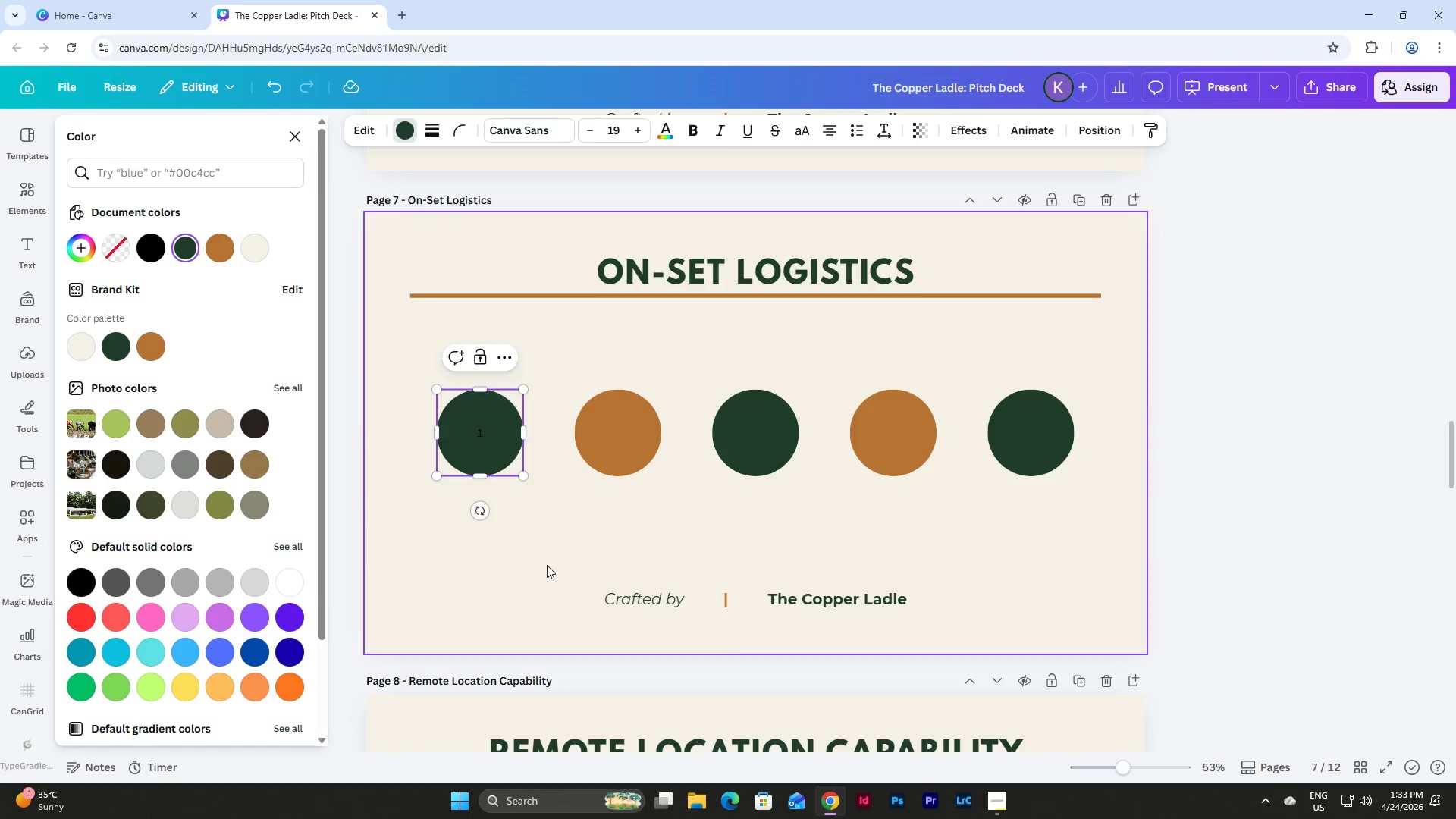 
left_click([566, 594])
 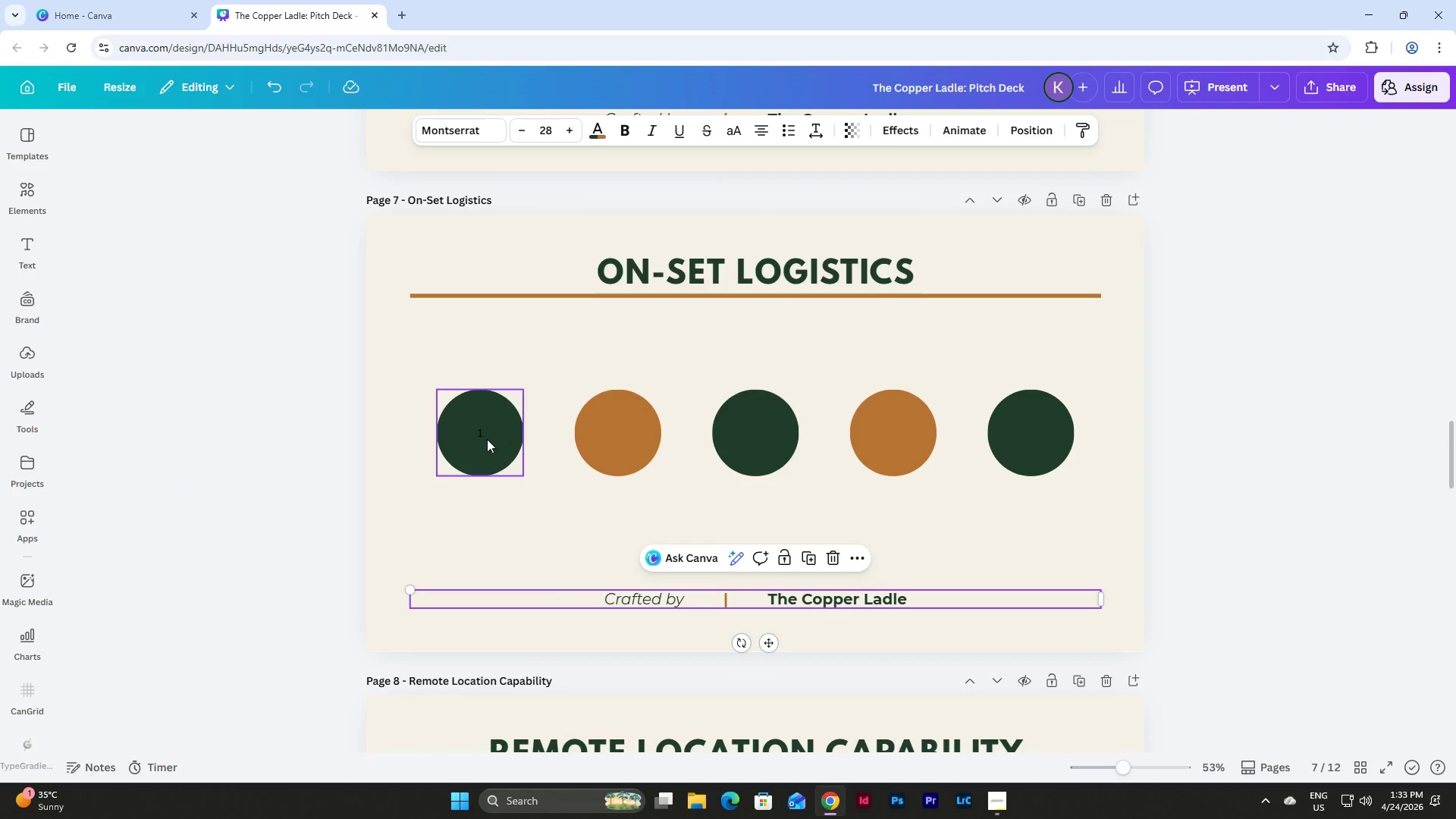 
left_click([474, 416])
 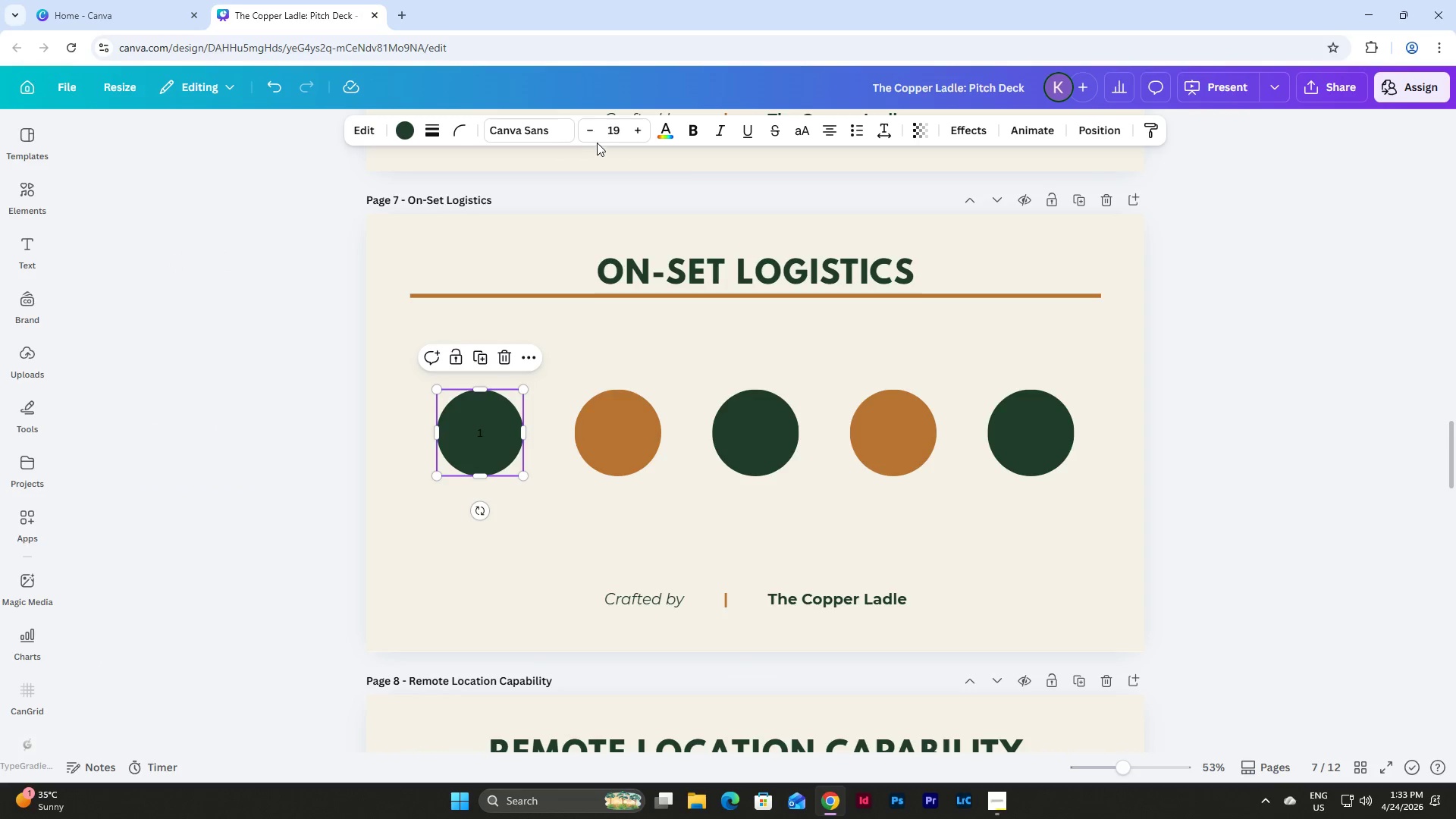 
left_click([548, 124])
 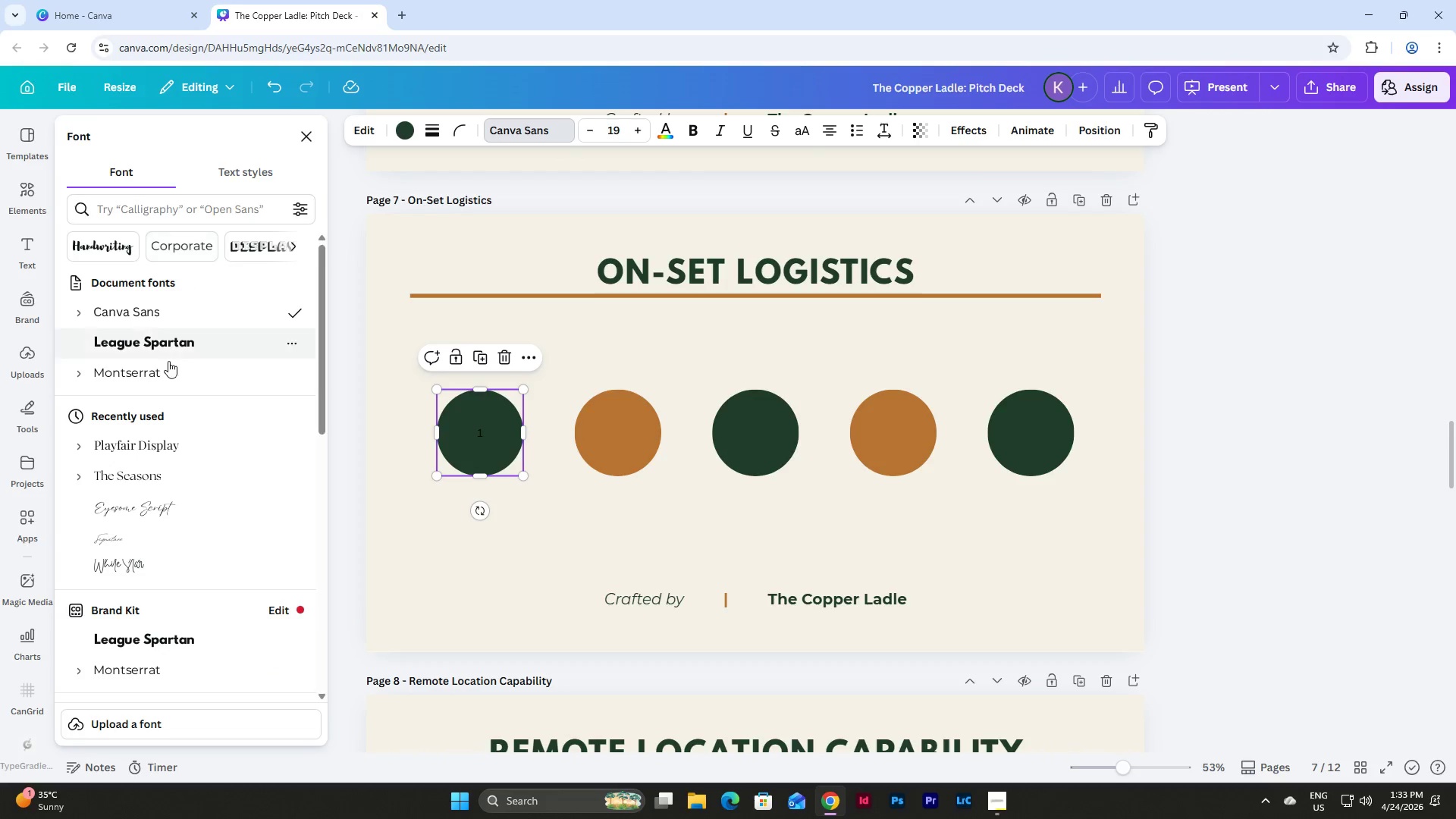 
left_click([171, 337])
 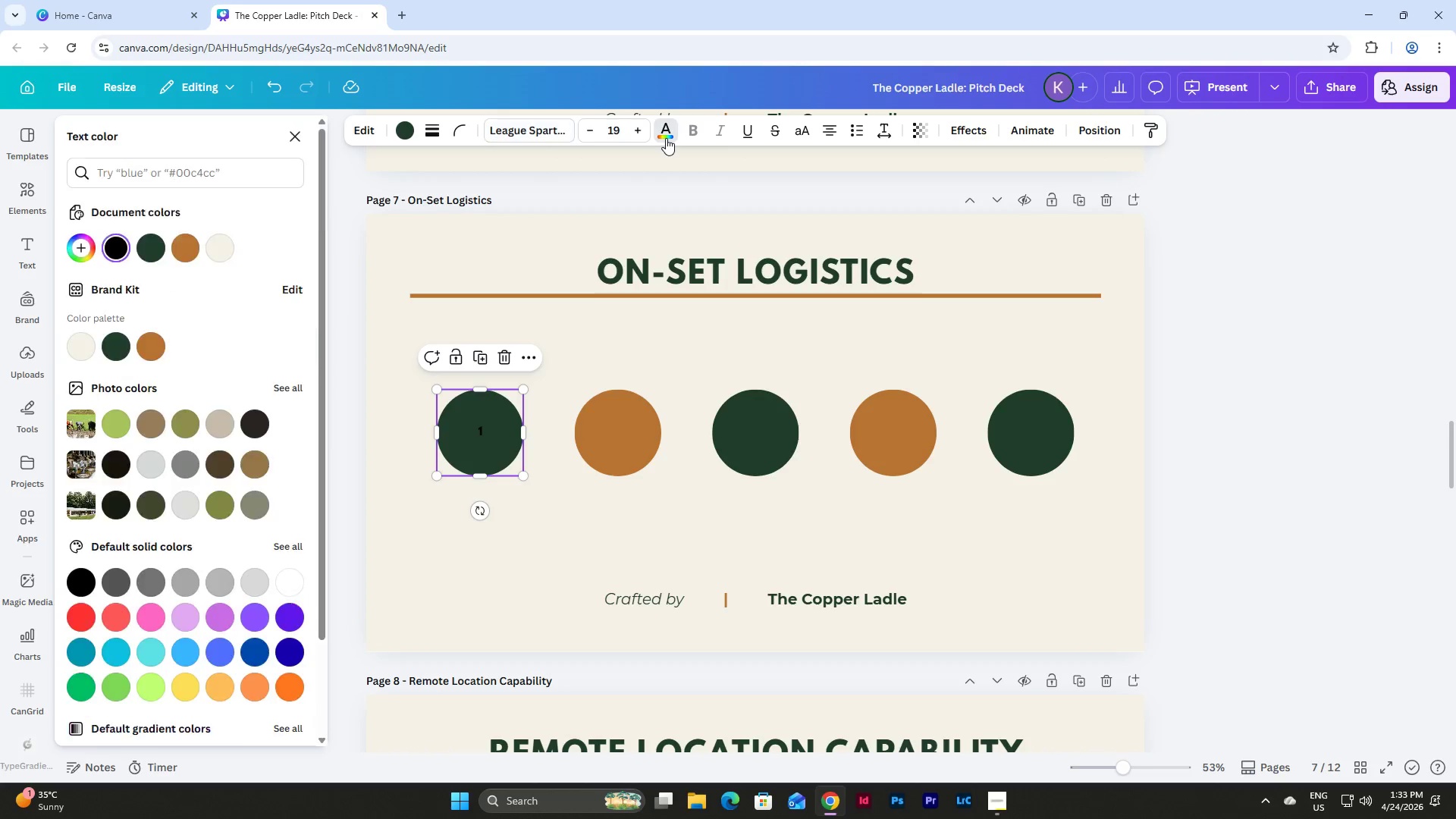 
left_click([216, 247])
 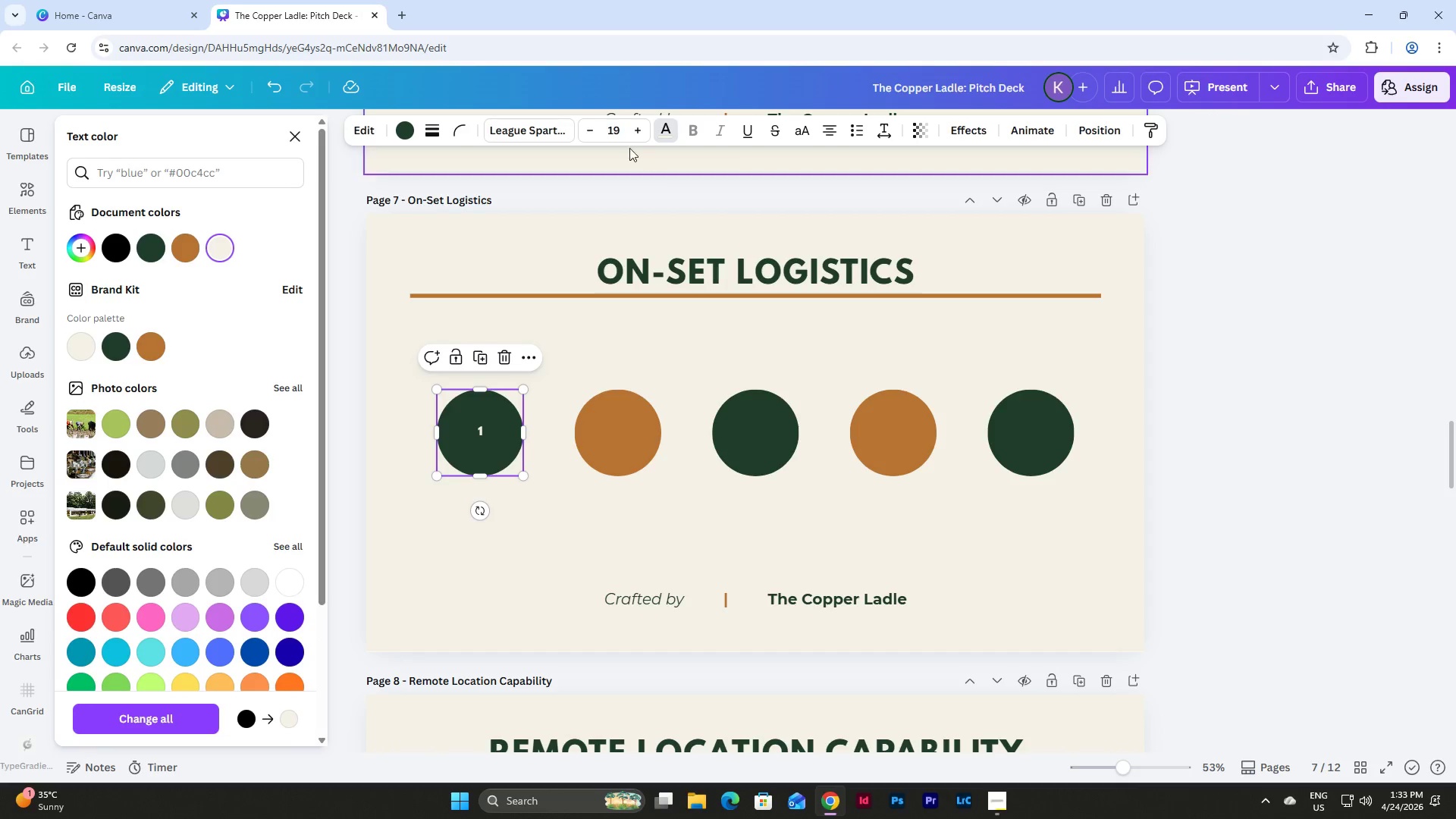 
left_click([615, 131])
 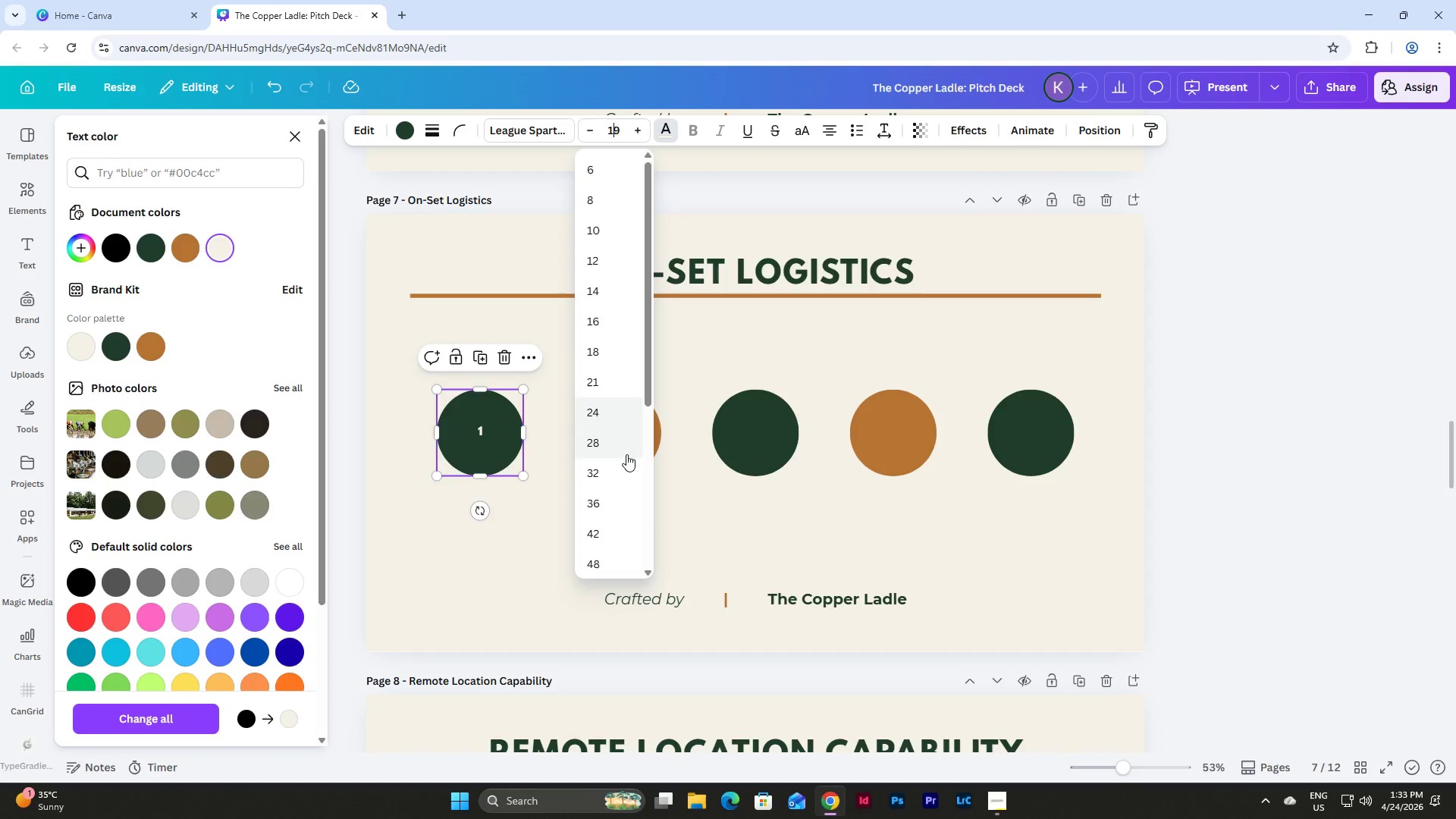 
left_click([607, 531])
 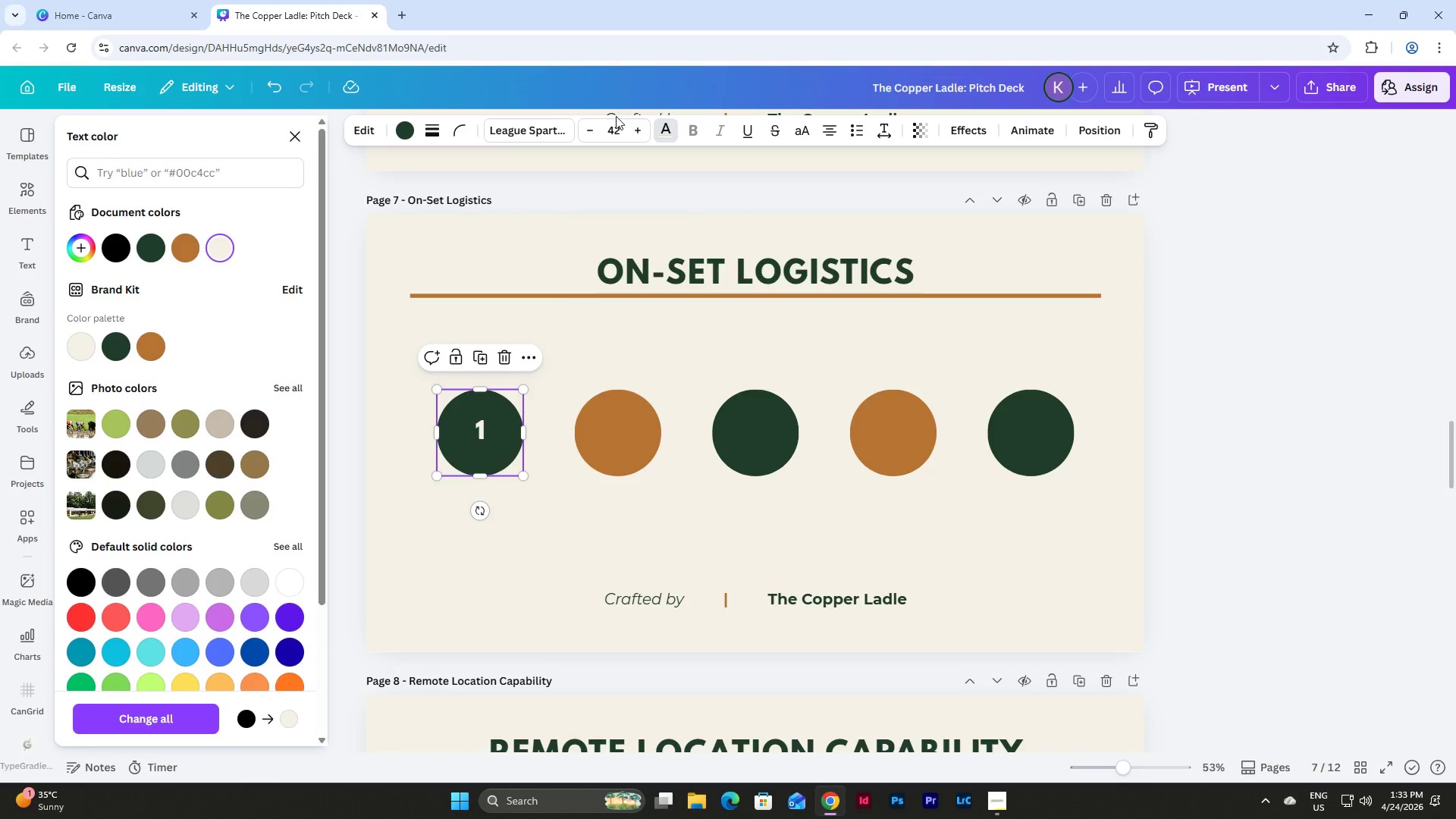 
left_click([613, 137])
 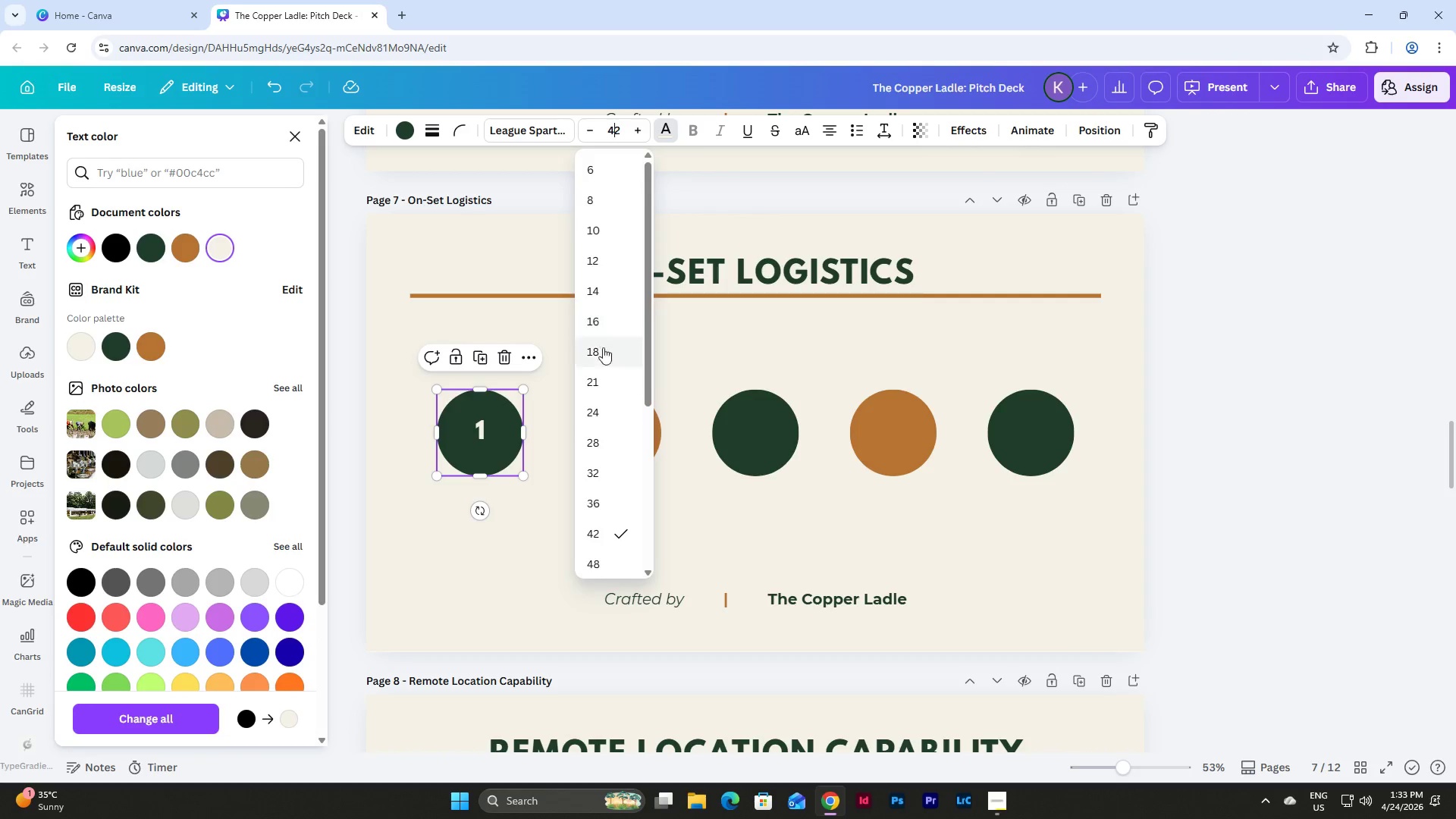 
scroll: coordinate [613, 369], scroll_direction: down, amount: 2.0
 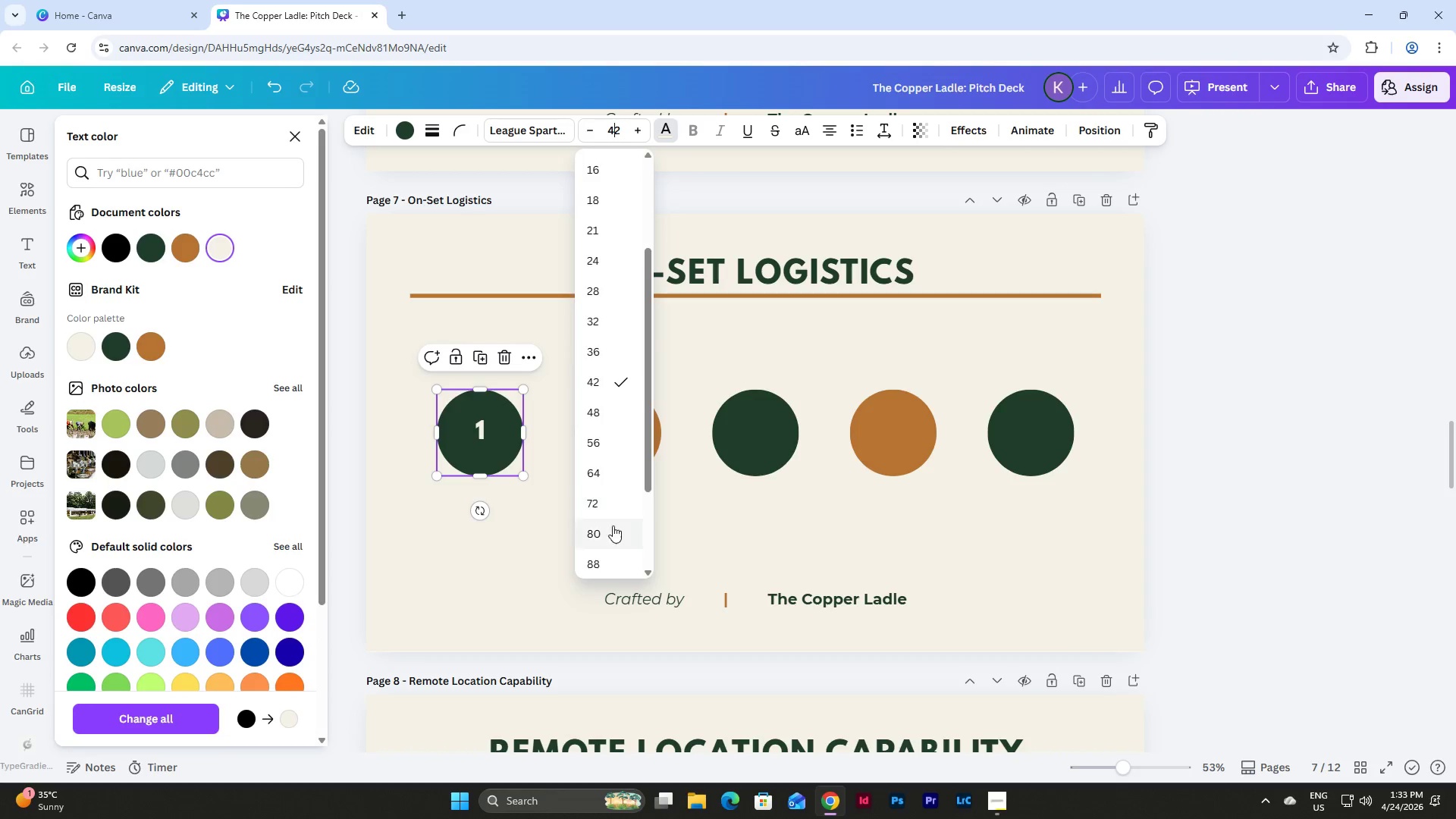 
left_click([613, 533])
 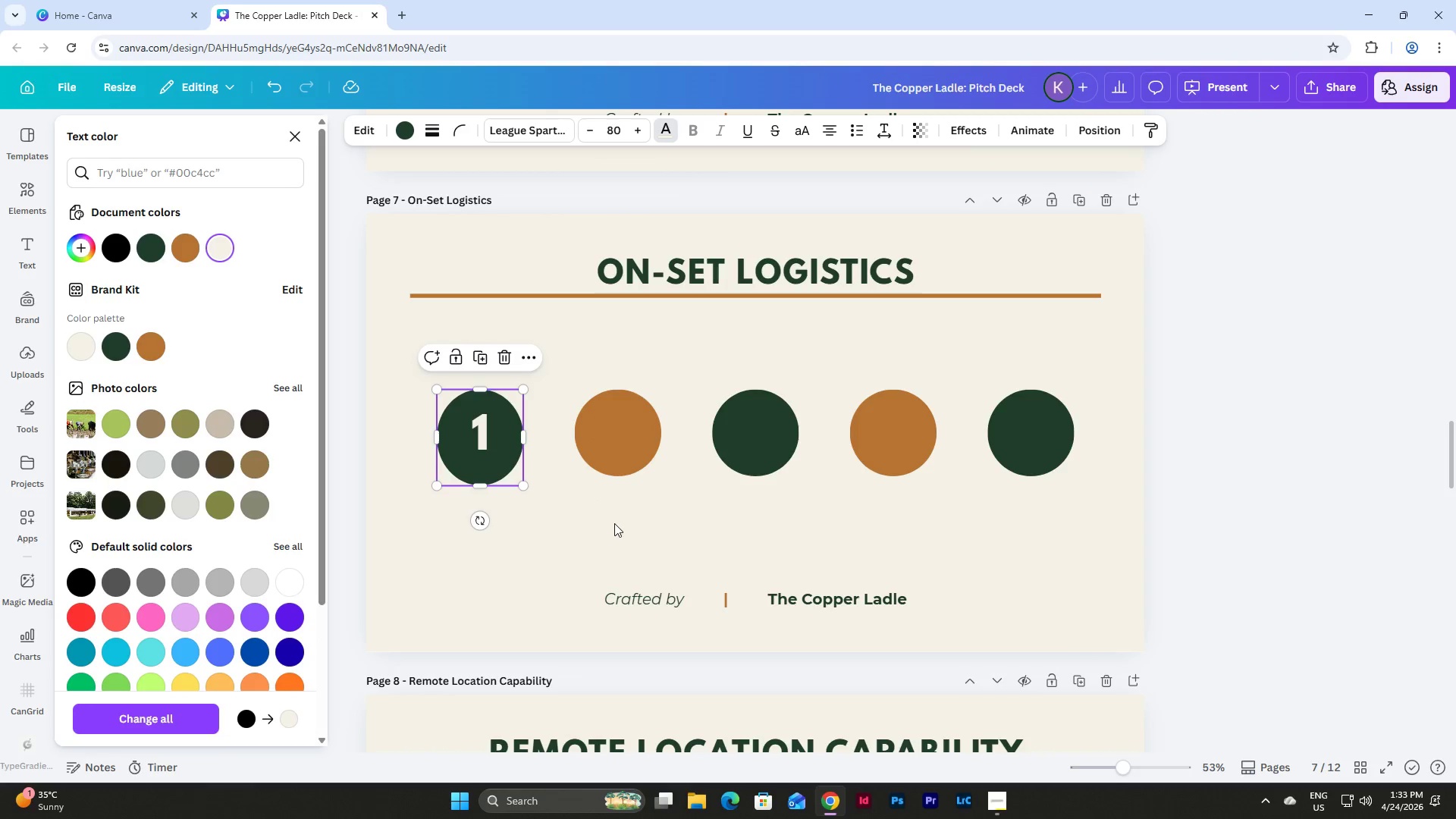 
key(Control+Z)
 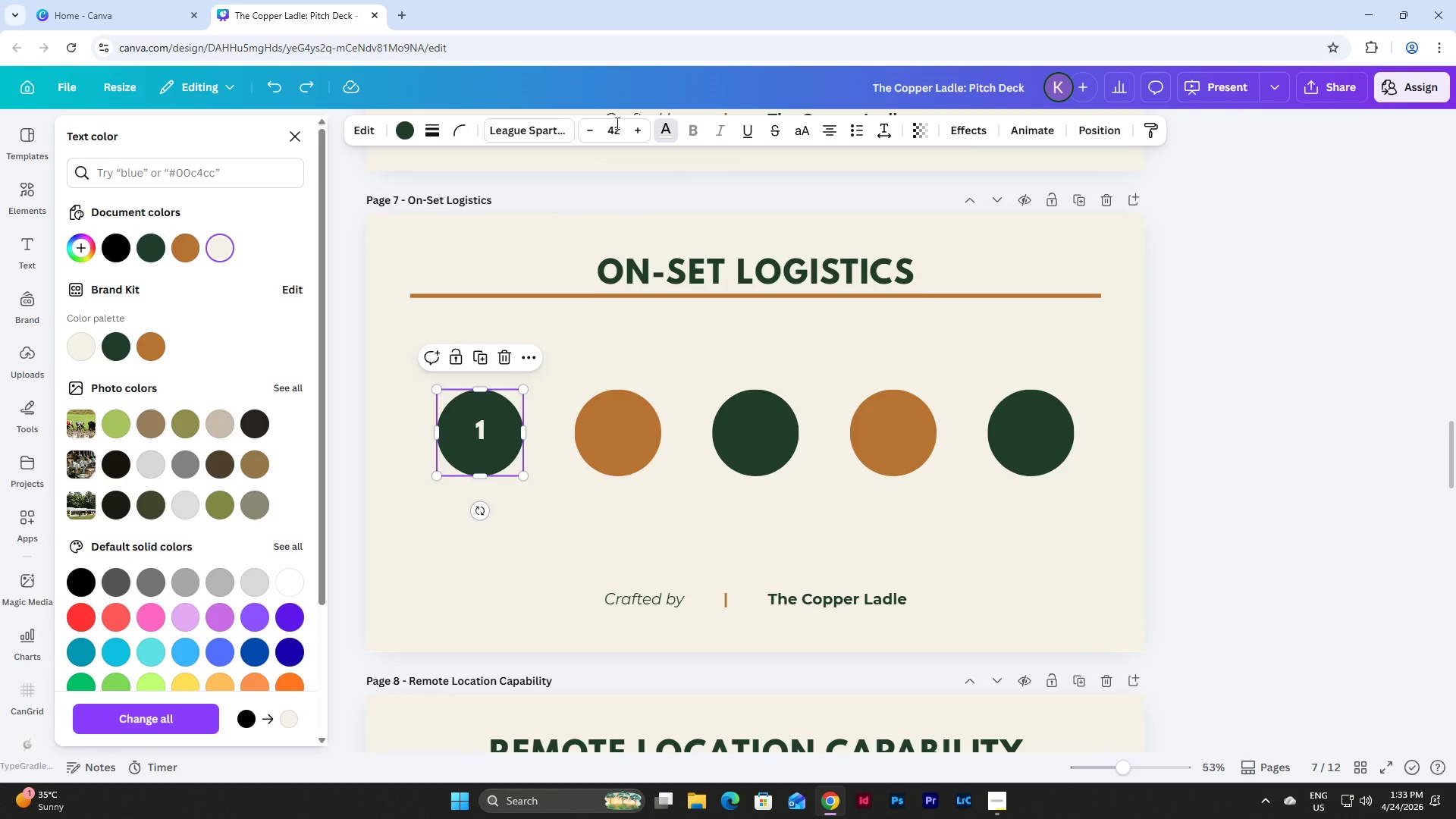 
left_click([620, 132])
 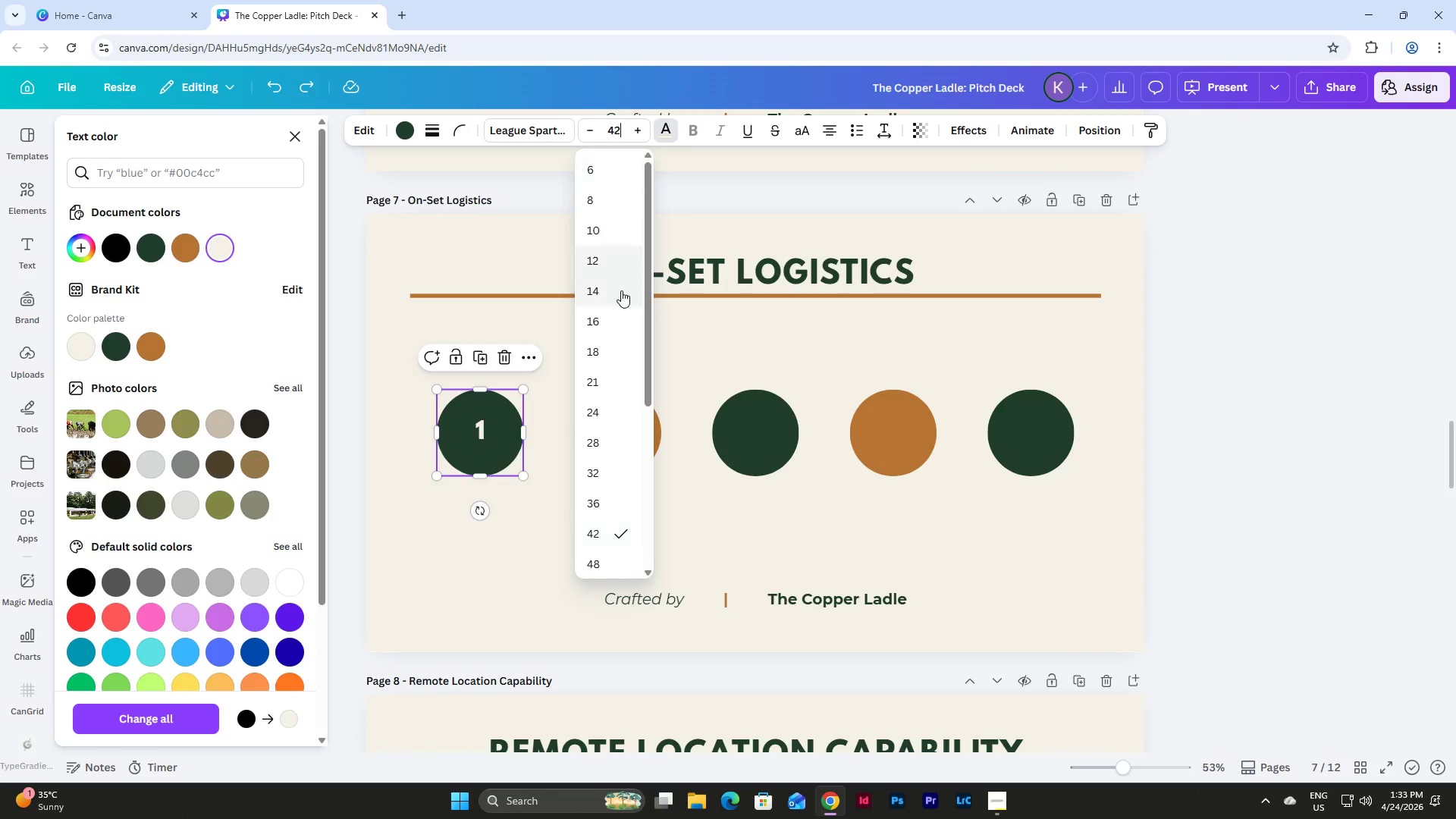 
scroll: coordinate [626, 318], scroll_direction: down, amount: 3.0
 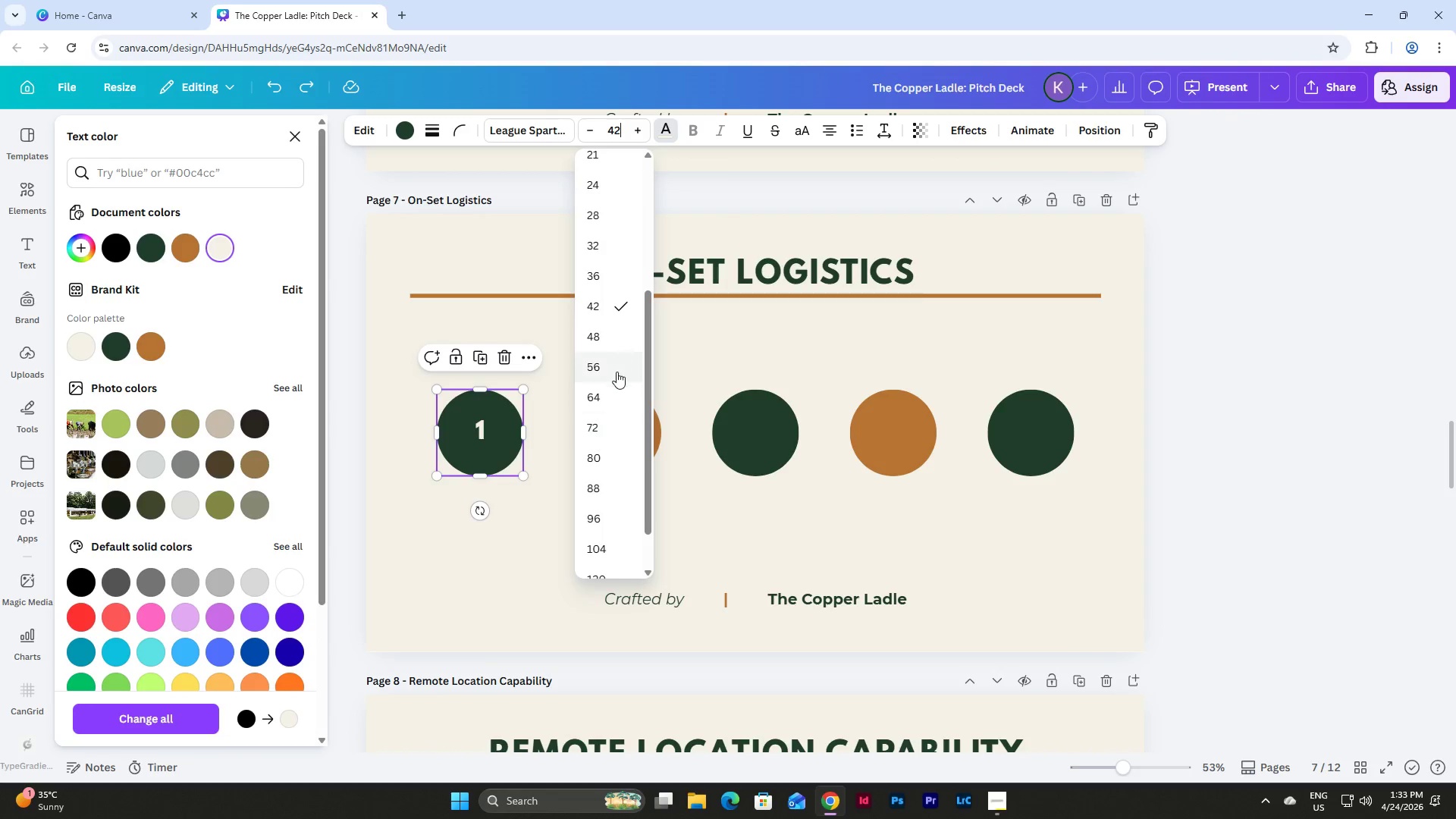 
left_click([617, 372])
 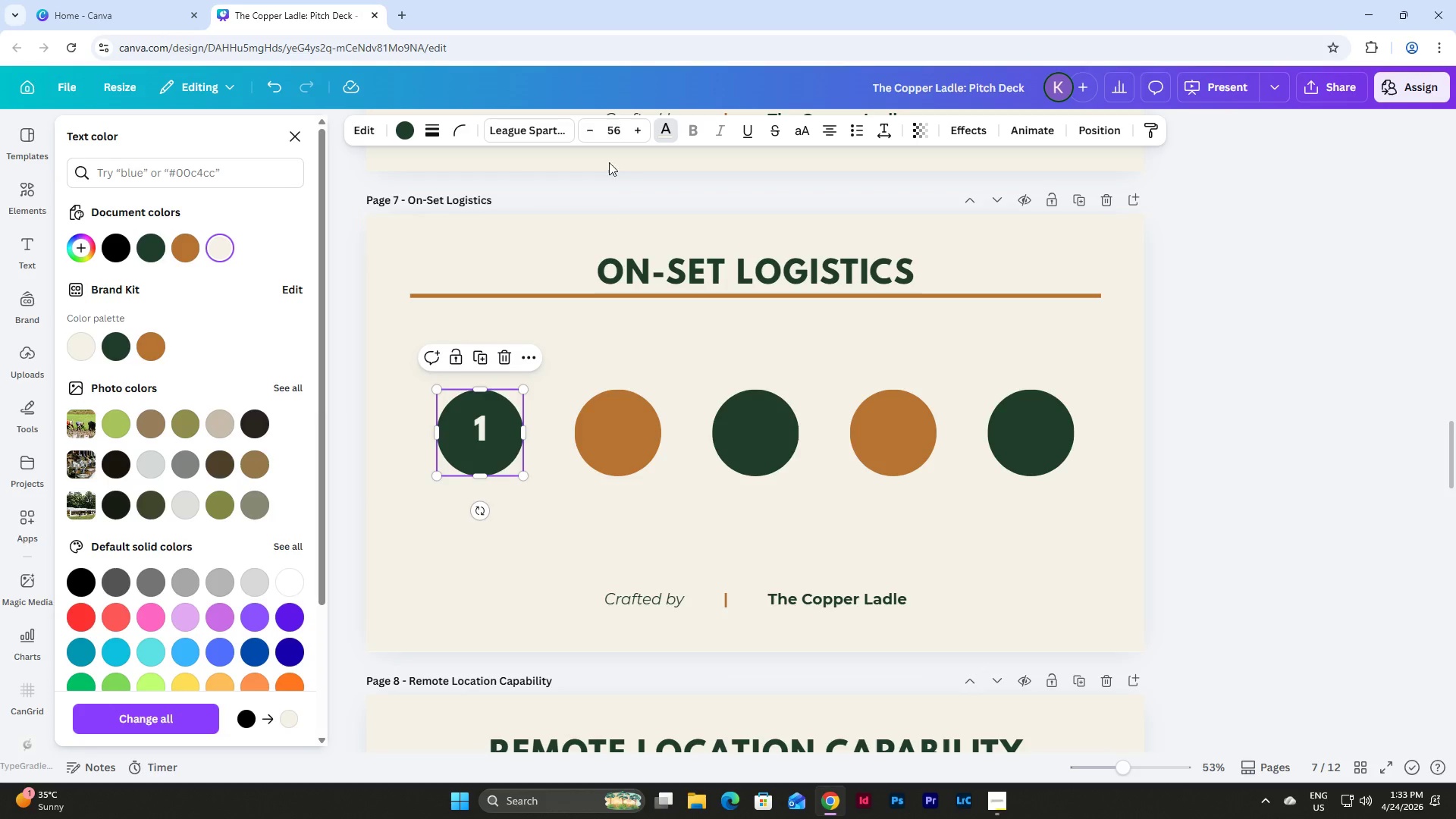 
left_click([611, 131])
 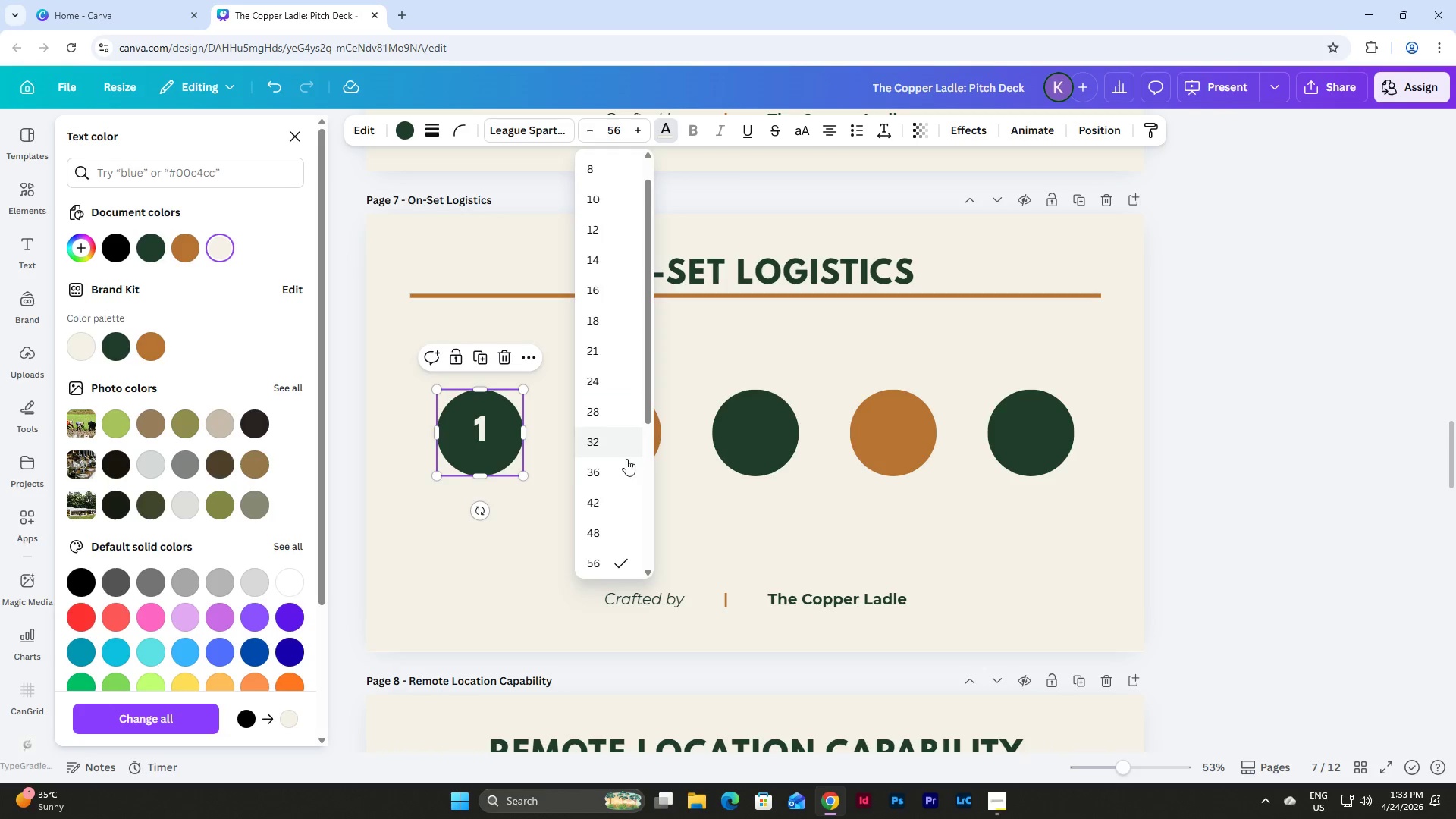 
scroll: coordinate [626, 461], scroll_direction: down, amount: 1.0
 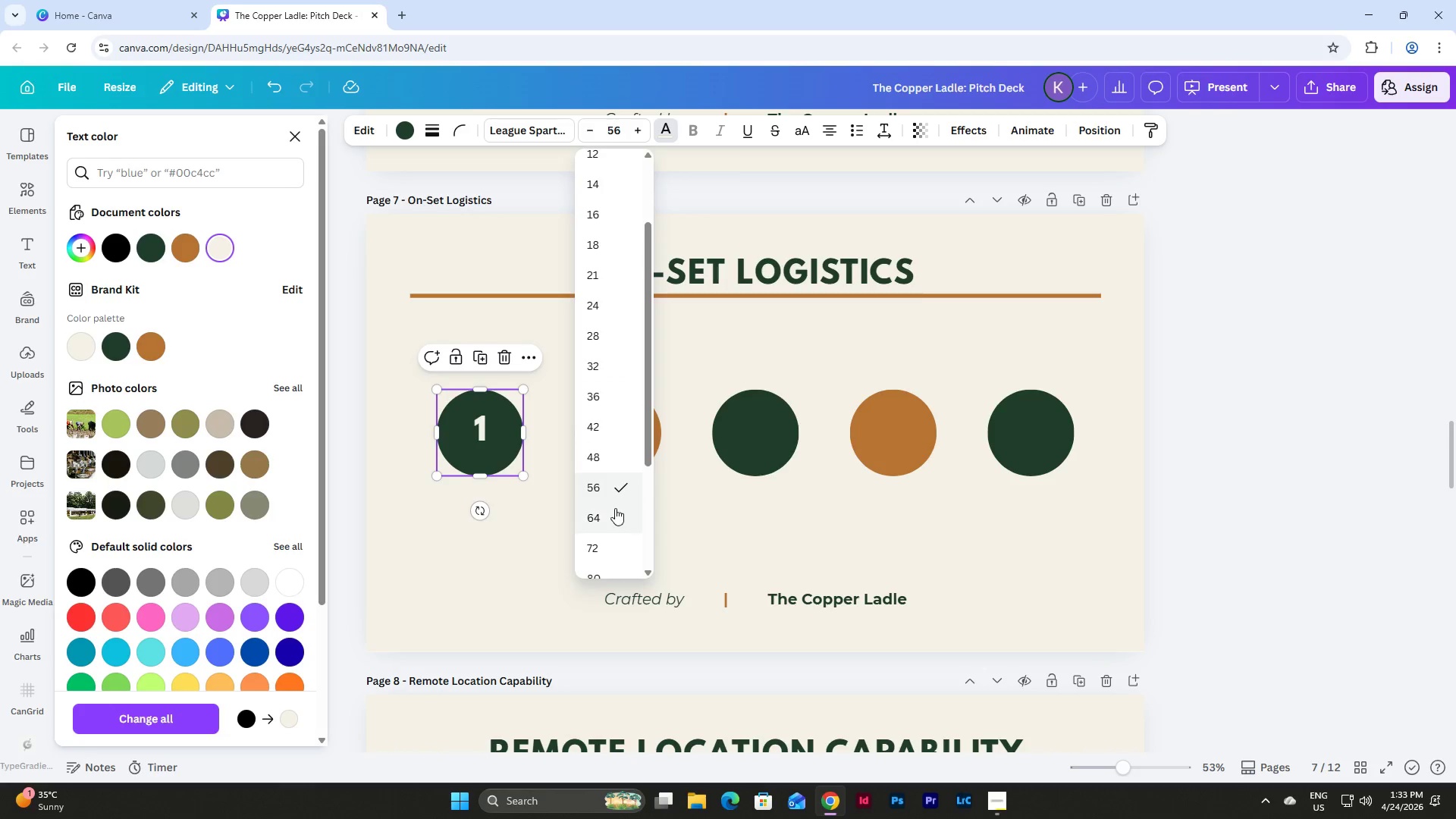 
left_click([613, 518])
 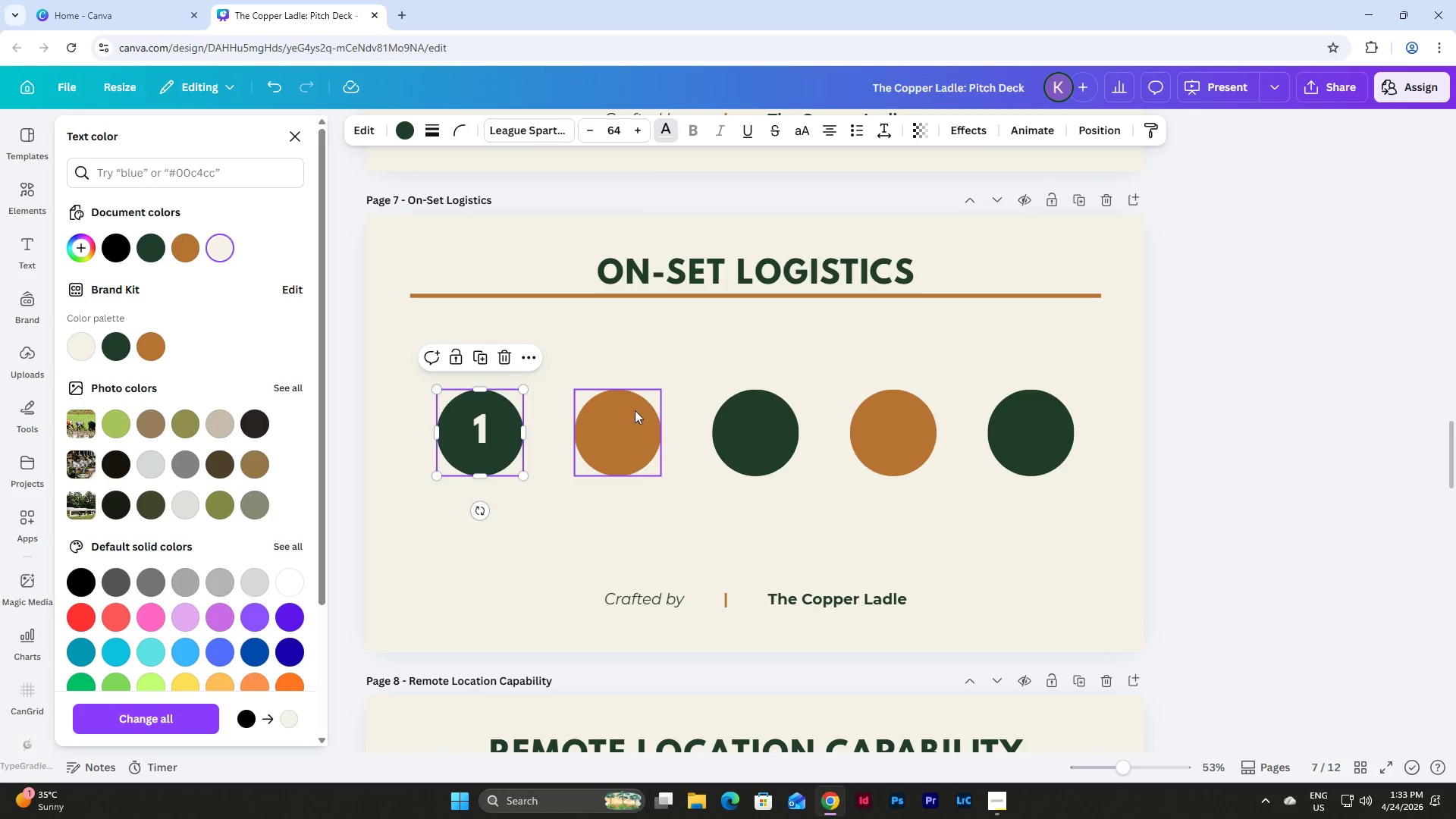 
left_click([654, 353])
 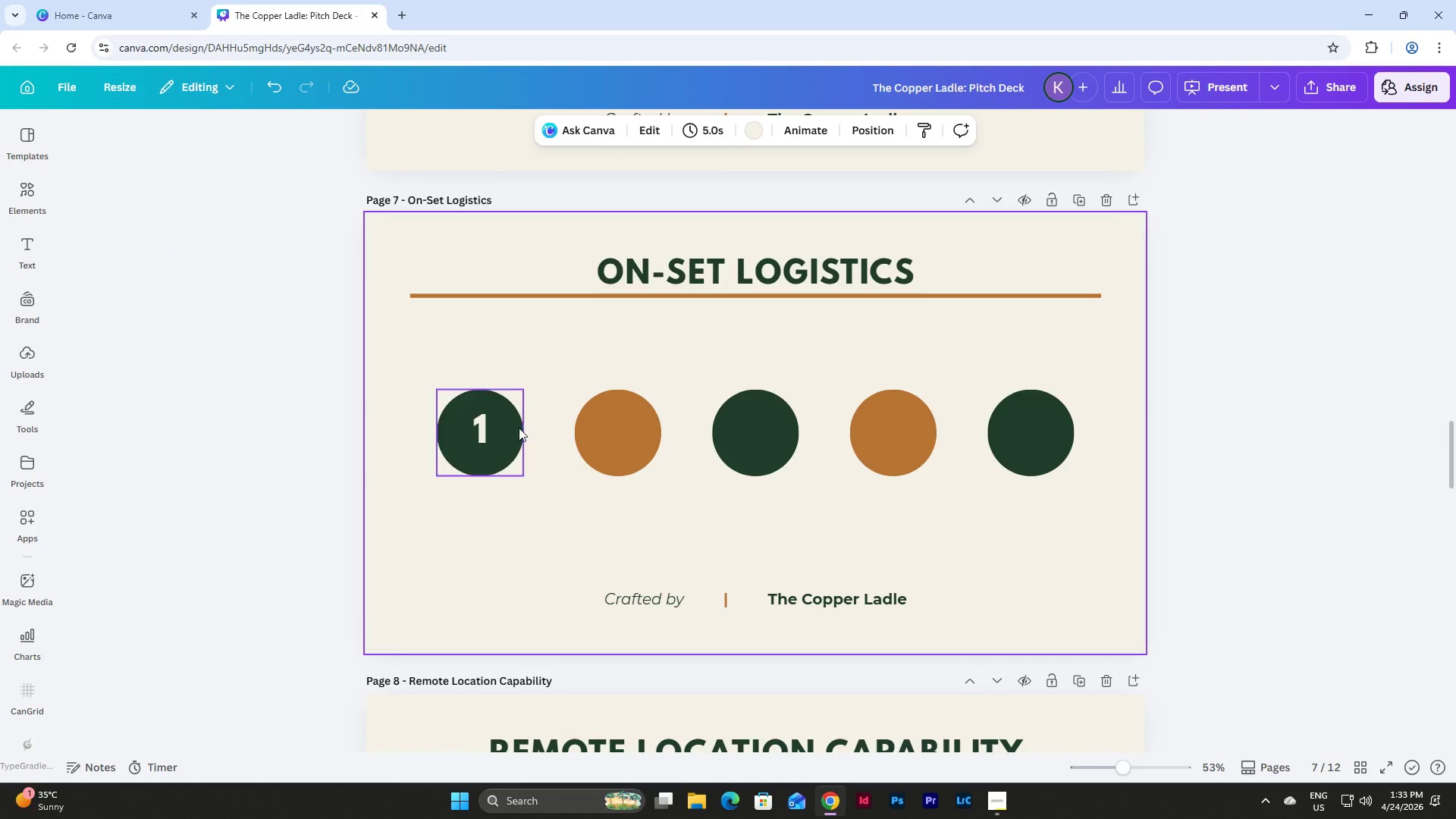 
left_click([497, 428])
 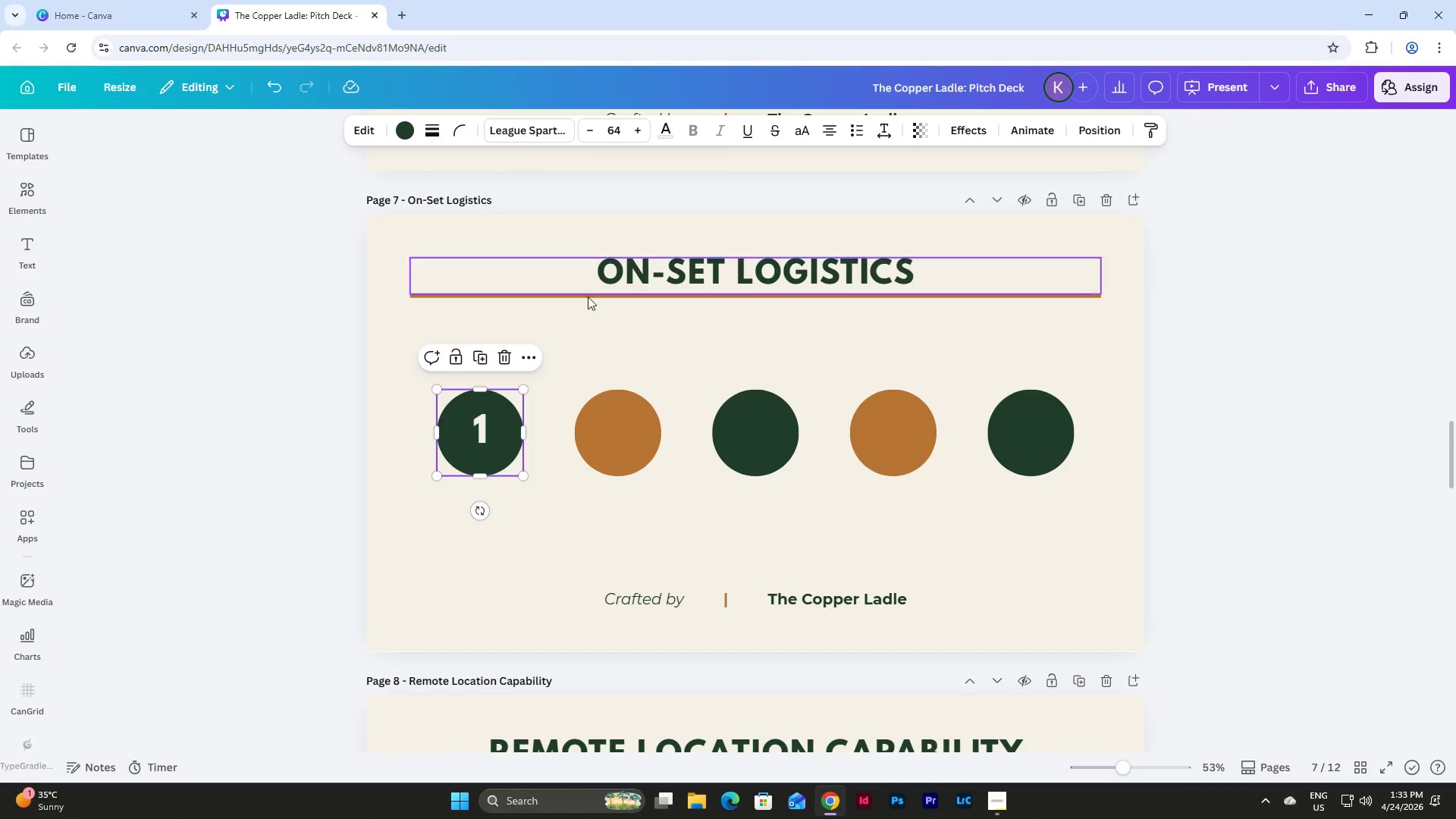 
left_click([527, 130])
 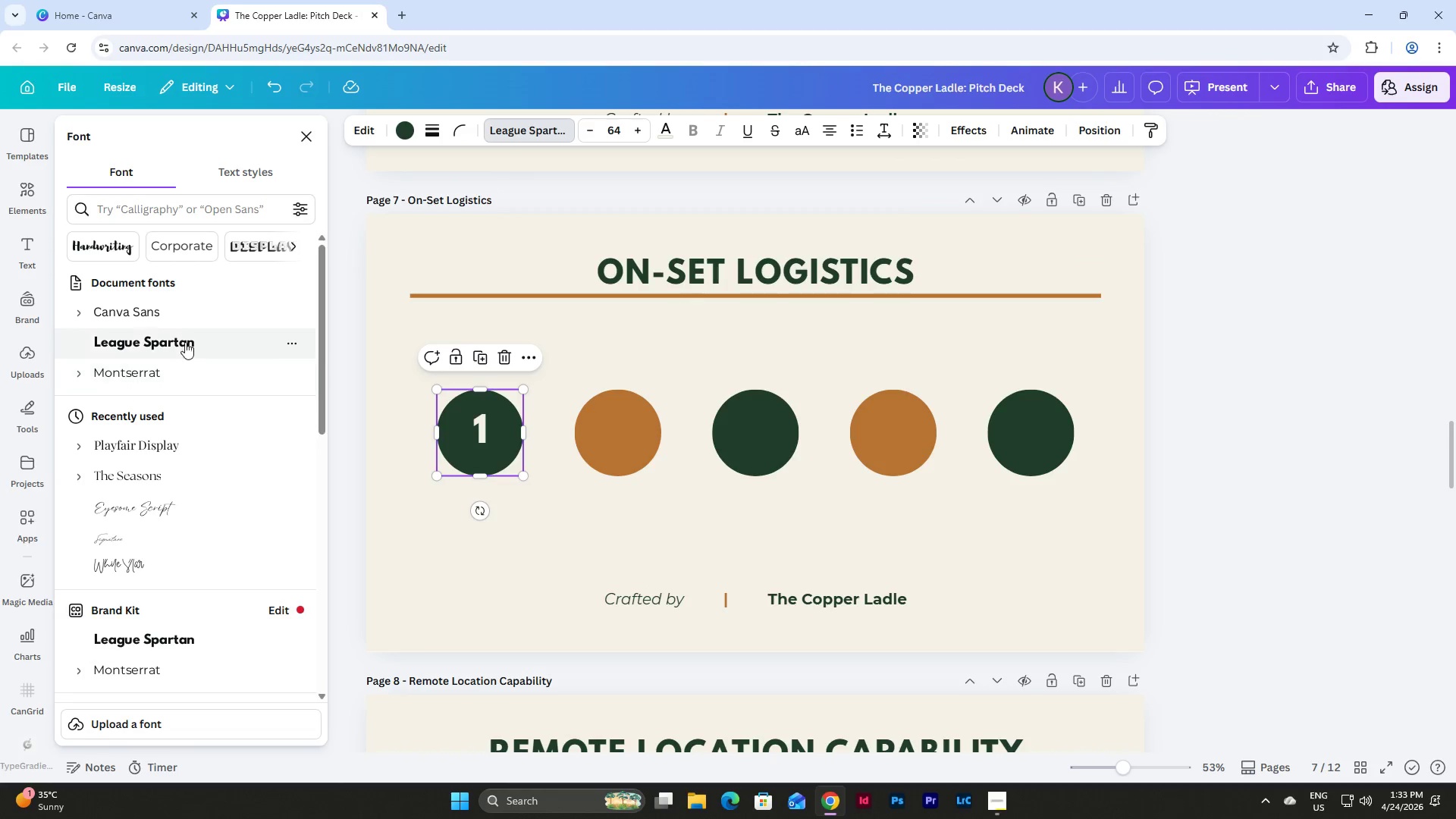 
left_click([176, 369])
 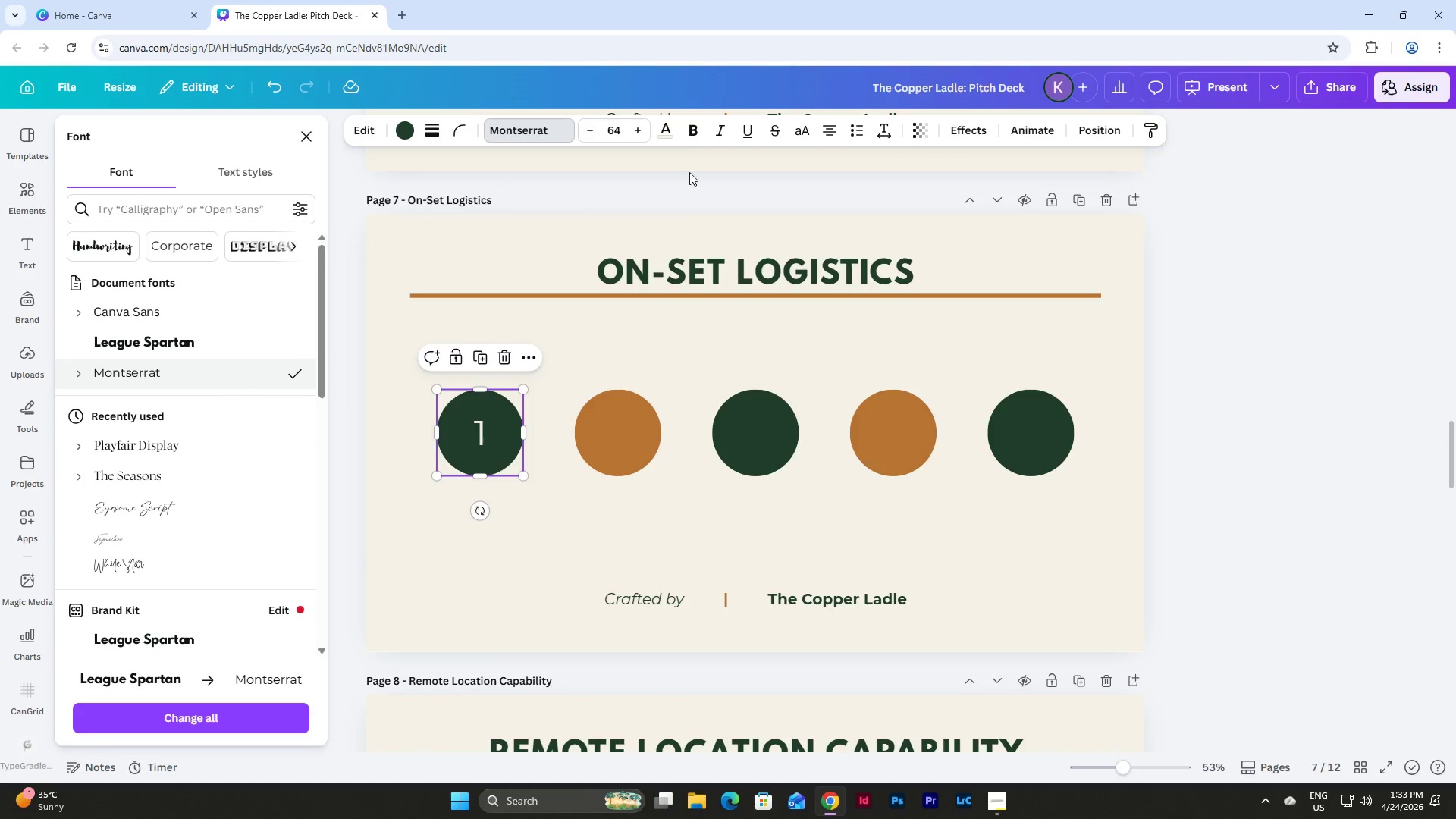 
left_click([695, 127])
 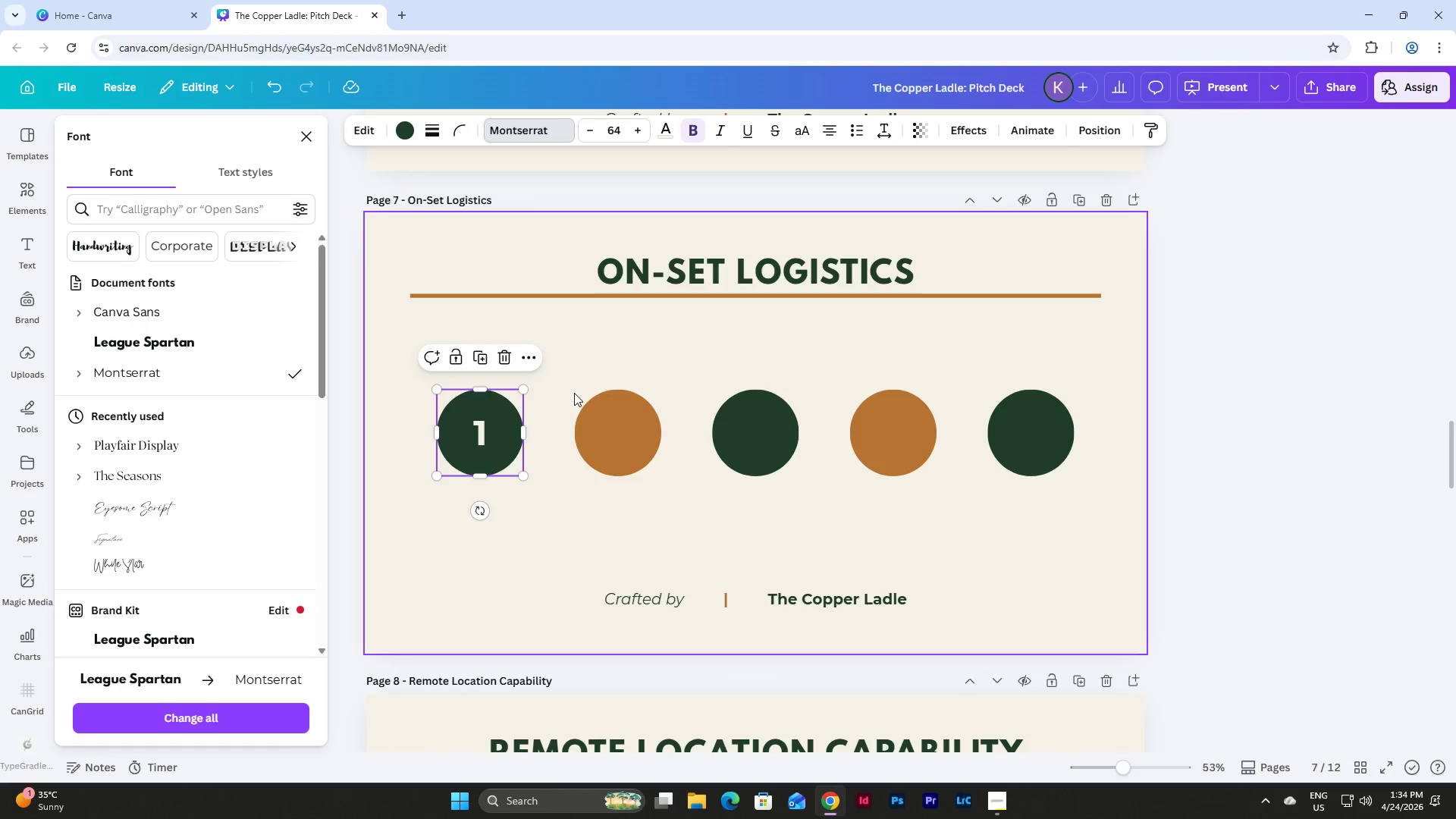 
left_click([612, 461])
 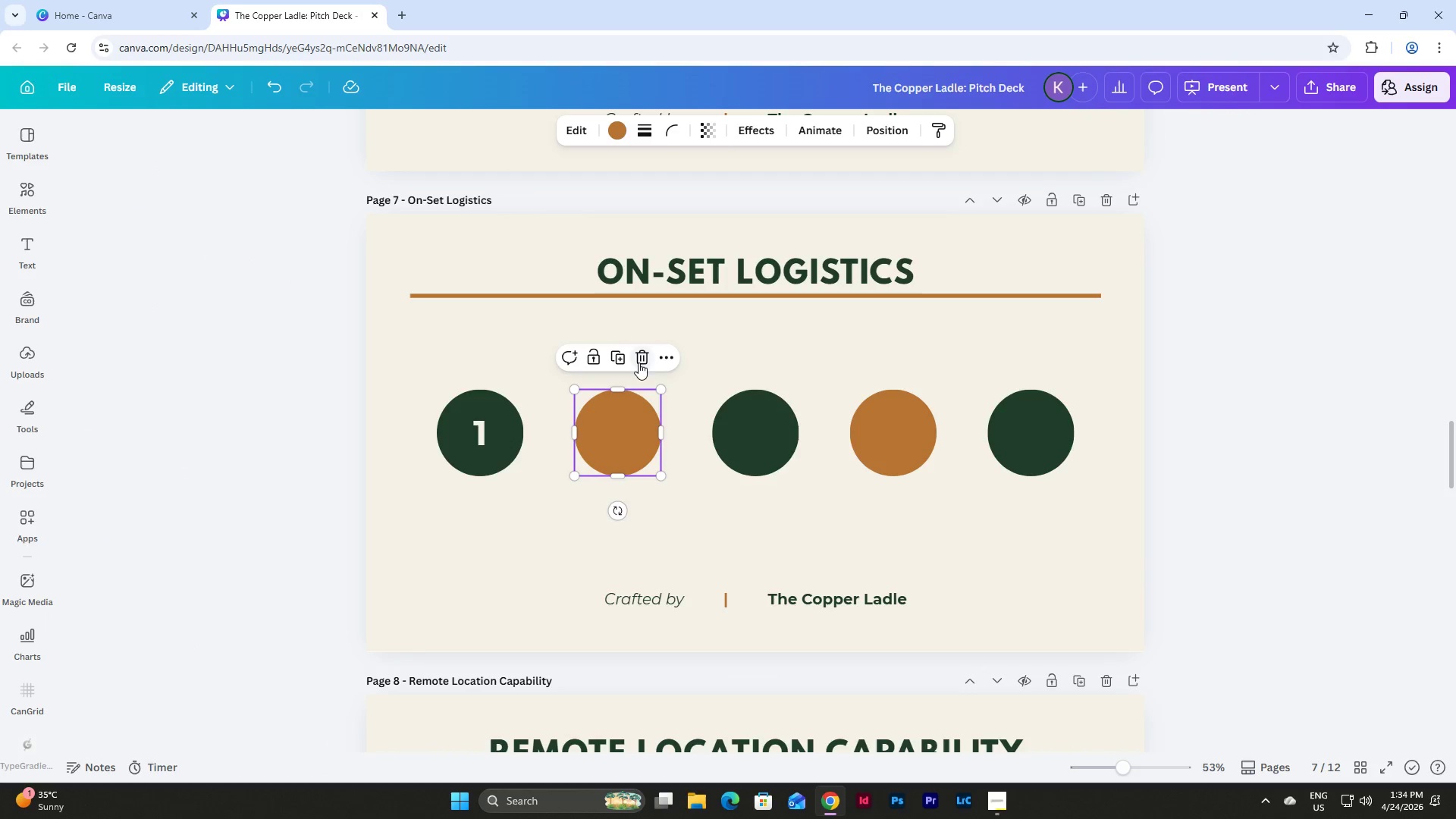 
double_click([631, 435])
 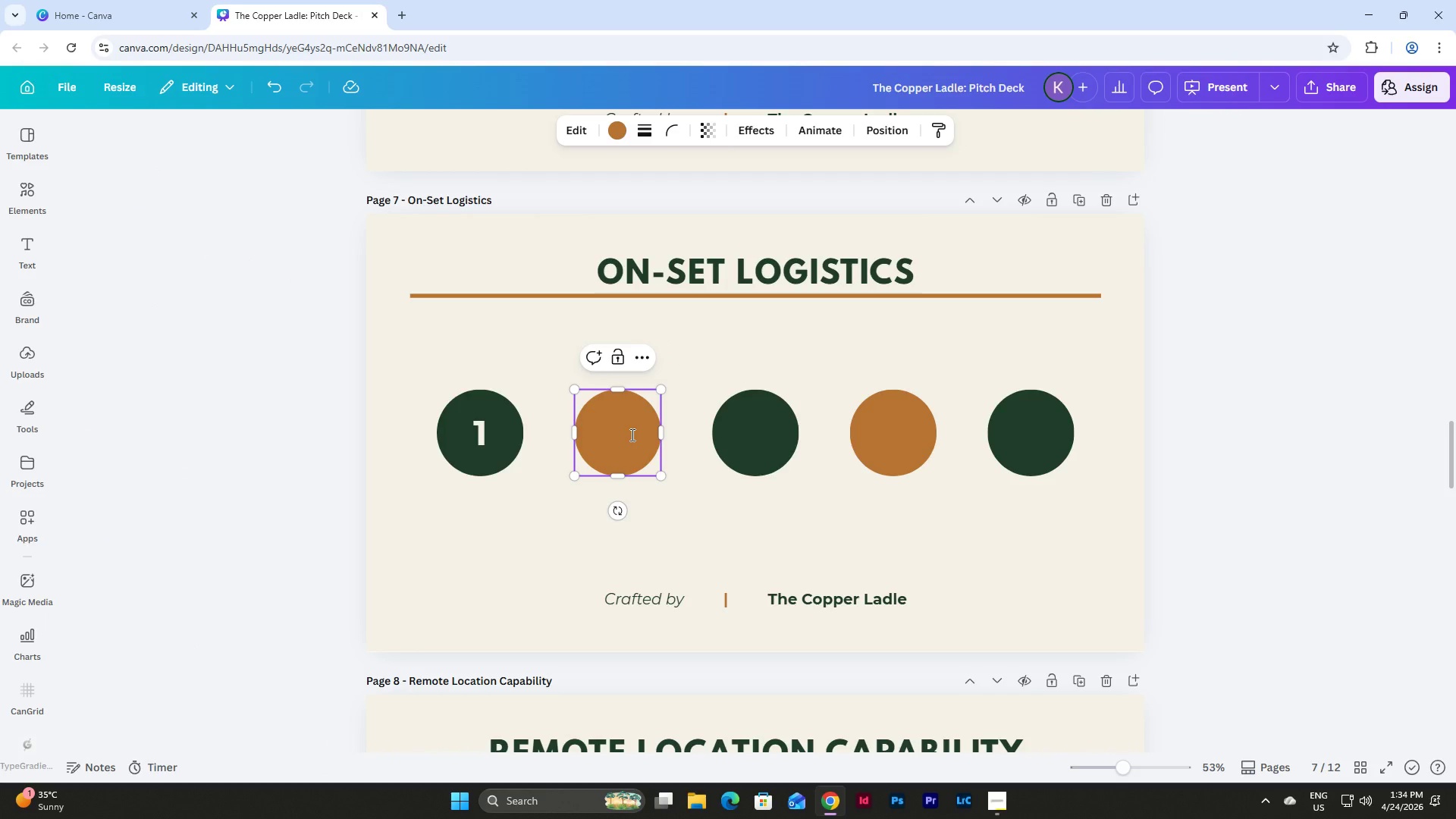 
left_click([631, 435])
 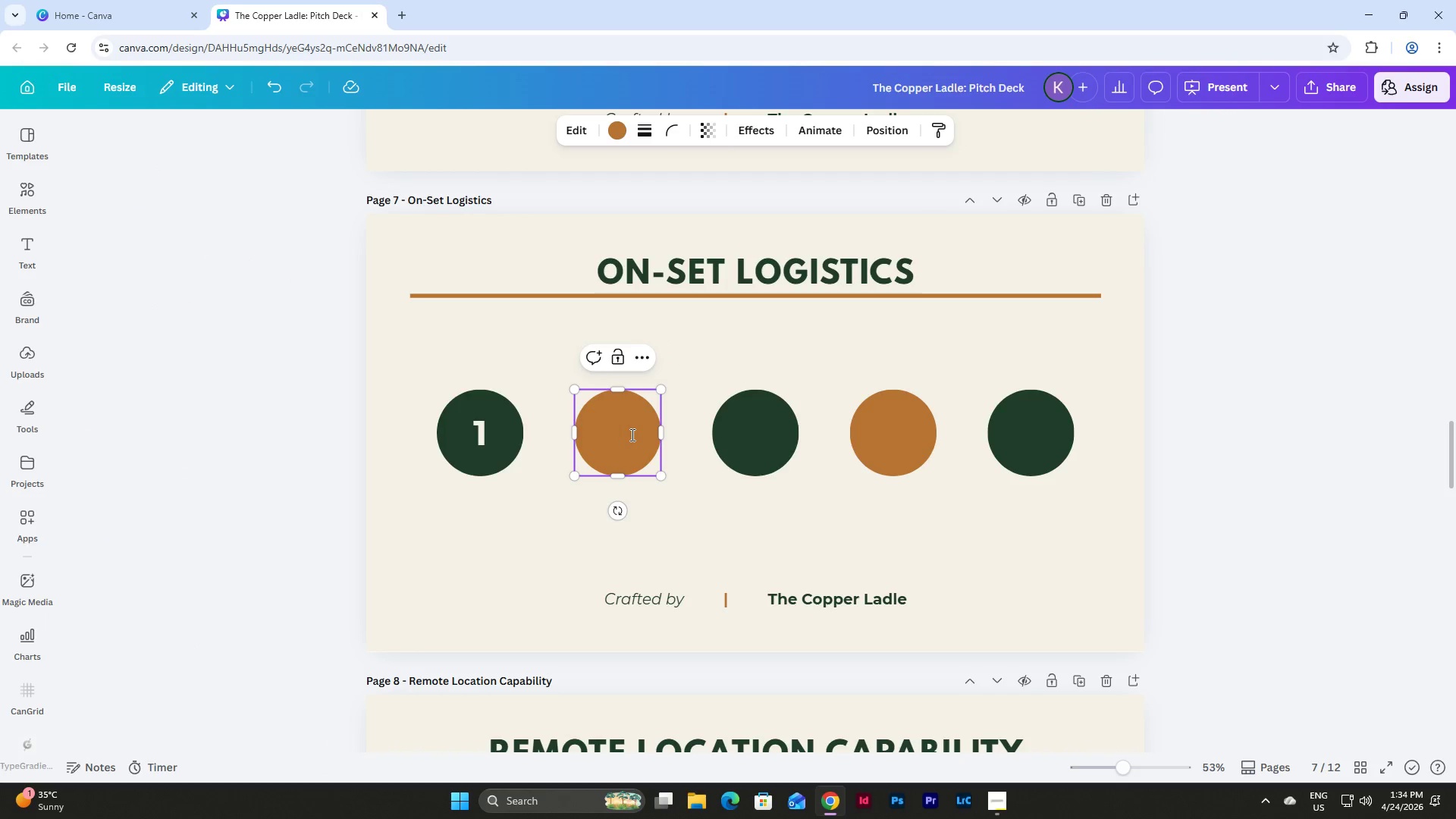 
key(Numpad2)
 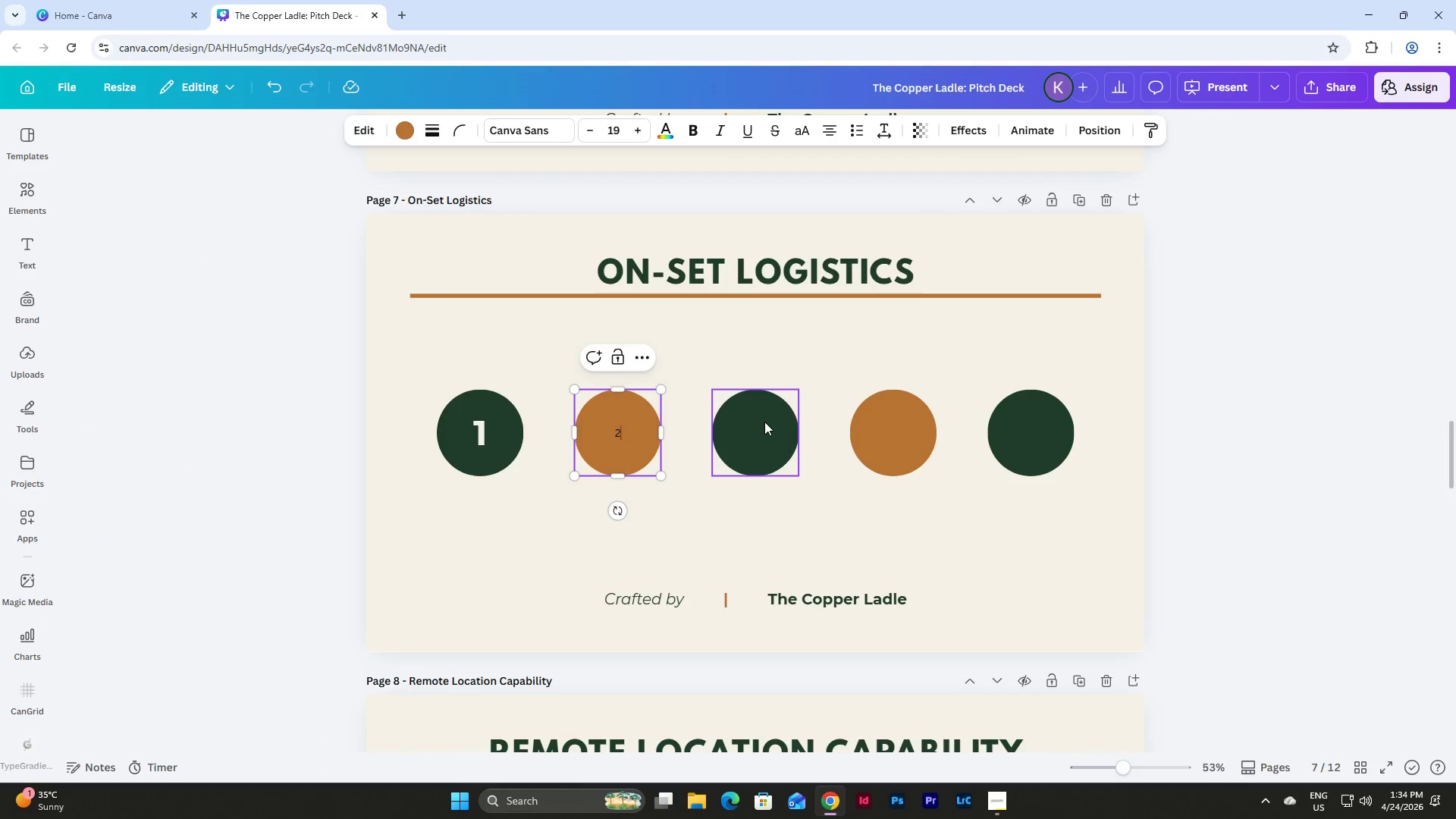 
double_click([761, 422])
 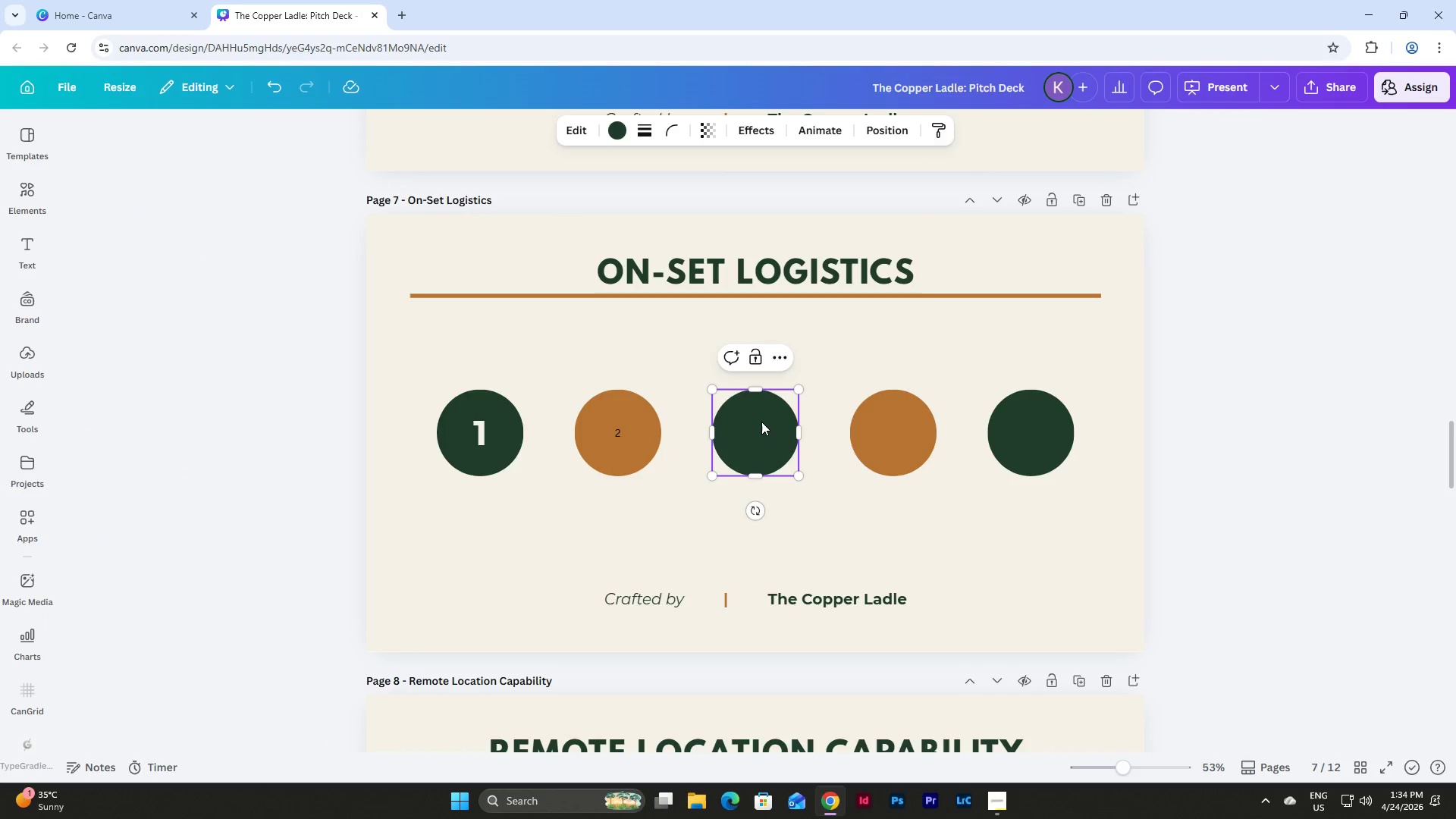 
key(Numpad3)
 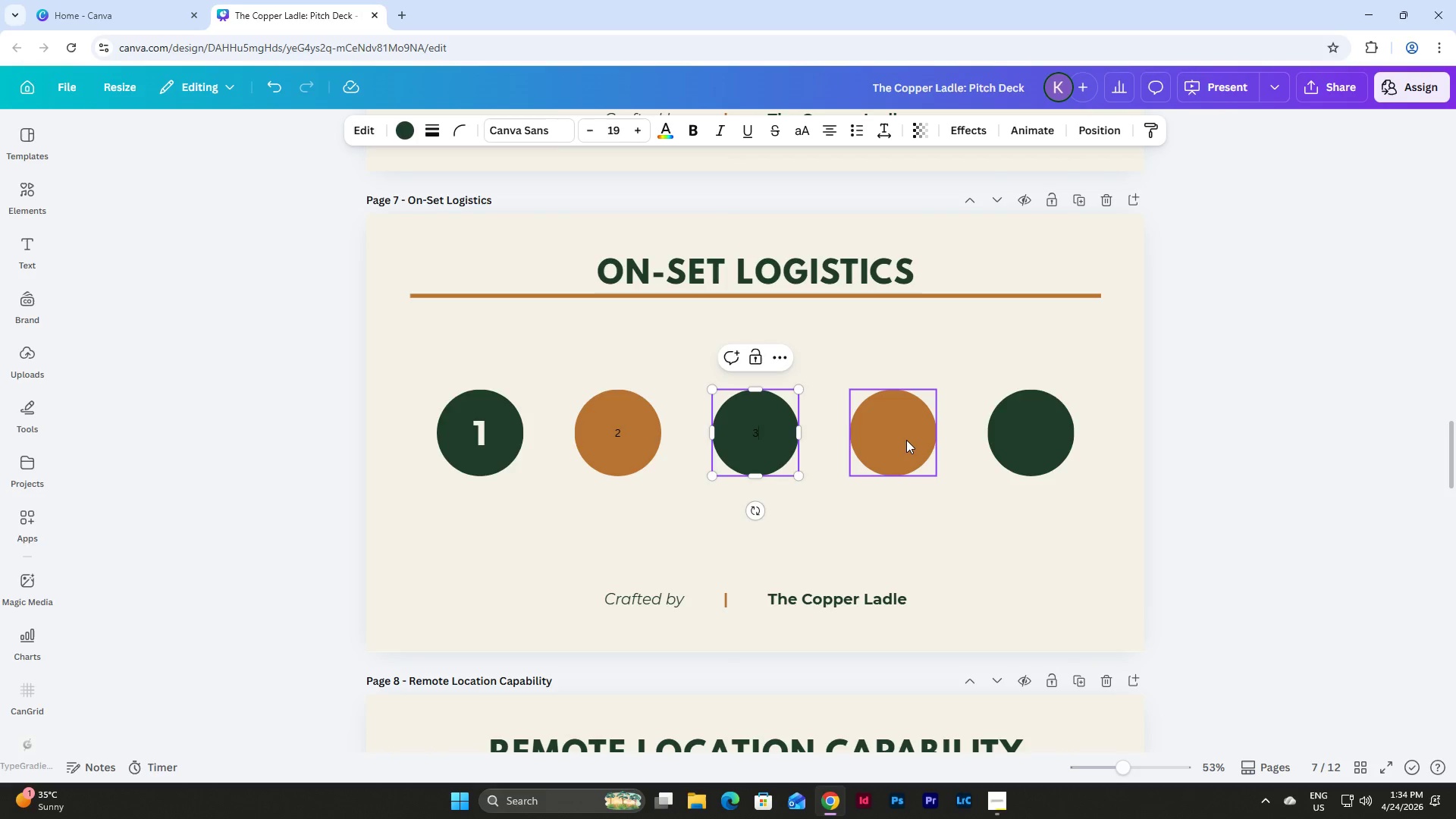 
double_click([906, 440])
 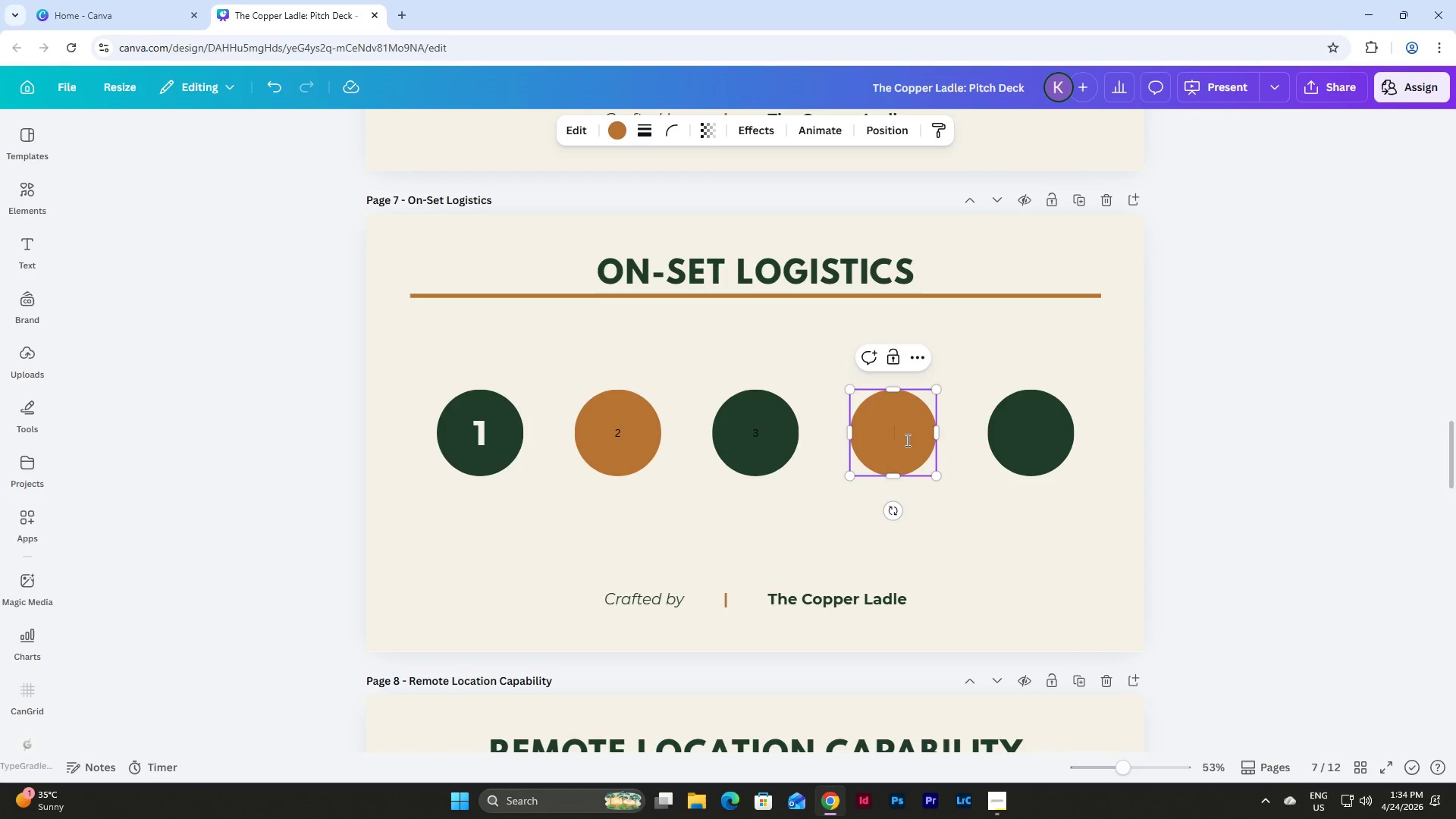 
key(Numpad4)
 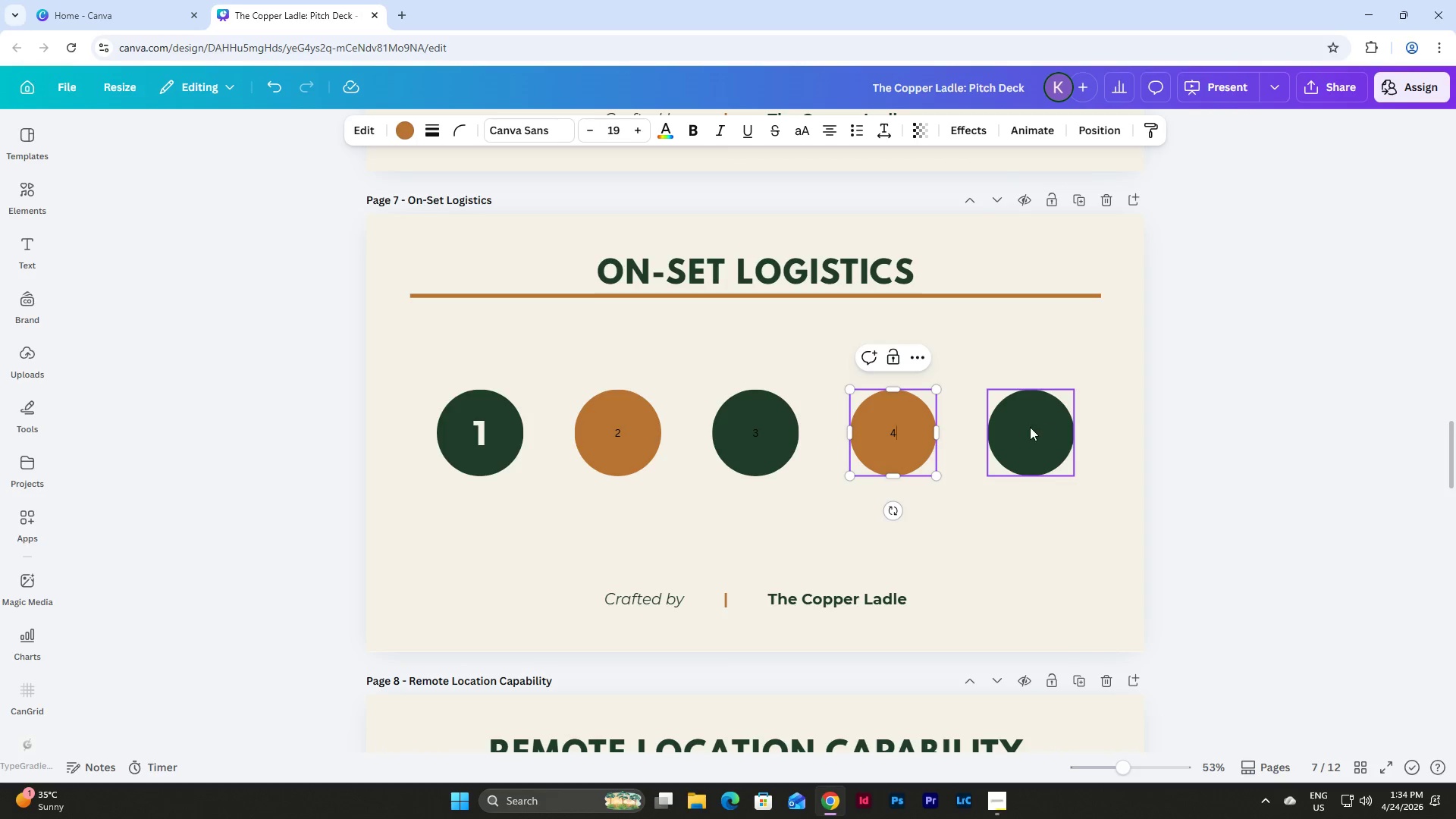 
double_click([1029, 428])
 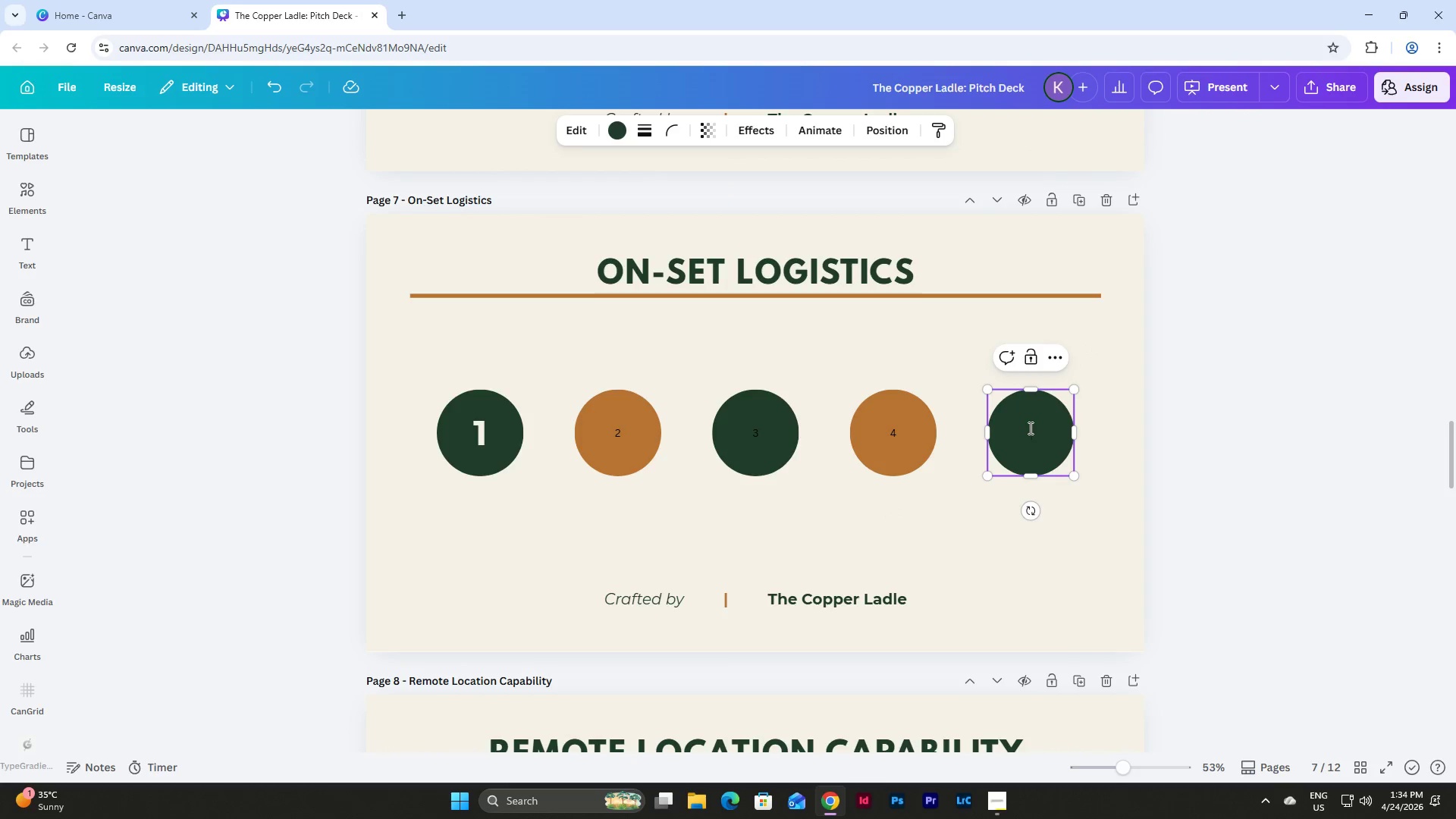 
key(Numpad5)
 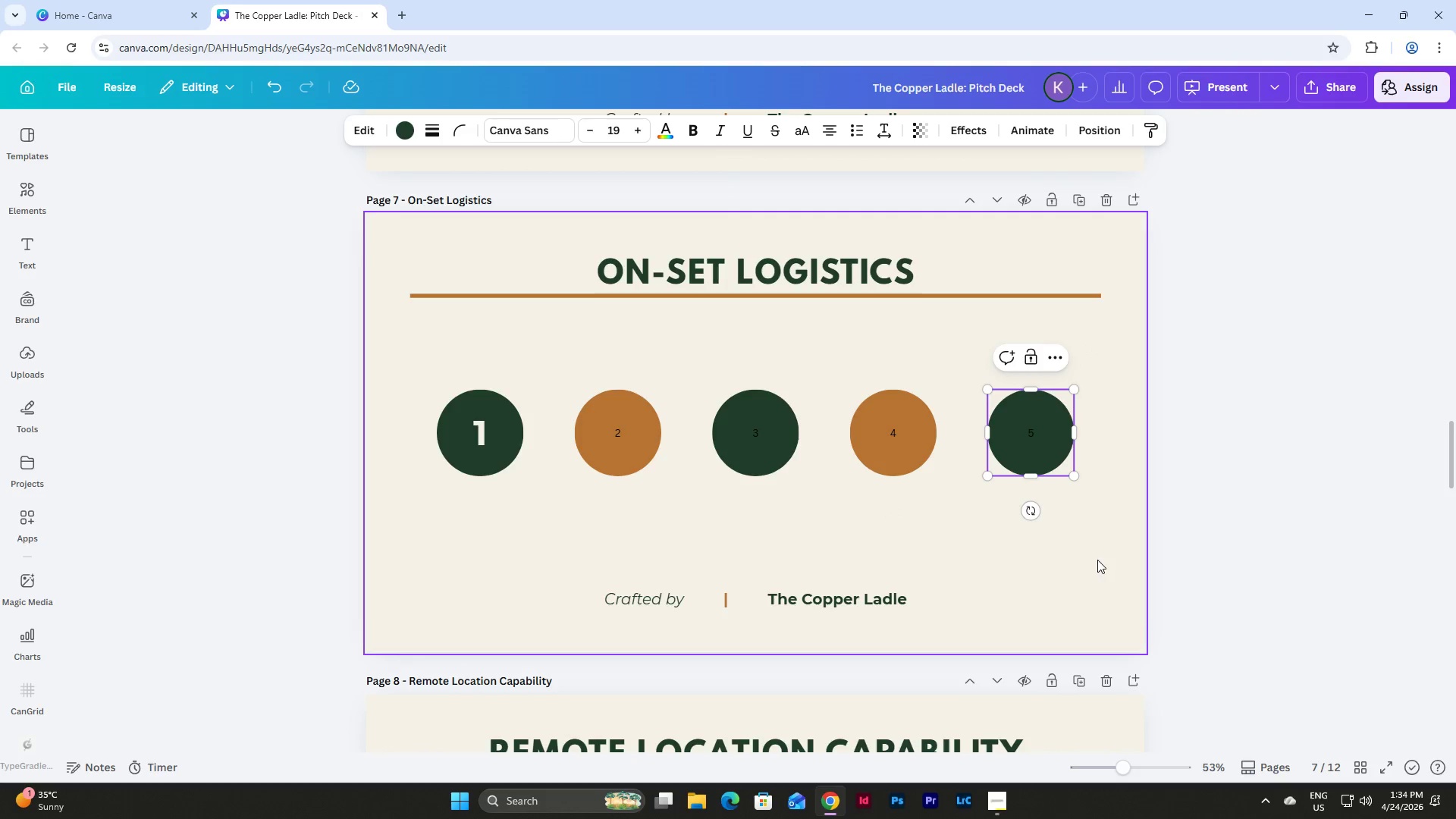 
left_click([1084, 522])
 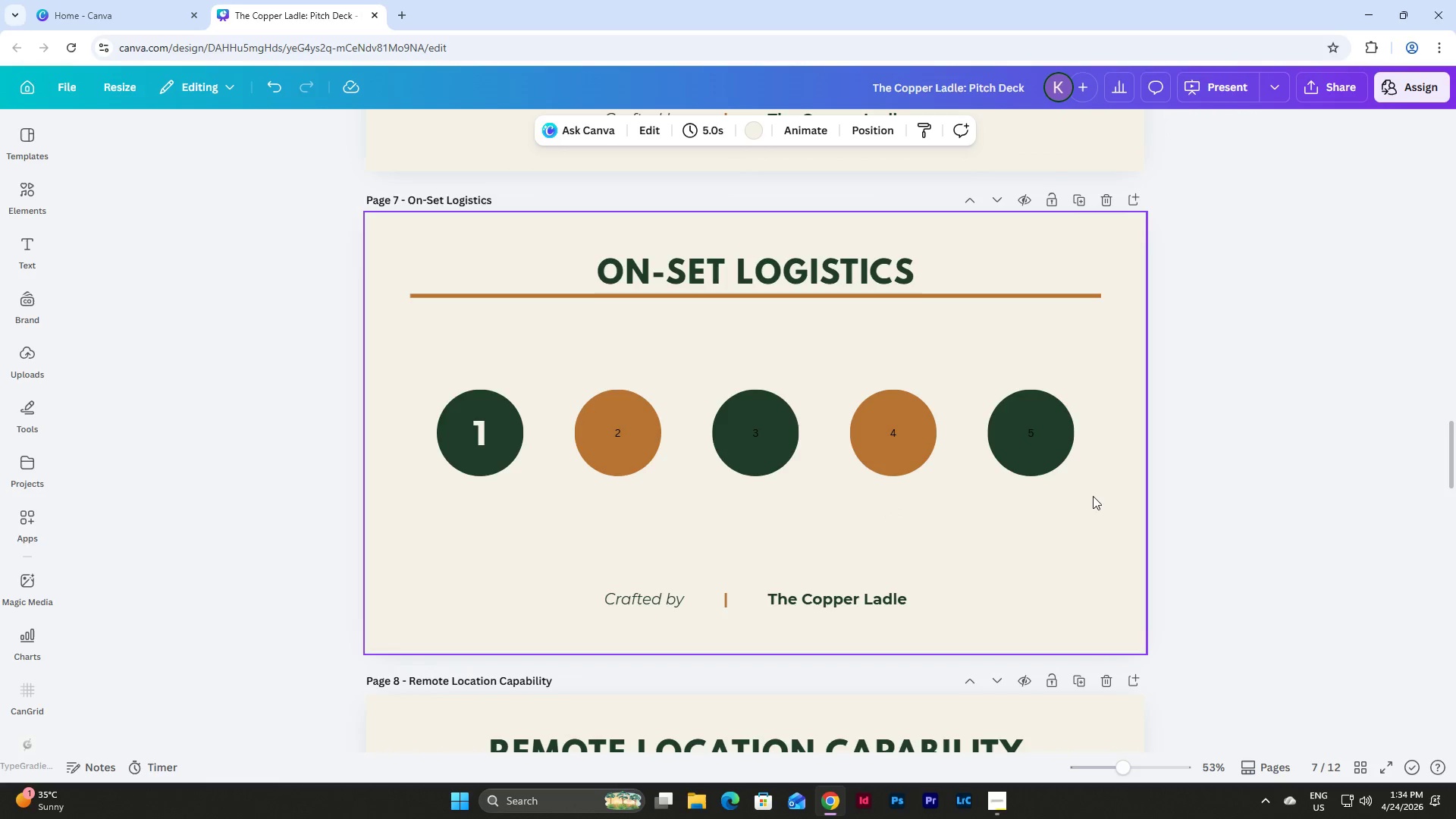 
left_click_drag(start_coordinate=[1096, 488], to_coordinate=[591, 394])
 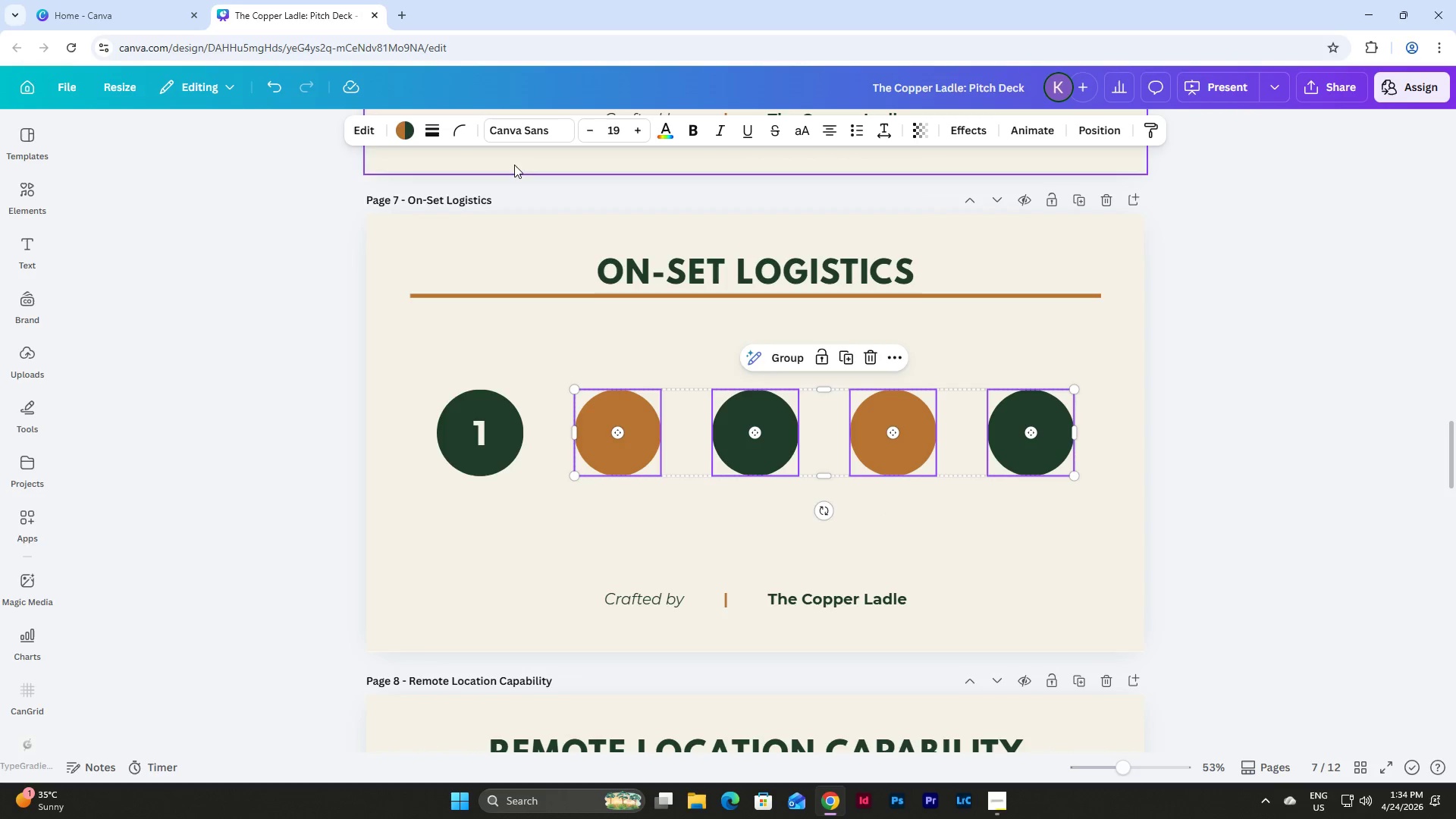 
left_click([522, 130])
 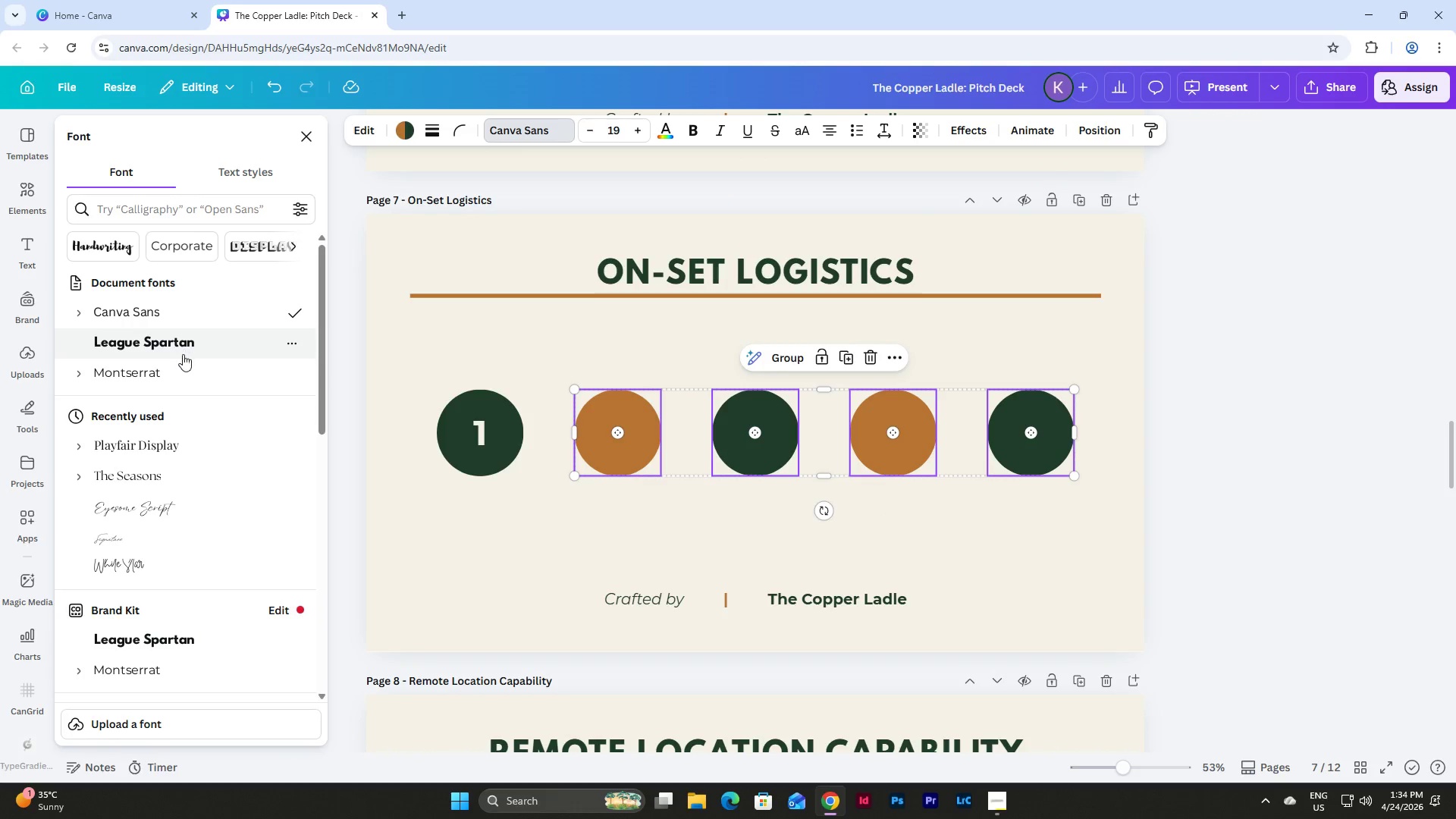 
left_click([182, 380])
 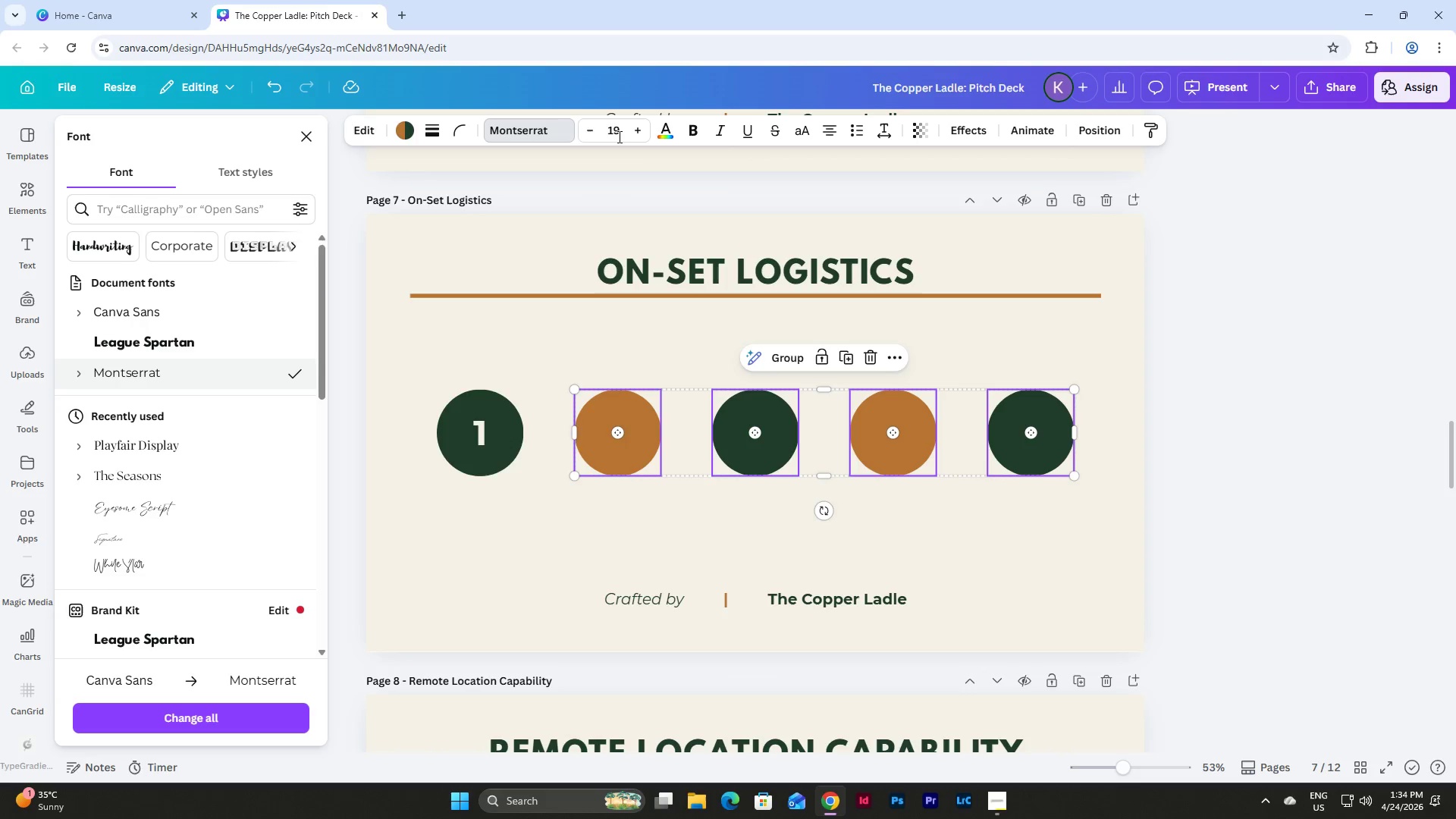 
left_click([618, 136])
 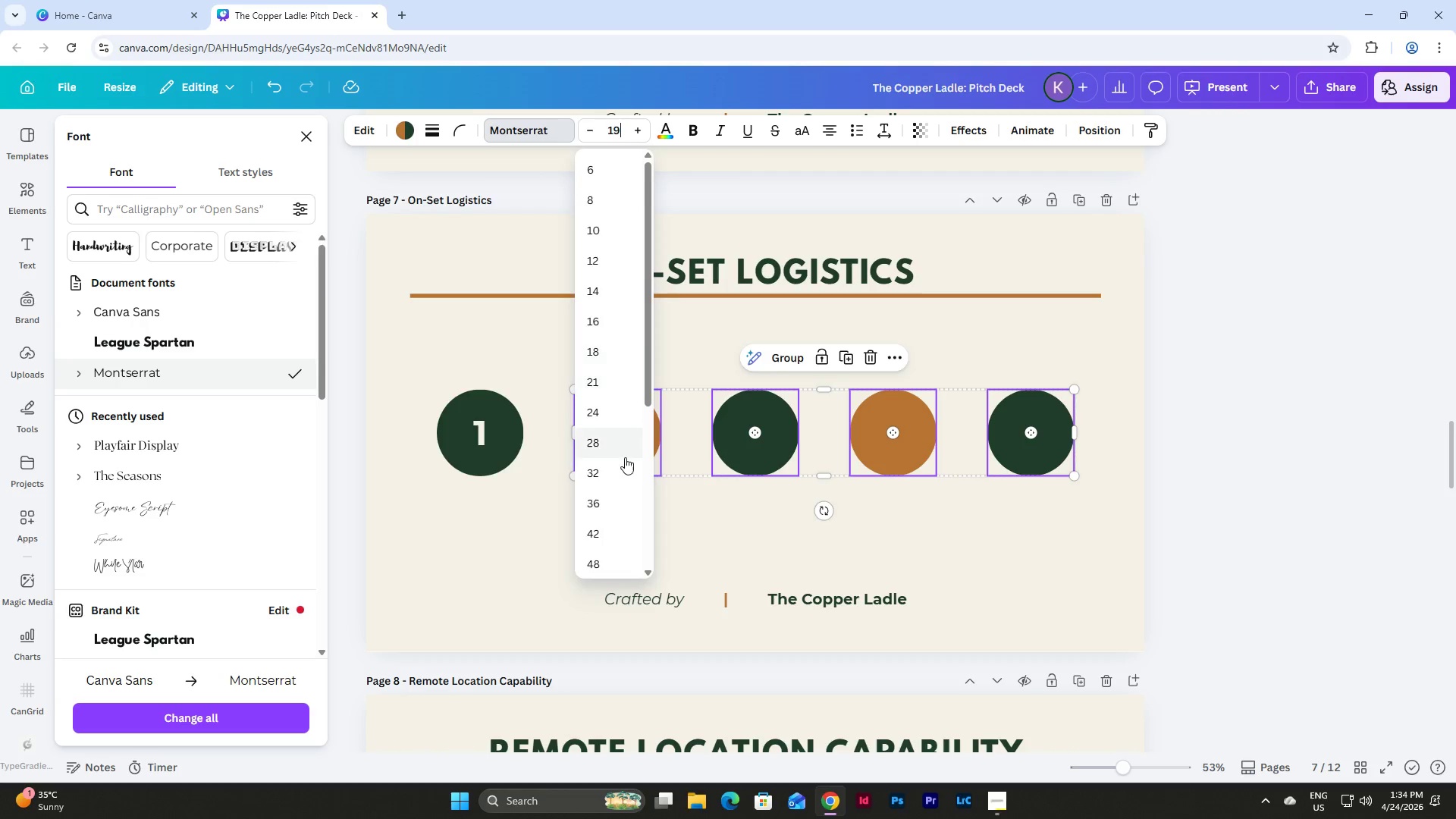 
scroll: coordinate [625, 457], scroll_direction: down, amount: 2.0
 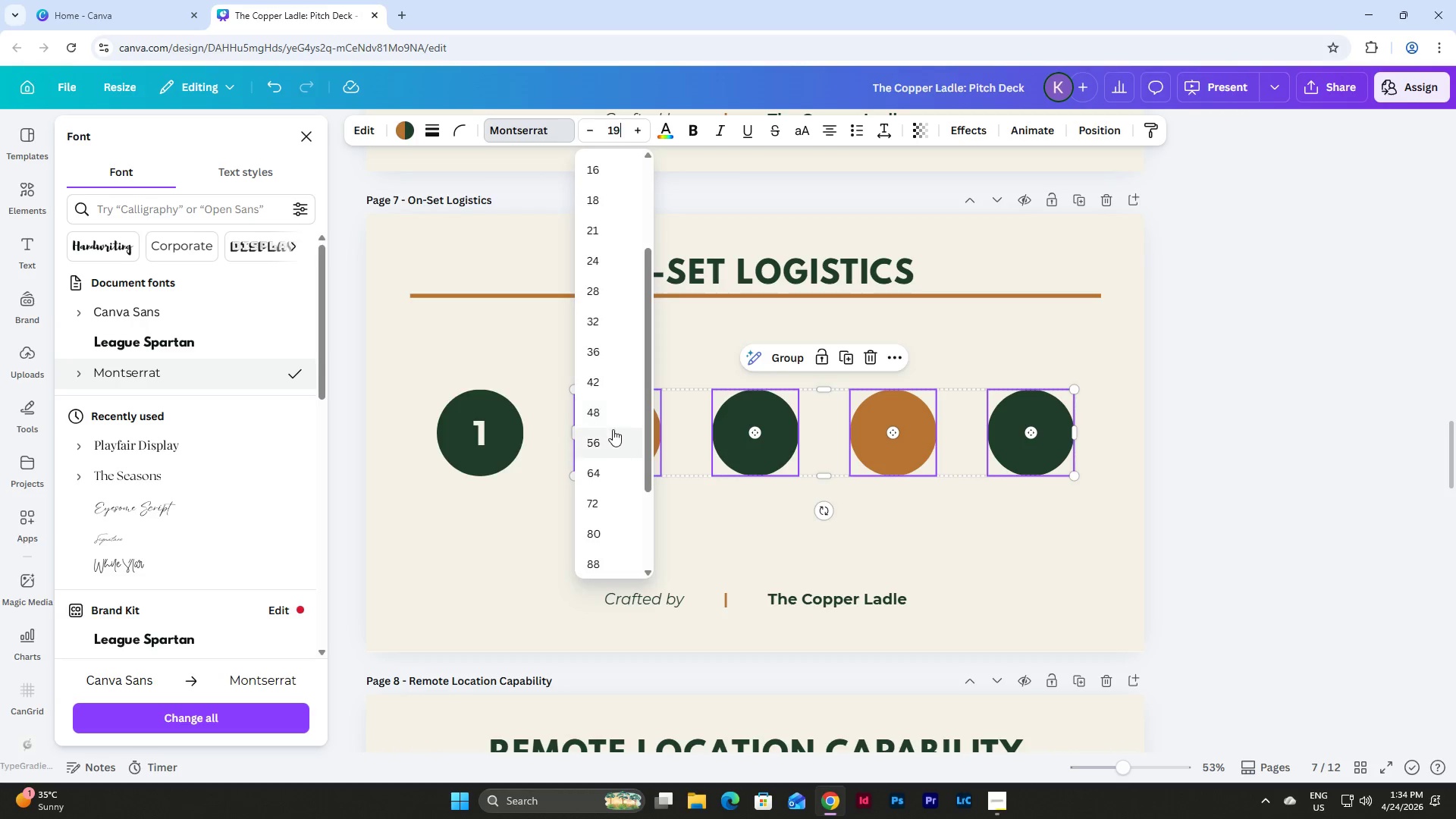 
left_click([612, 438])
 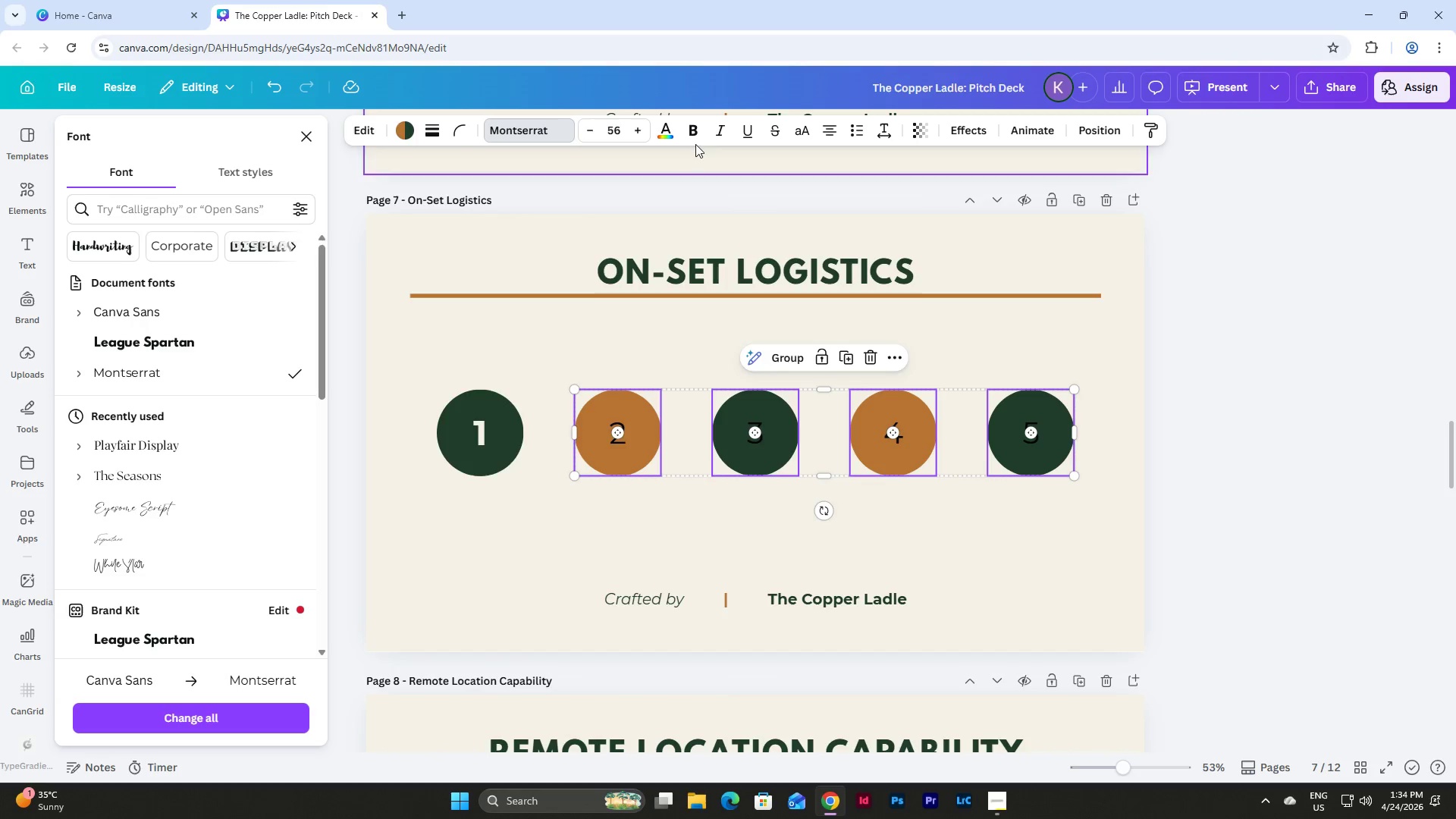 
left_click([662, 133])
 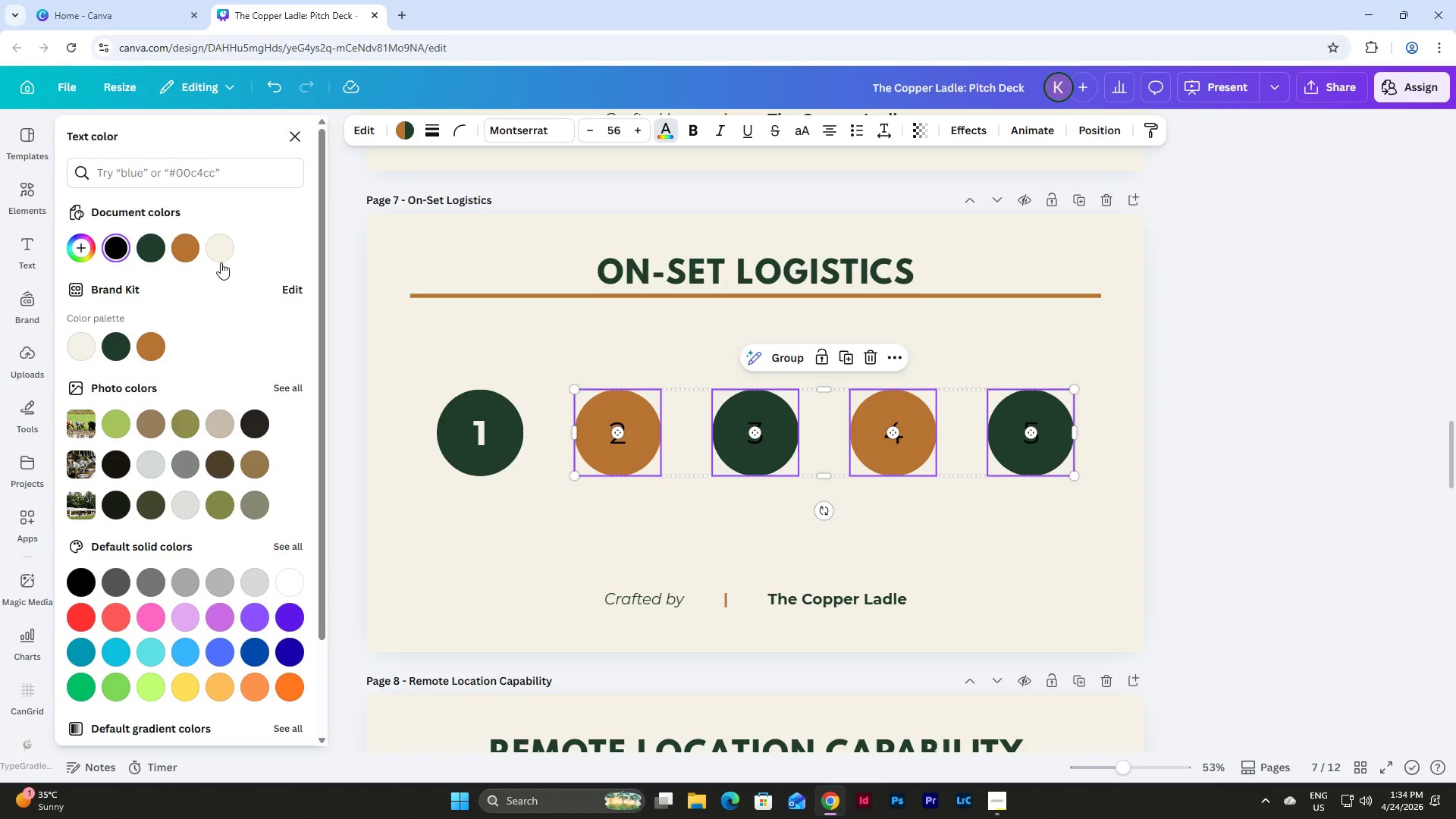 
left_click([223, 242])
 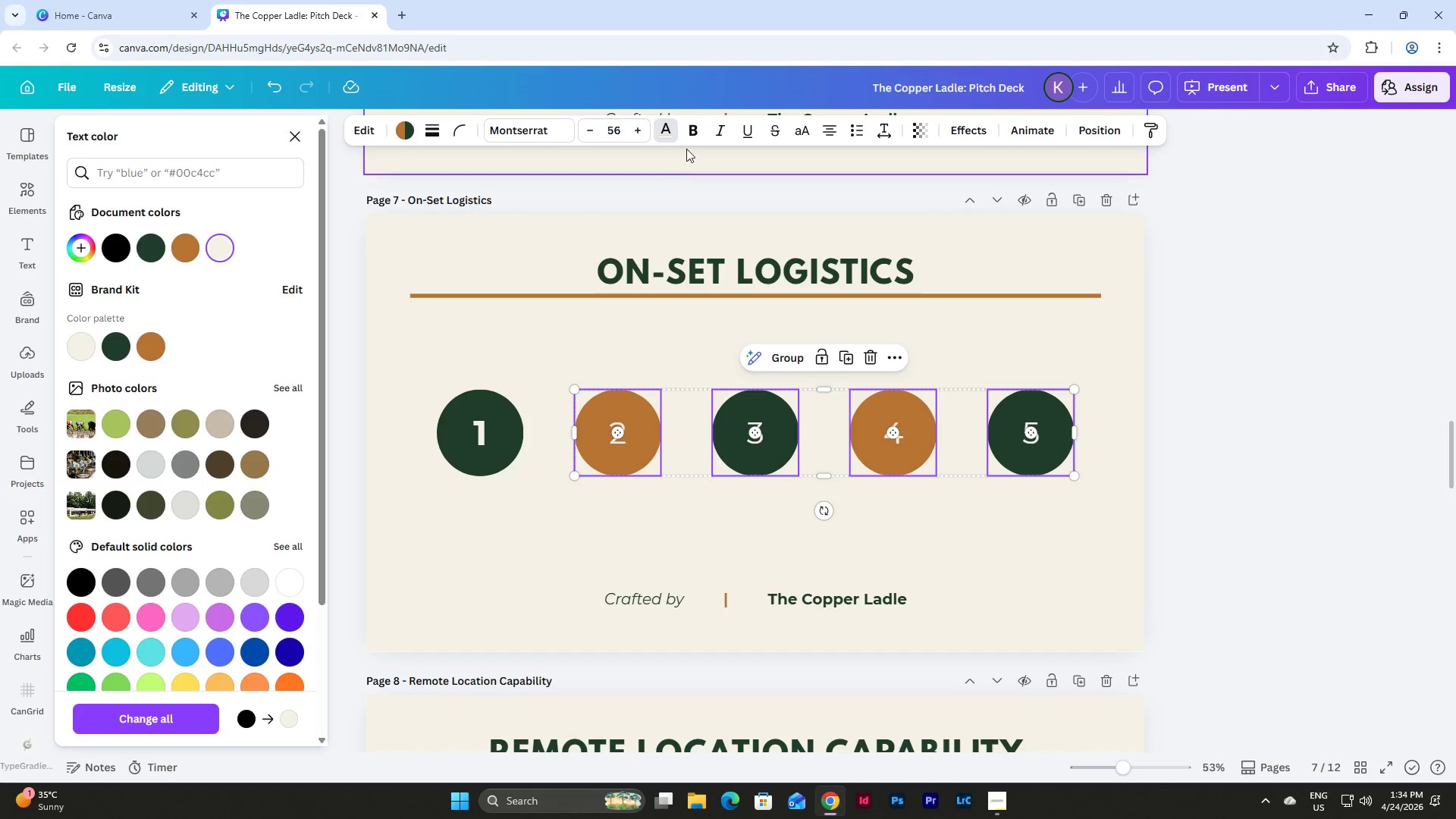 
left_click([692, 132])
 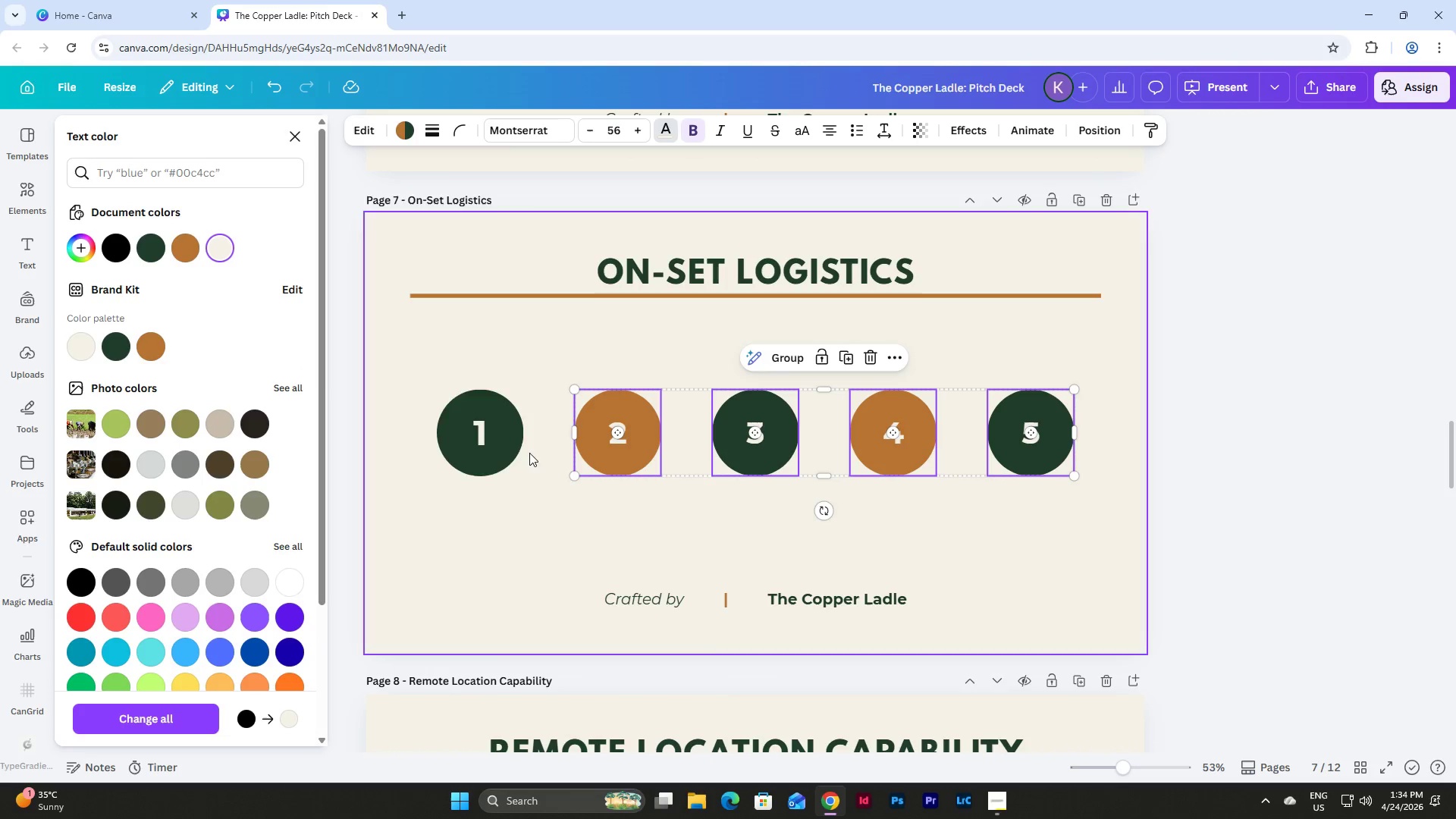 
left_click([476, 434])
 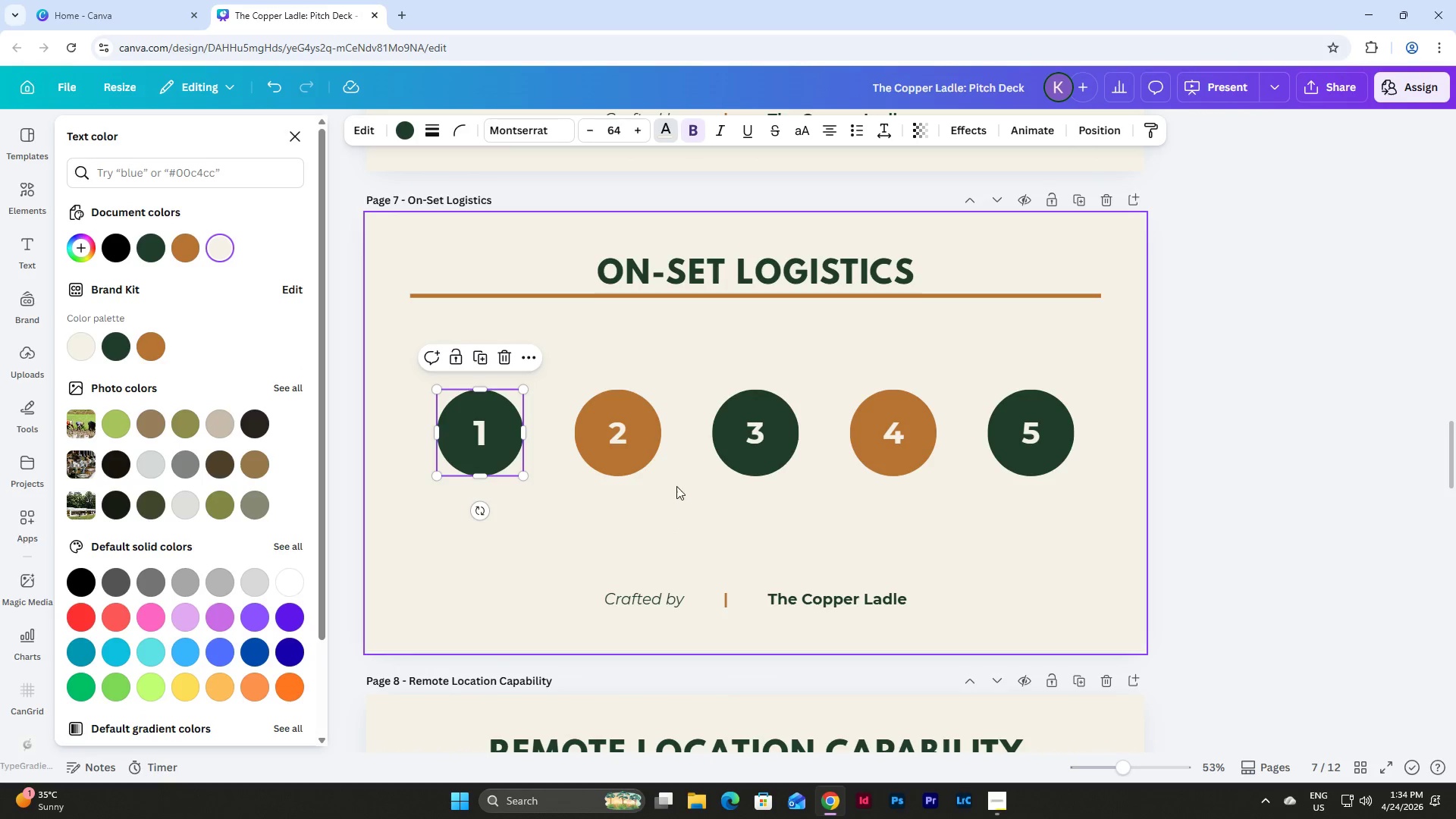 
left_click([669, 475])
 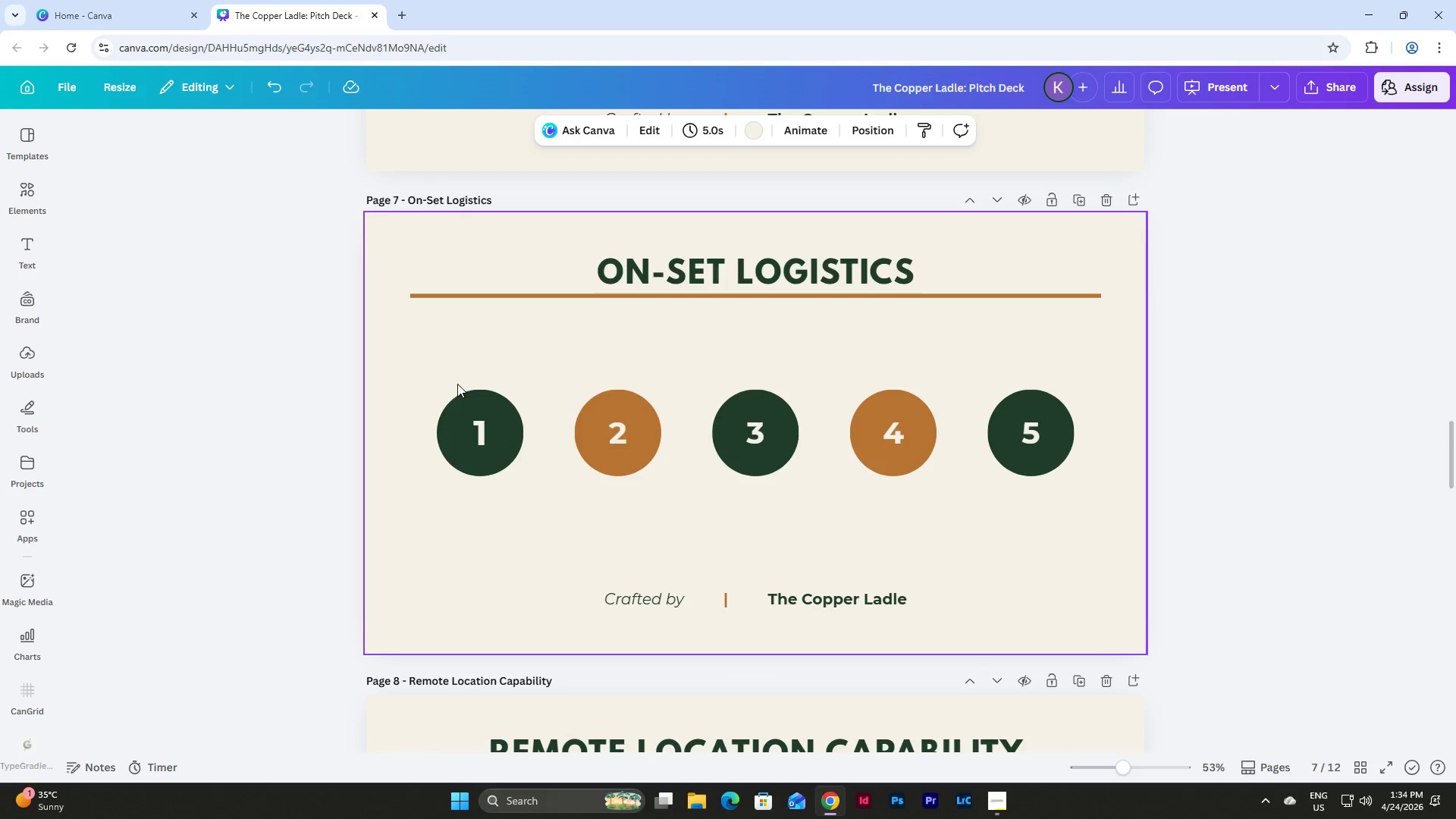 
left_click_drag(start_coordinate=[434, 374], to_coordinate=[1137, 509])
 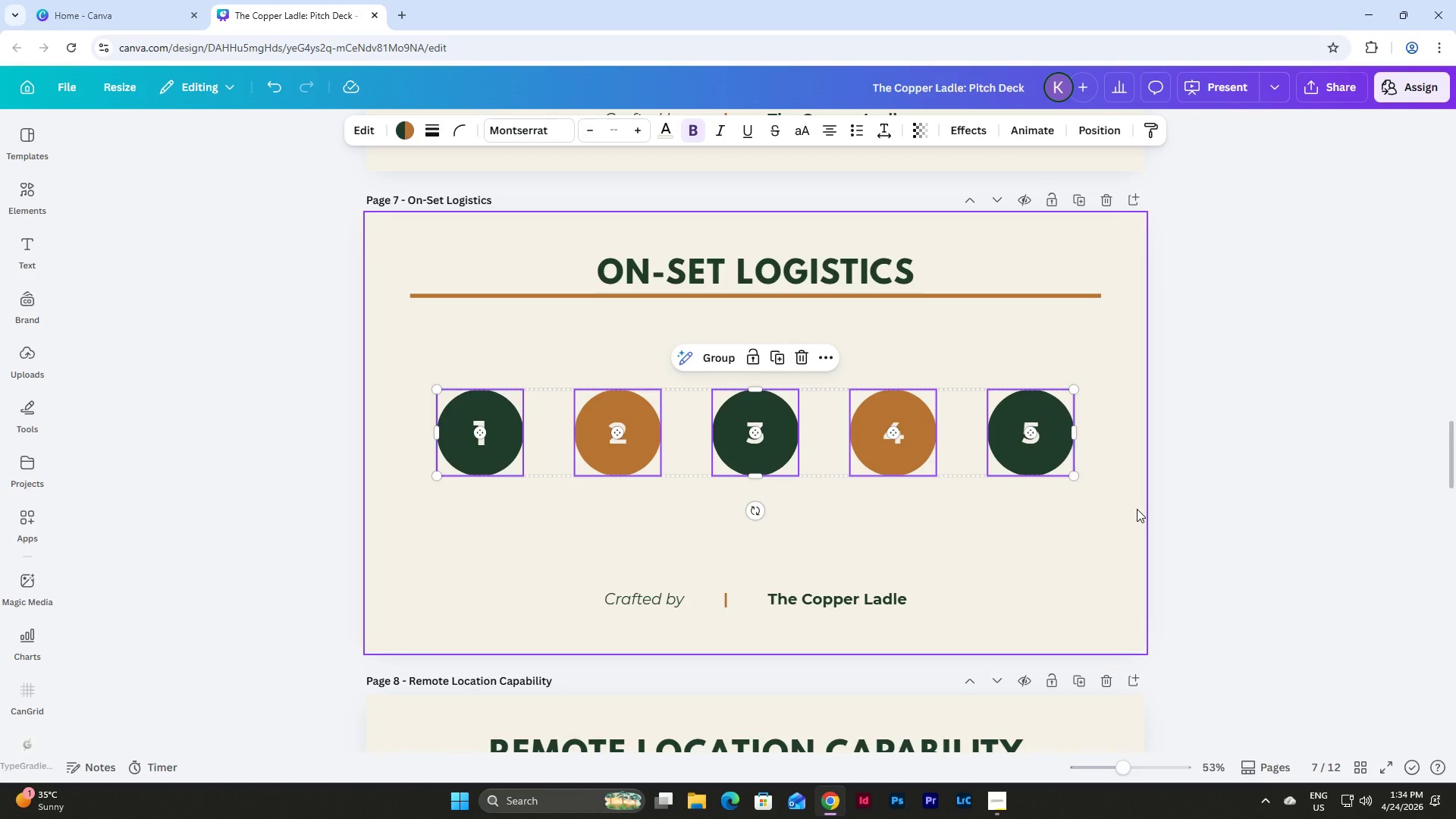 
wait(9.86)
 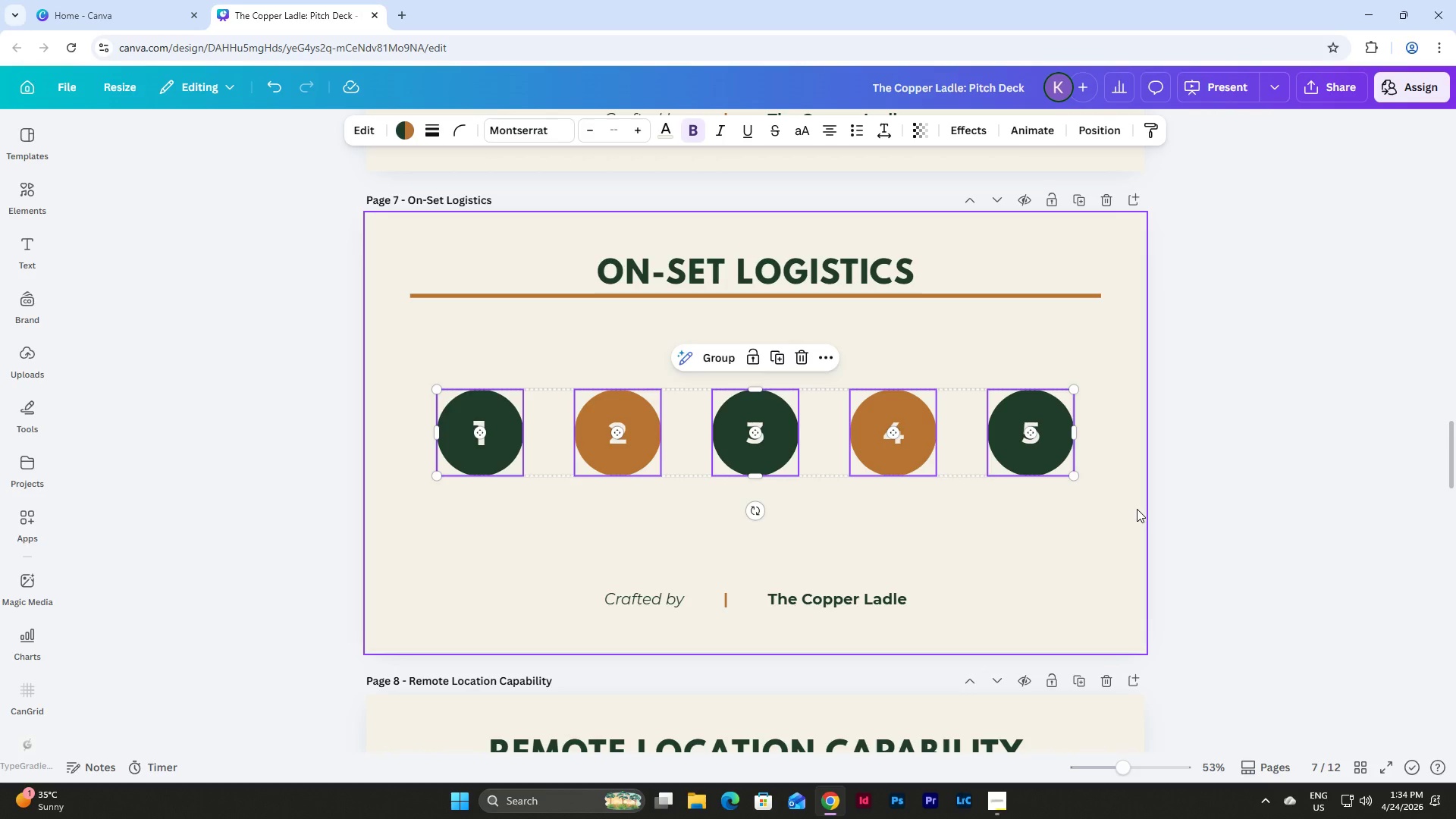 
left_click([1072, 504])
 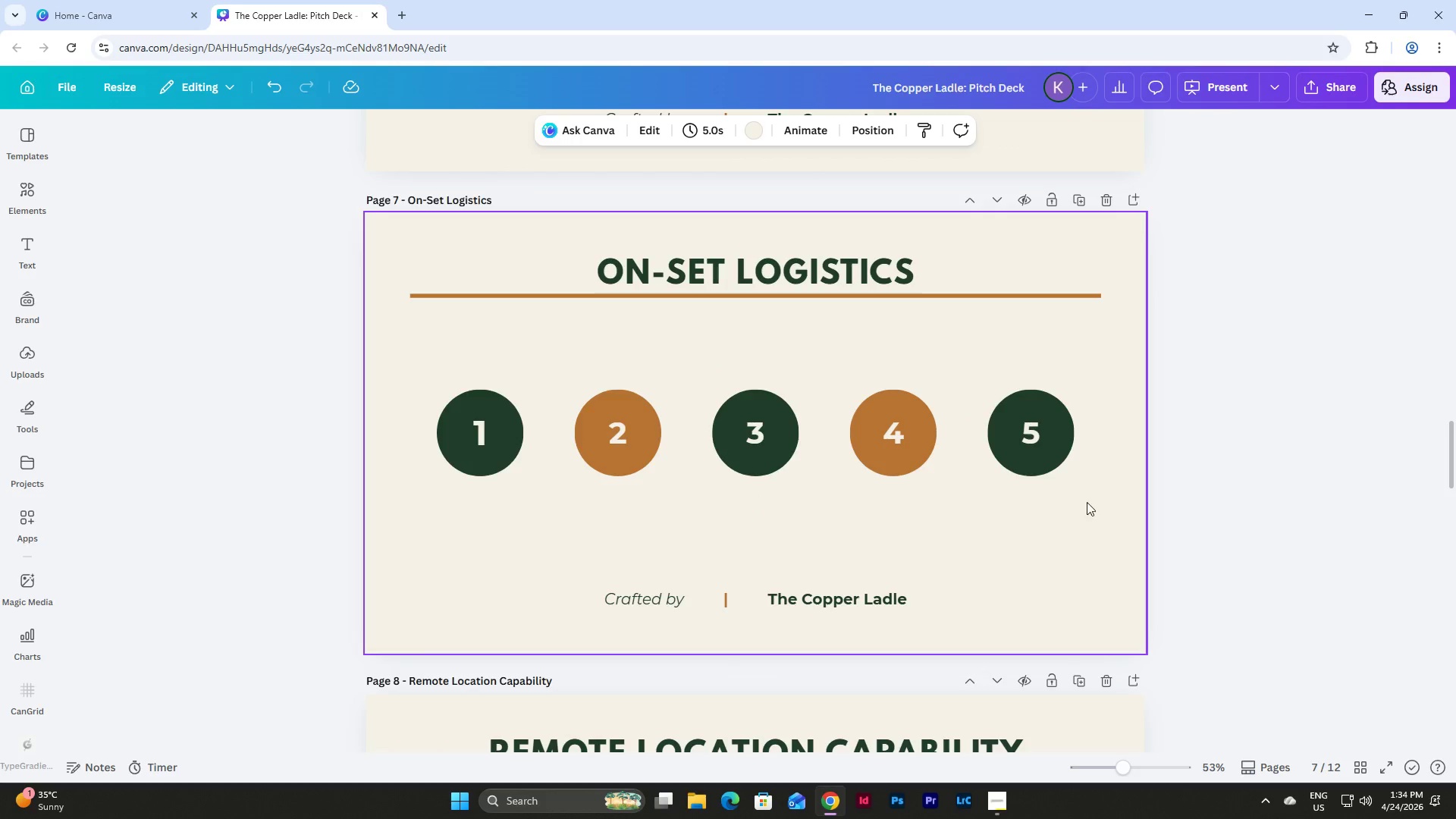 
left_click_drag(start_coordinate=[1102, 513], to_coordinate=[410, 368])
 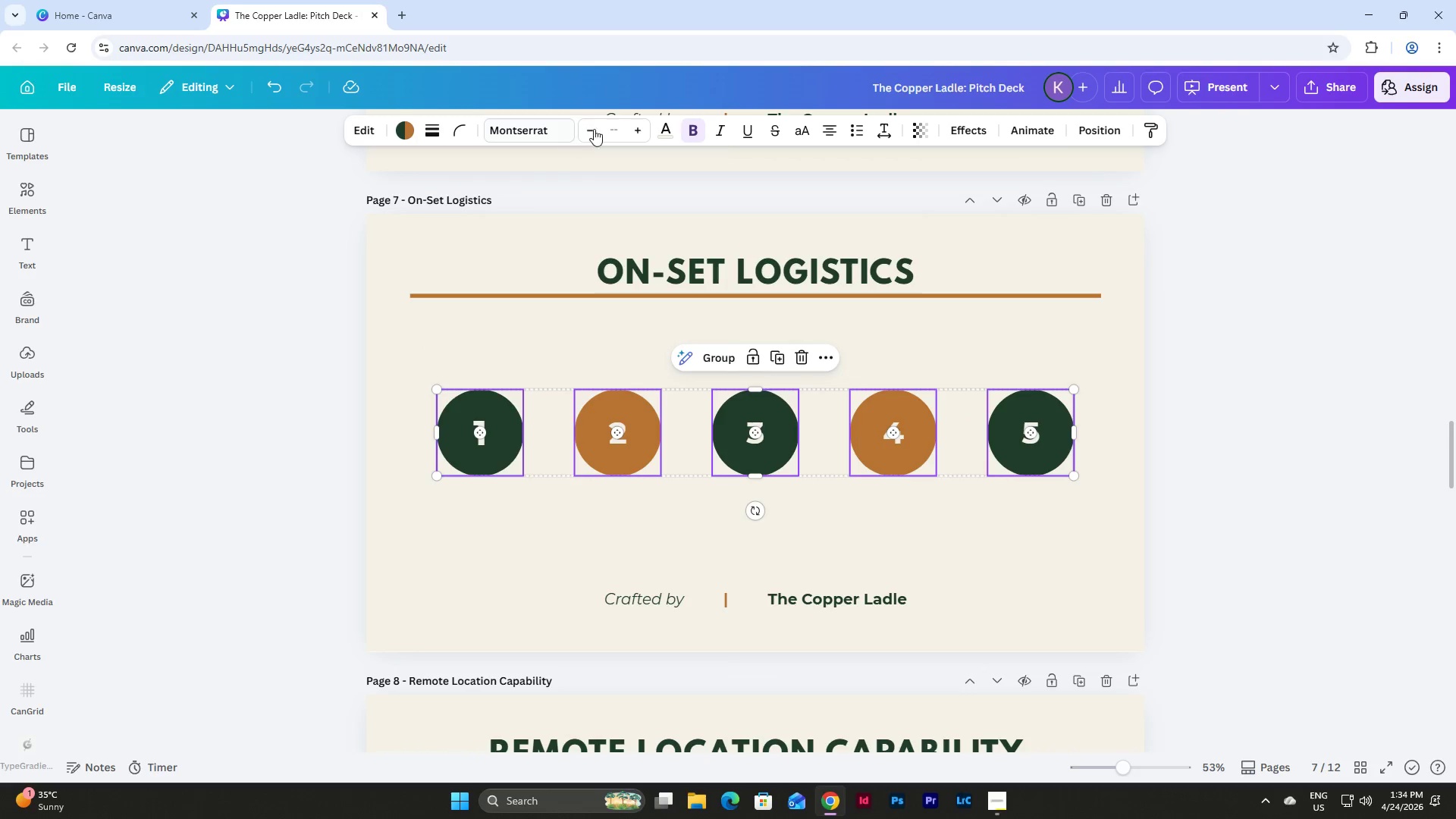 
left_click([618, 124])
 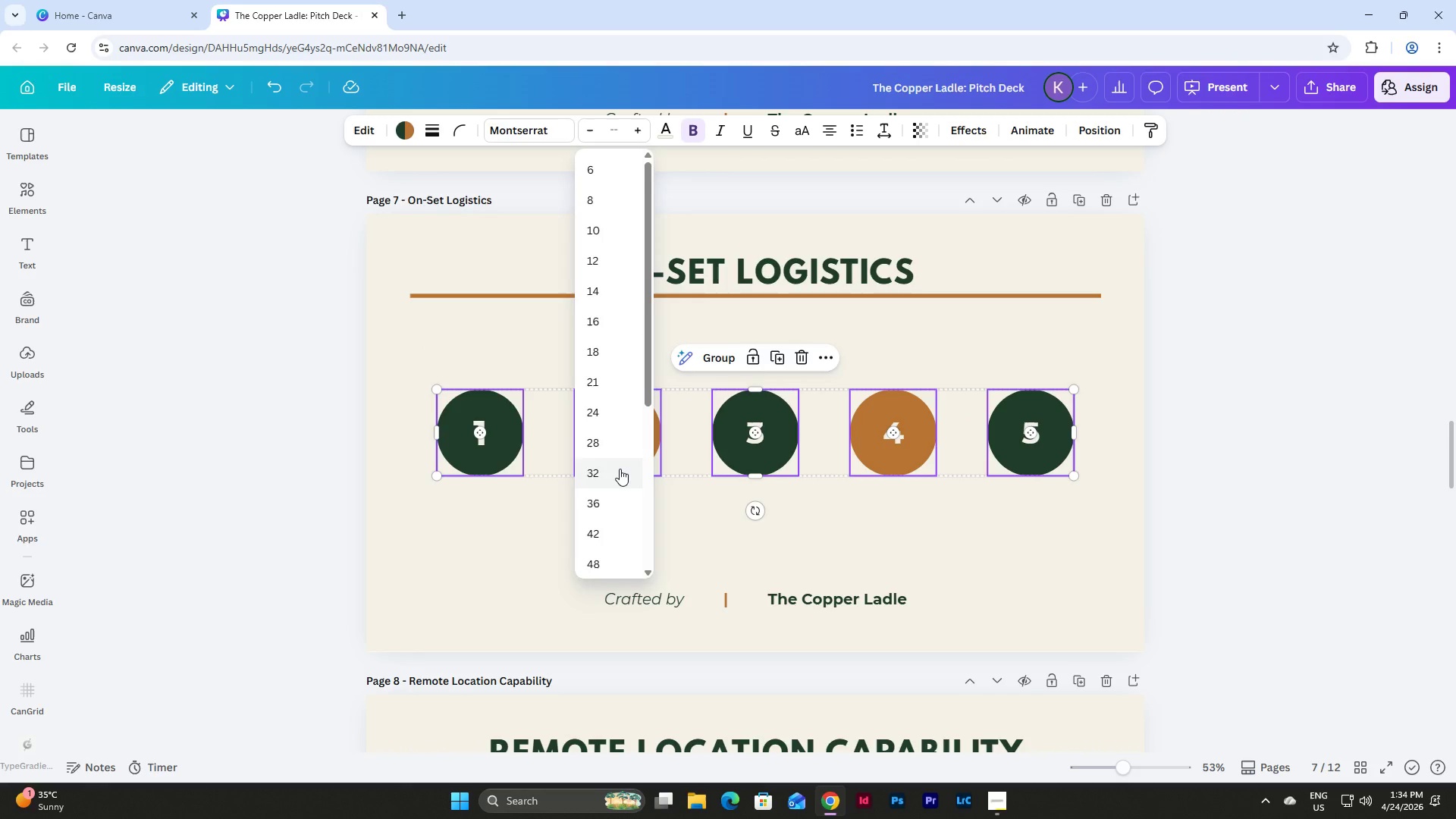 
scroll: coordinate [620, 469], scroll_direction: down, amount: 2.0
 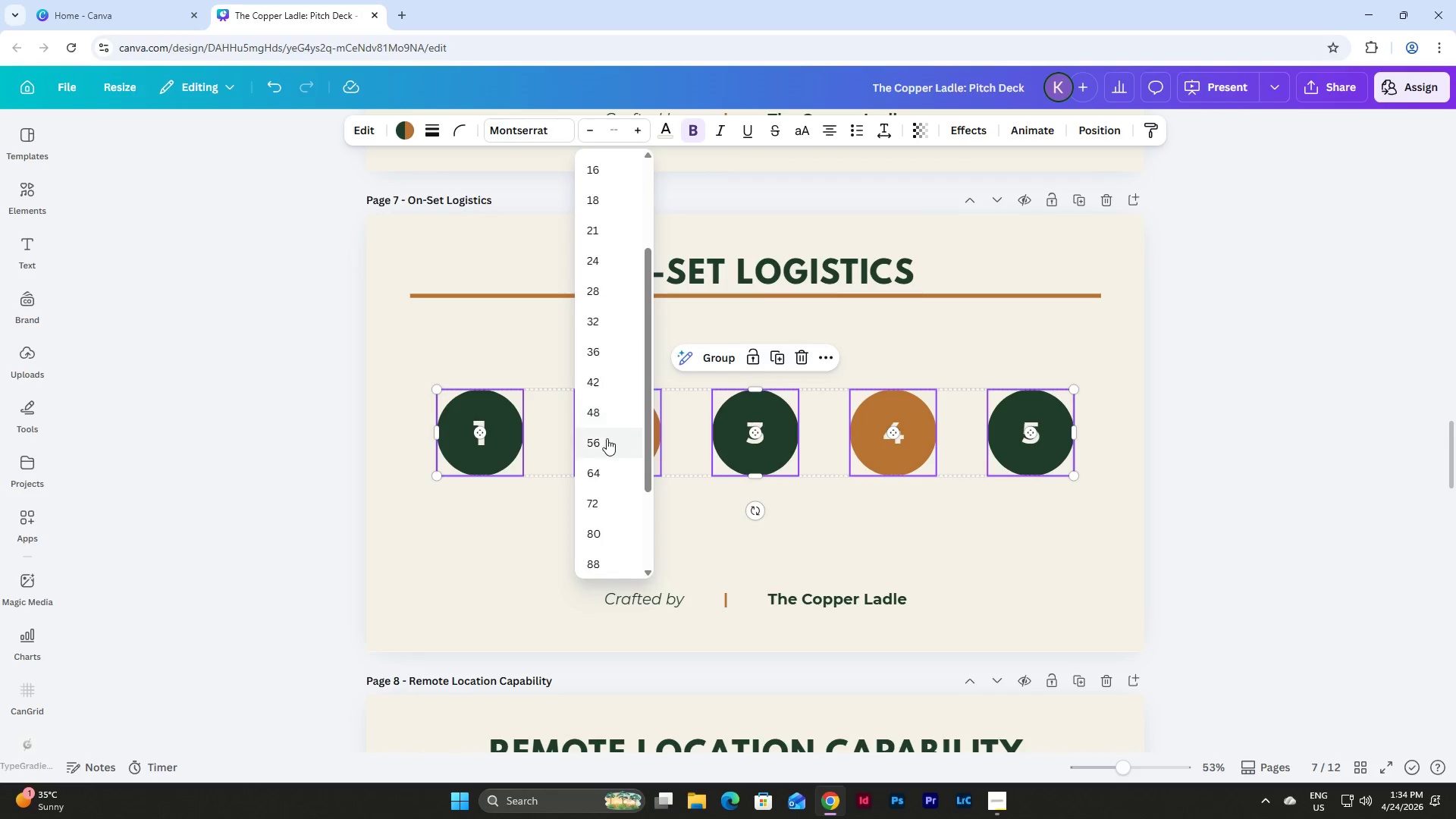 
left_click([607, 439])
 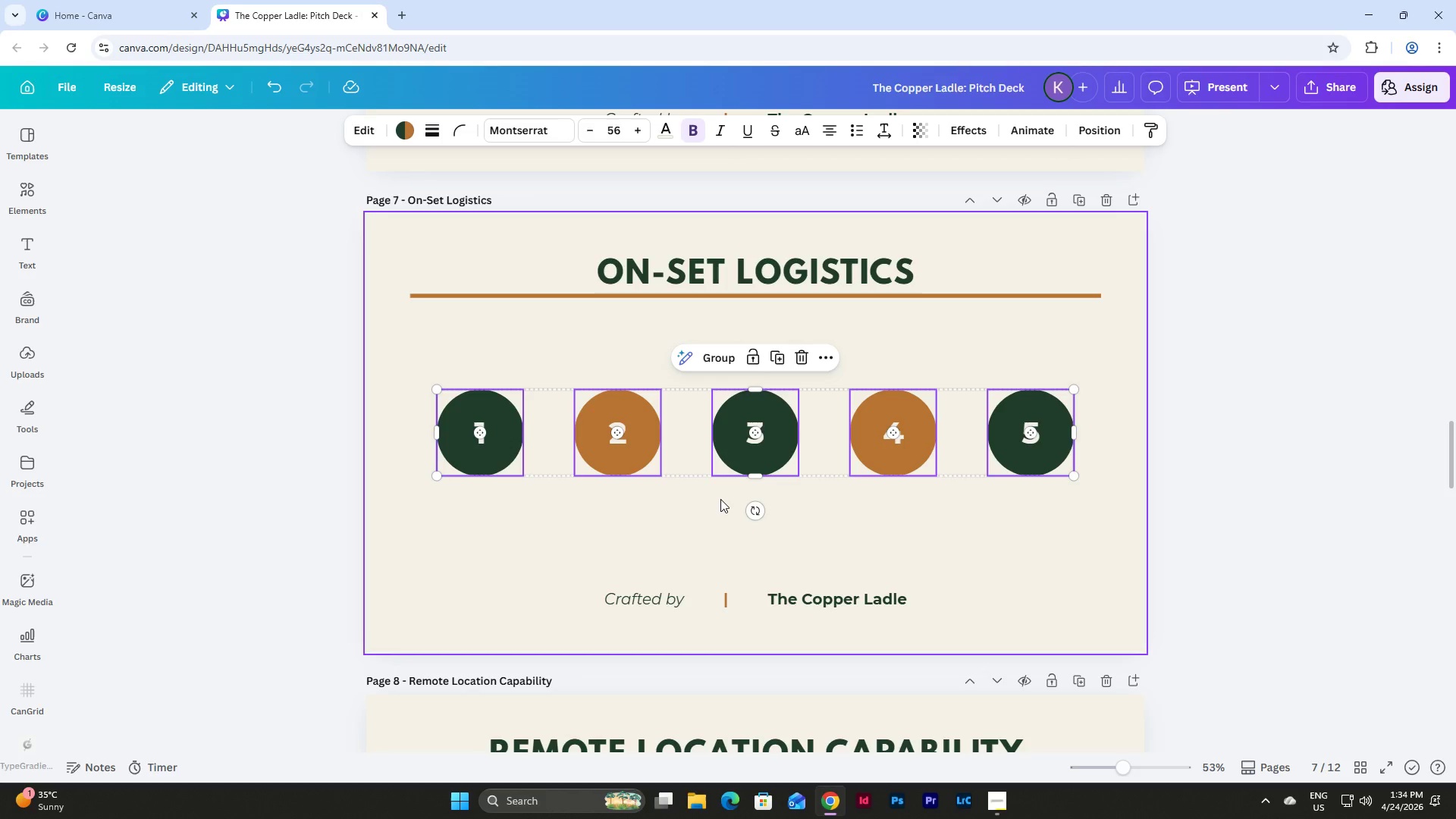 
left_click([720, 499])
 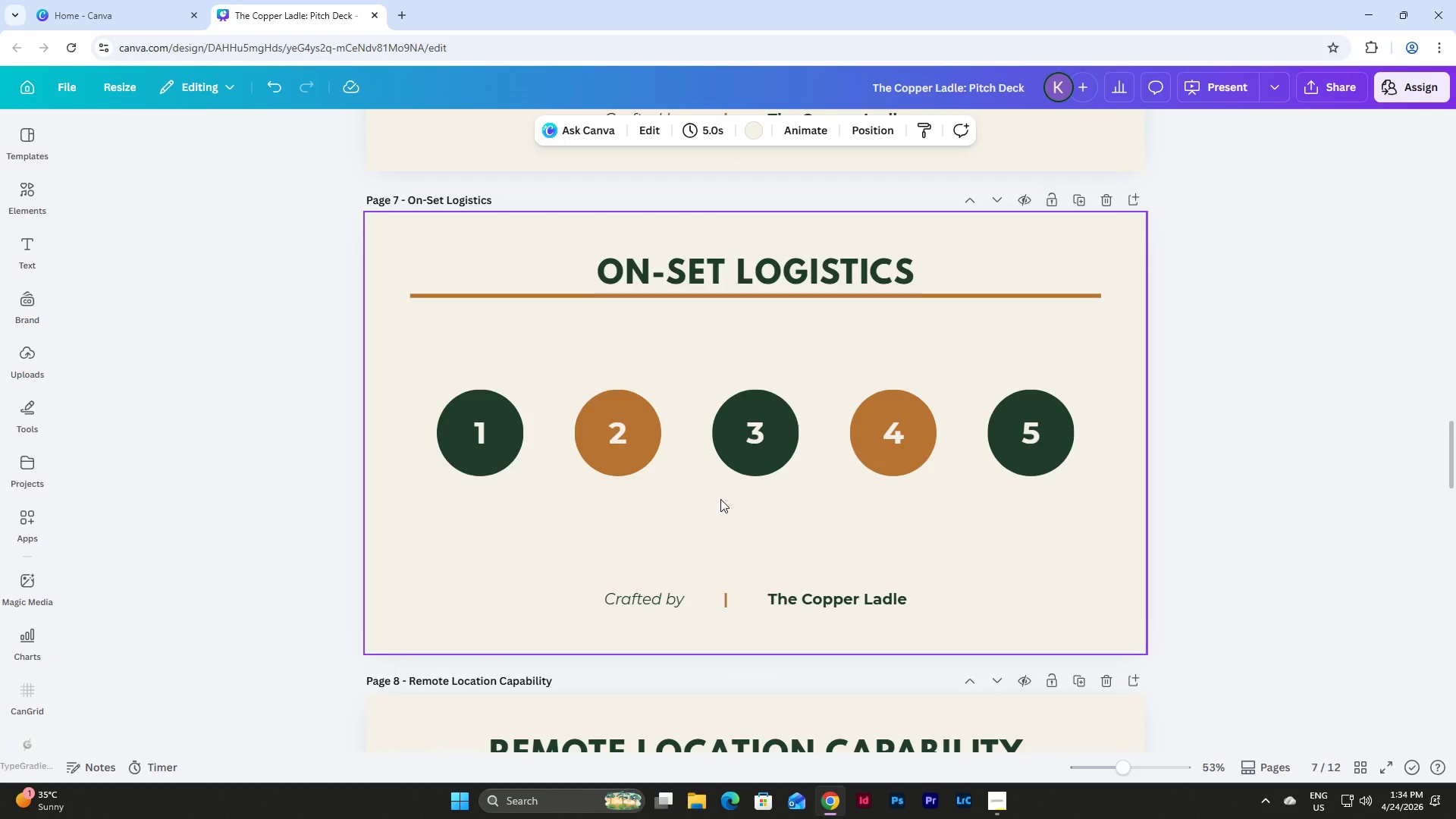 
scroll: coordinate [720, 499], scroll_direction: up, amount: 3.0
 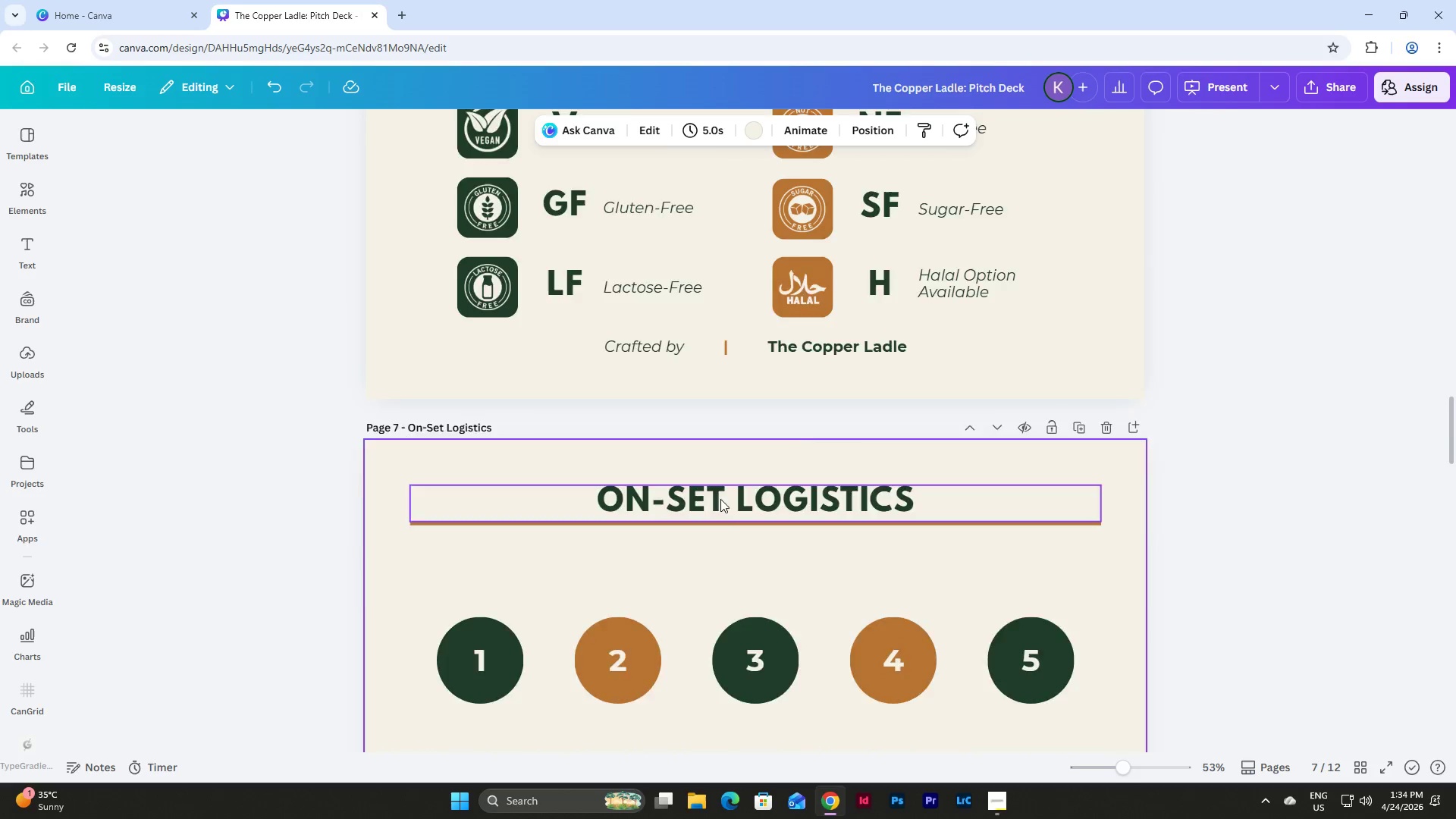 
scroll: coordinate [720, 499], scroll_direction: down, amount: 2.0
 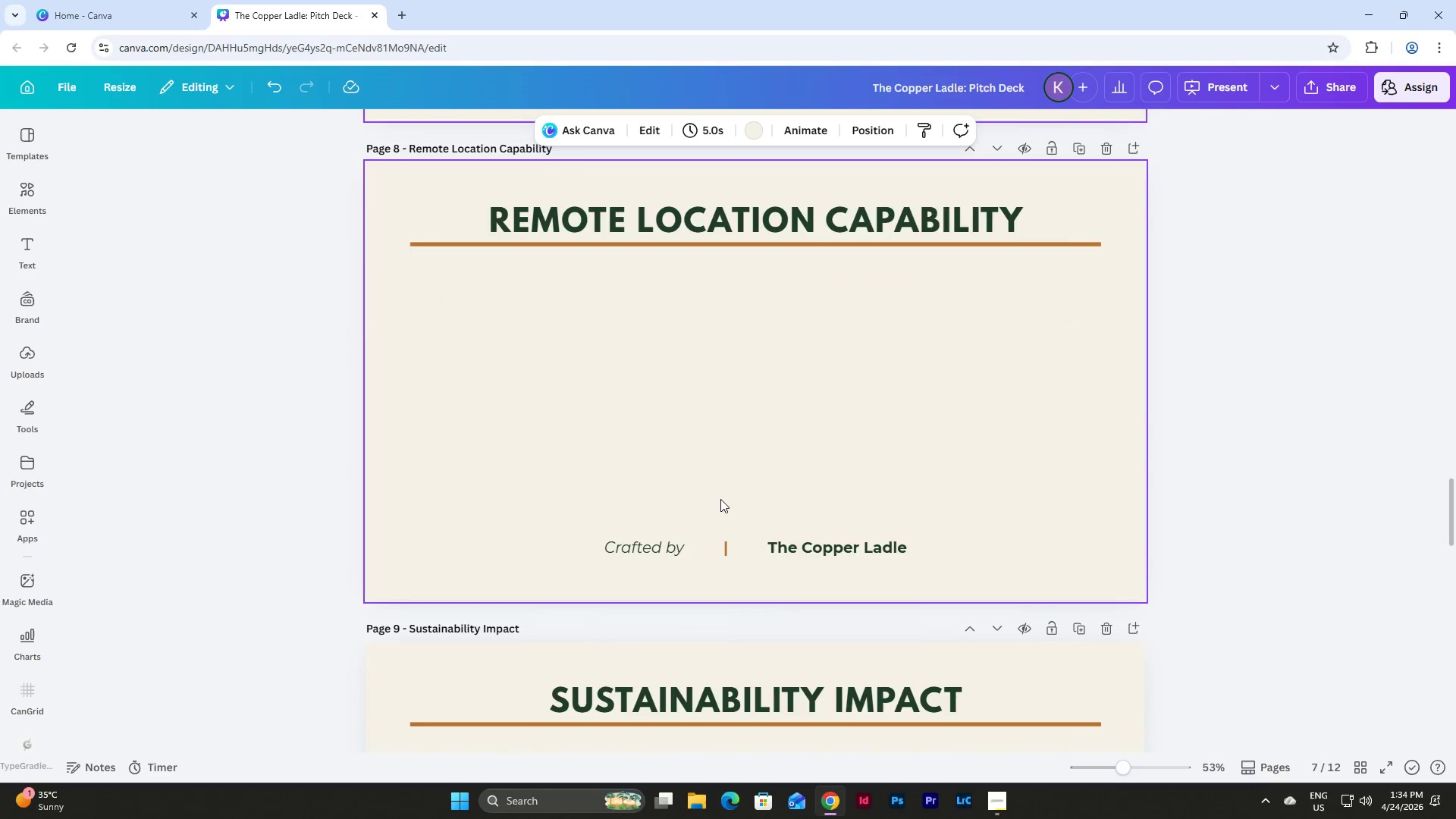 
scroll: coordinate [720, 499], scroll_direction: up, amount: 7.0
 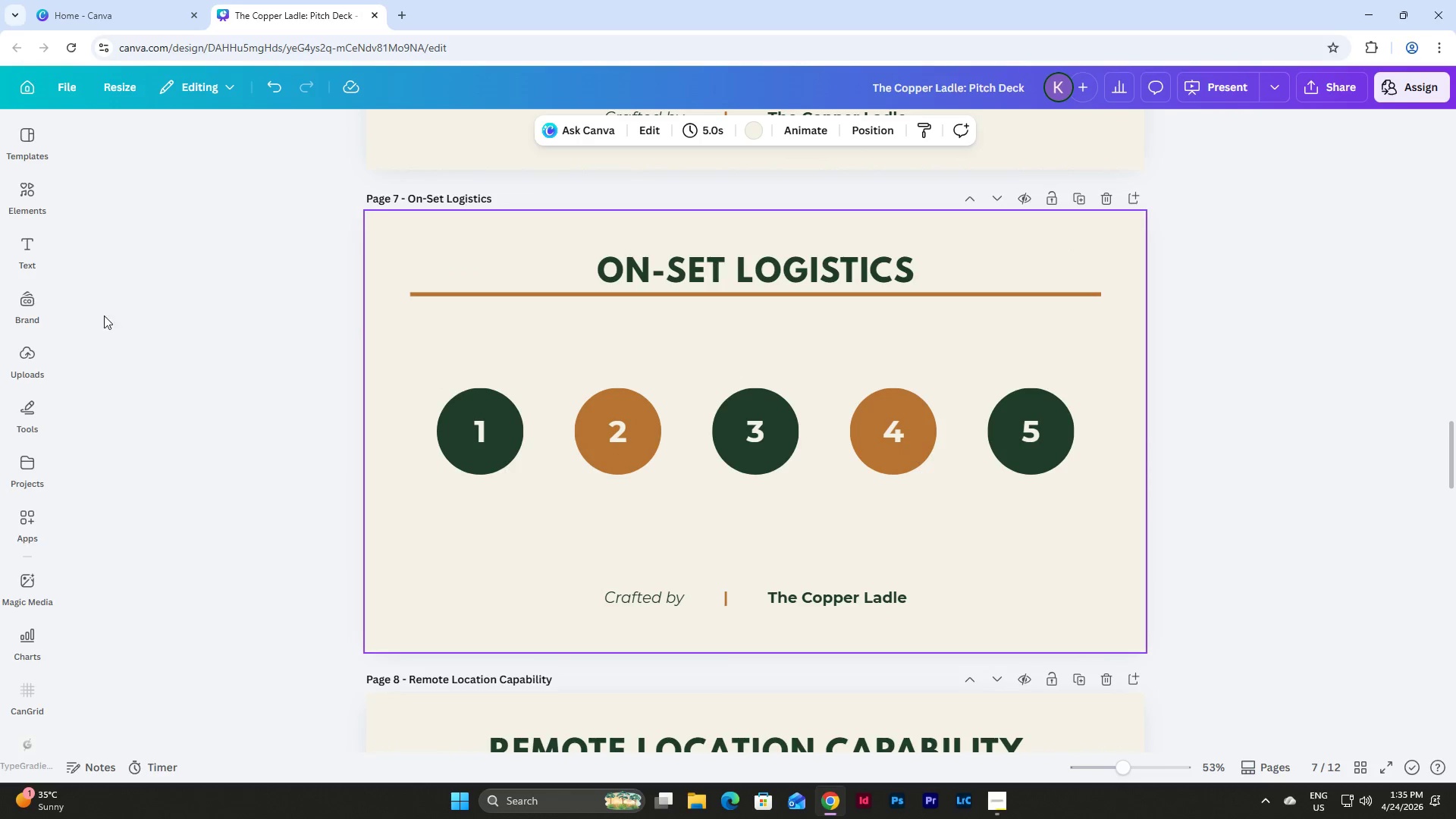 
left_click([27, 186])
 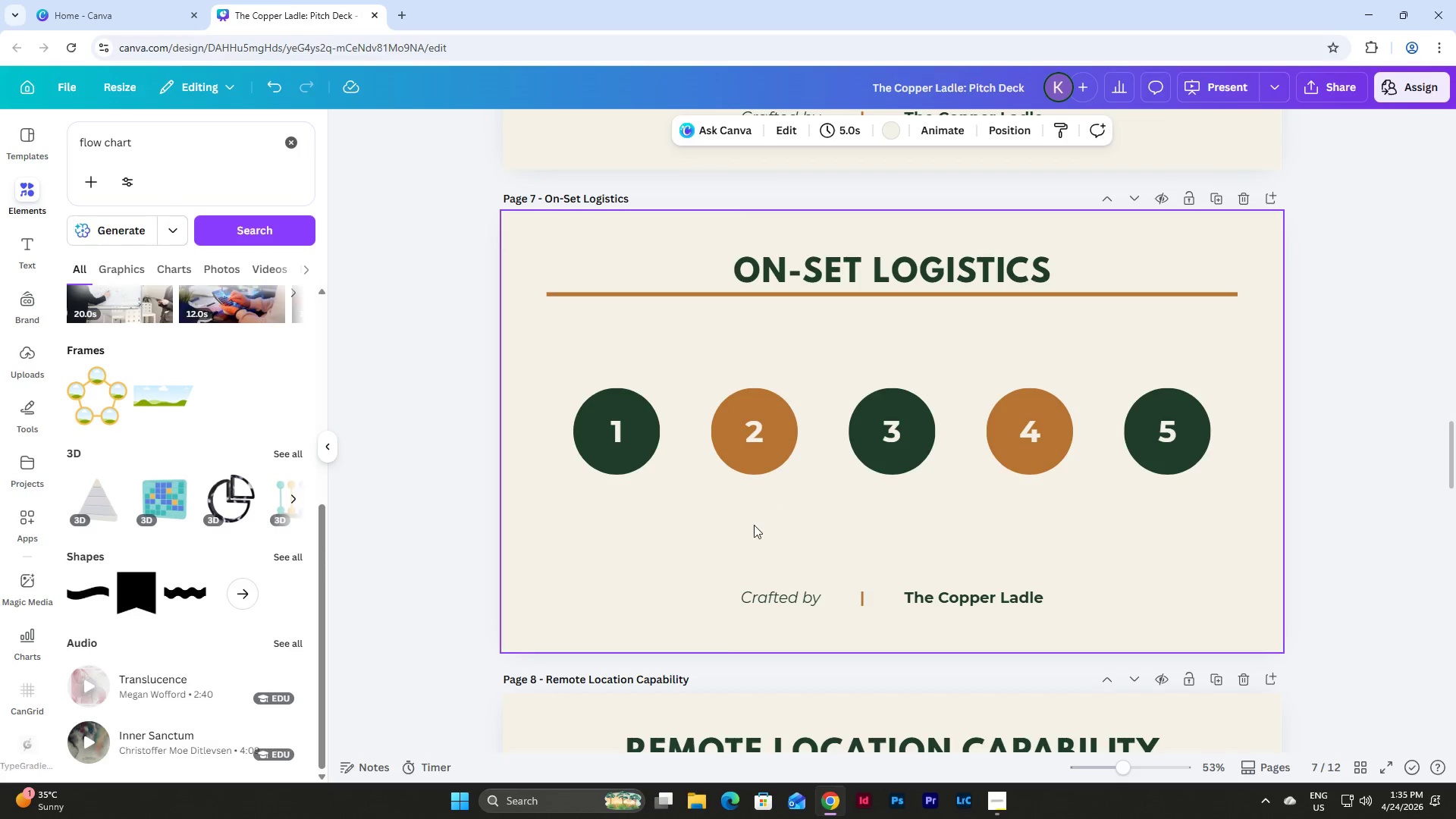 
left_click([753, 528])
 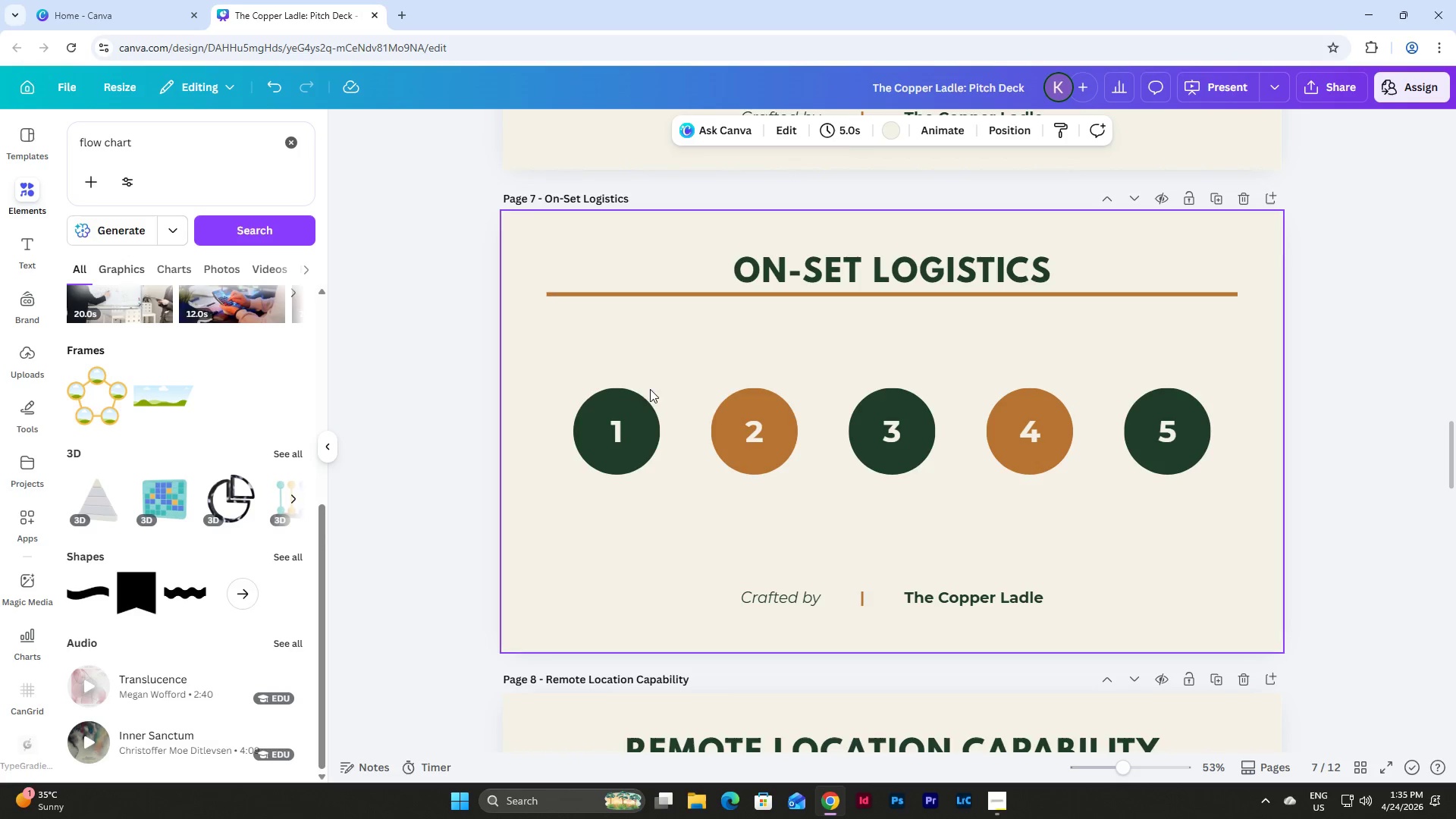 
scroll: coordinate [729, 439], scroll_direction: up, amount: 4.0
 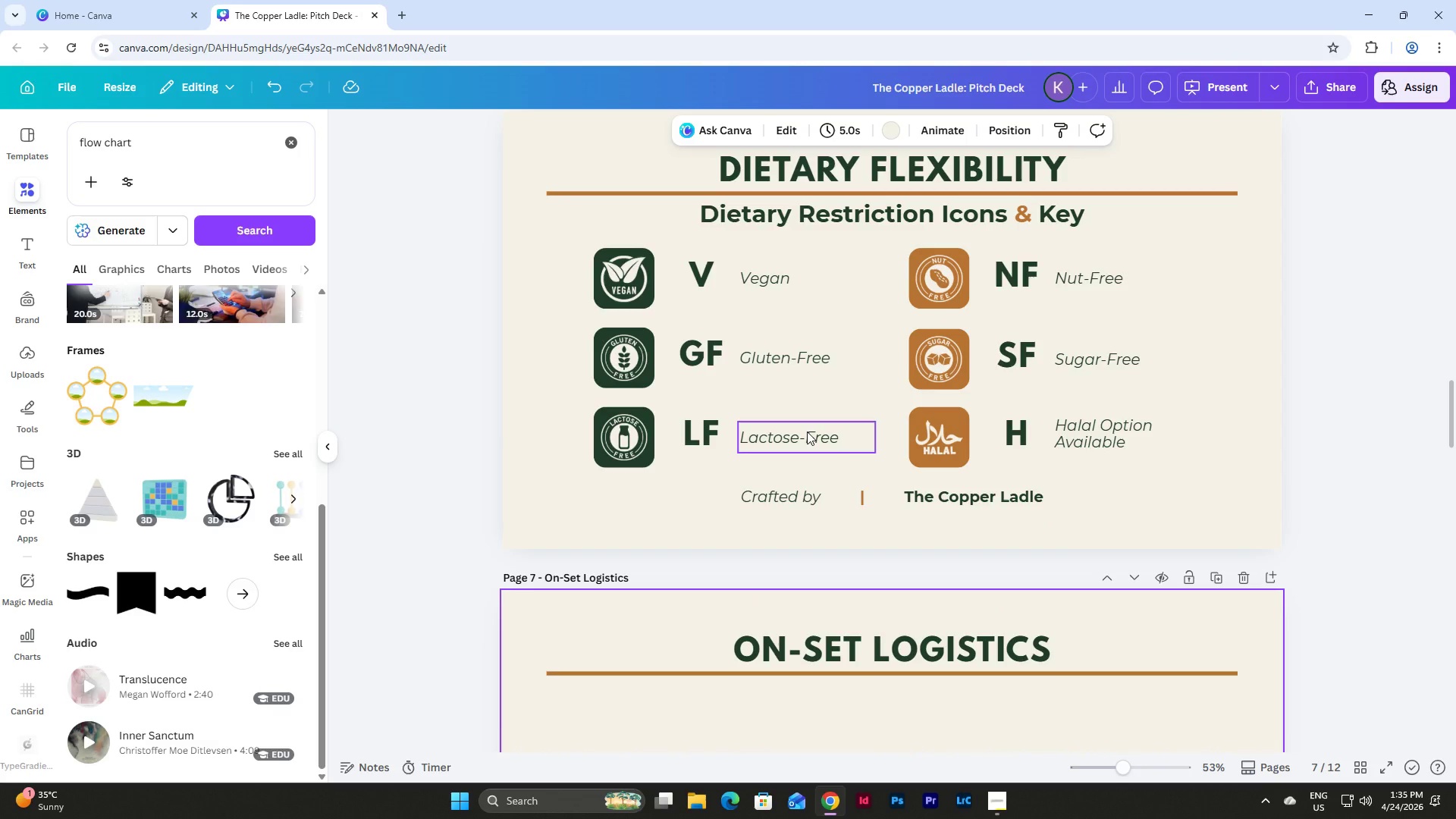 
left_click([807, 431])
 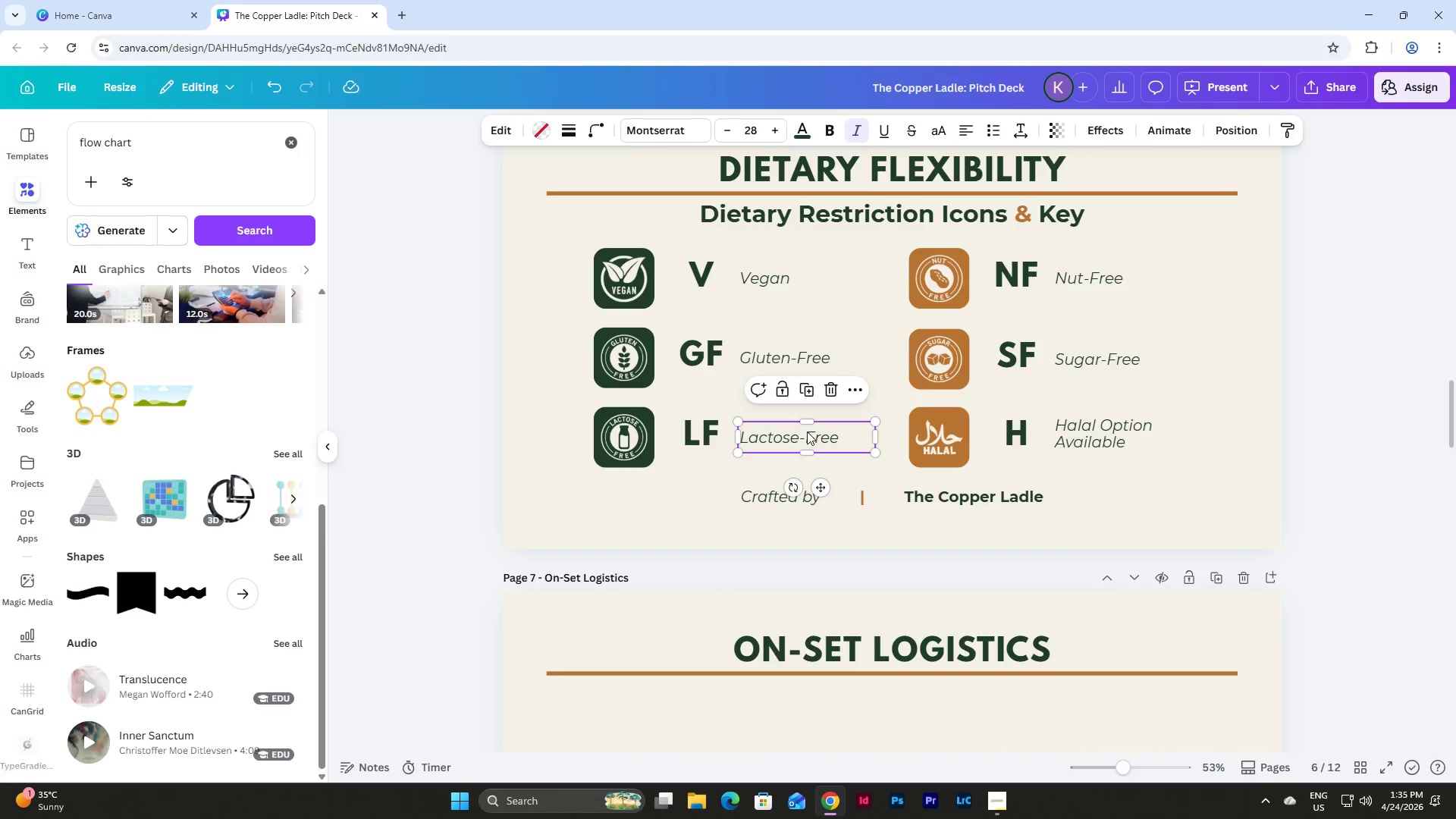 
key(Control+C)
 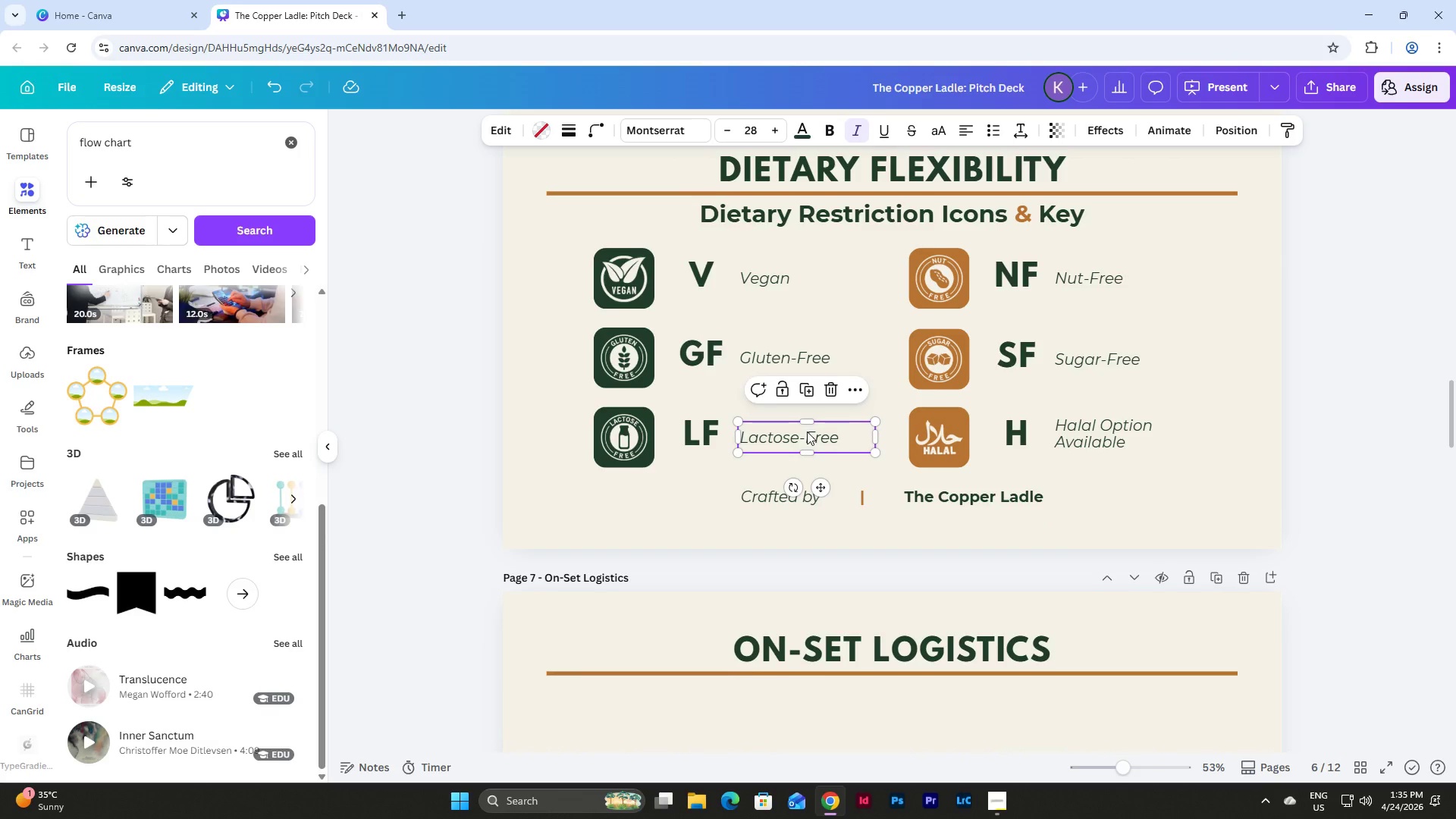 
scroll: coordinate [807, 431], scroll_direction: down, amount: 6.0
 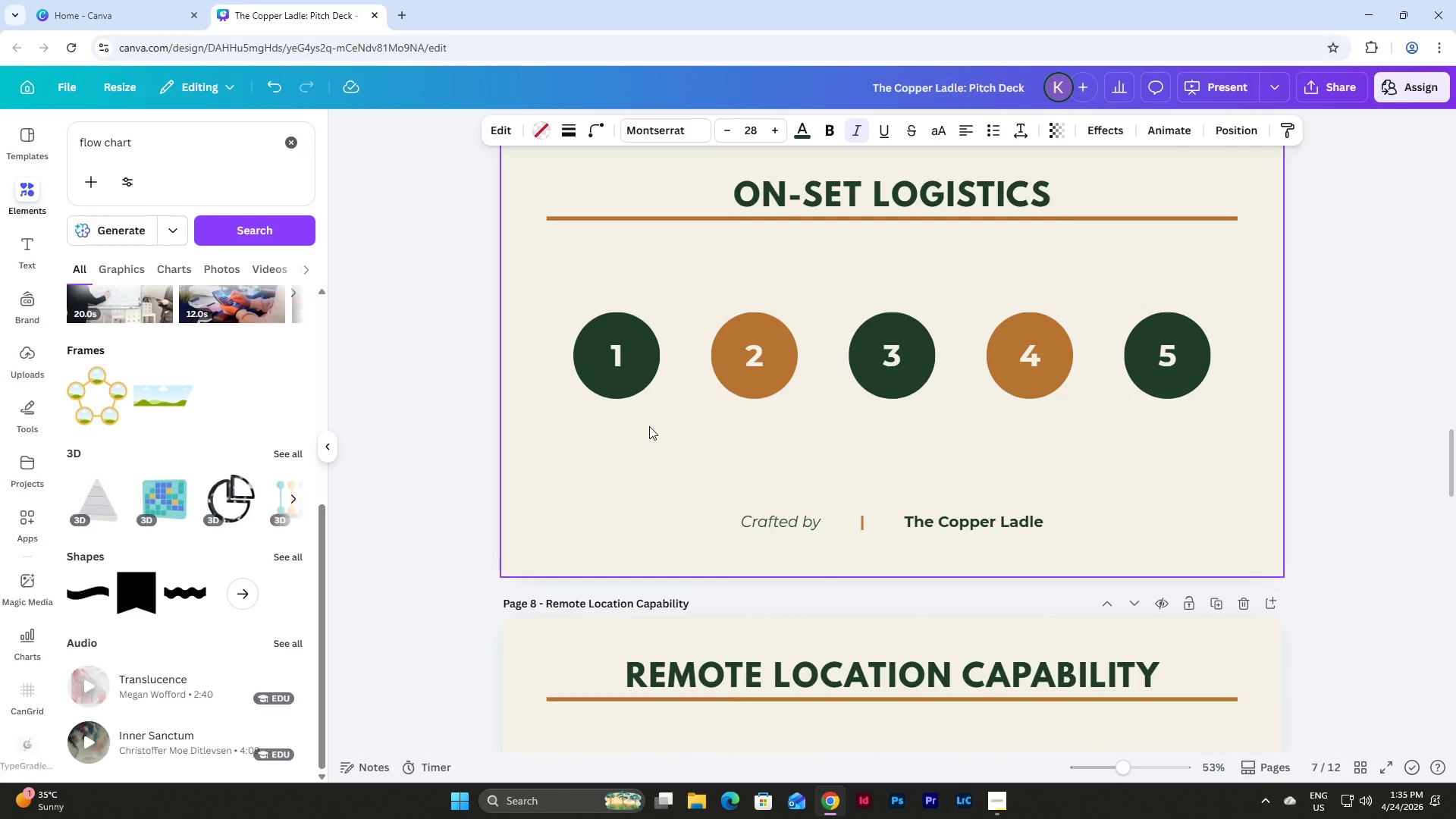 
left_click([649, 426])
 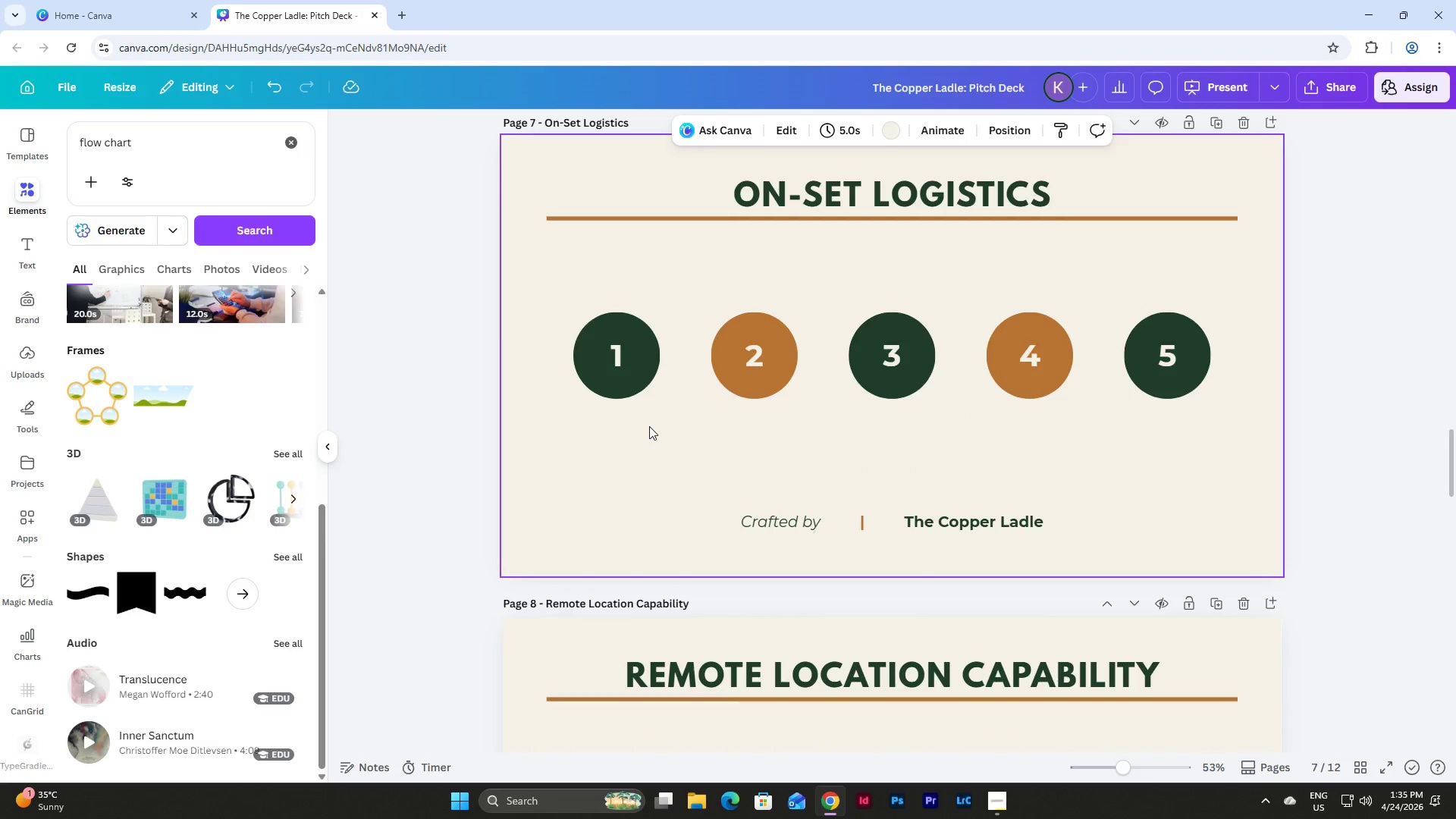 
key(Control+V)
 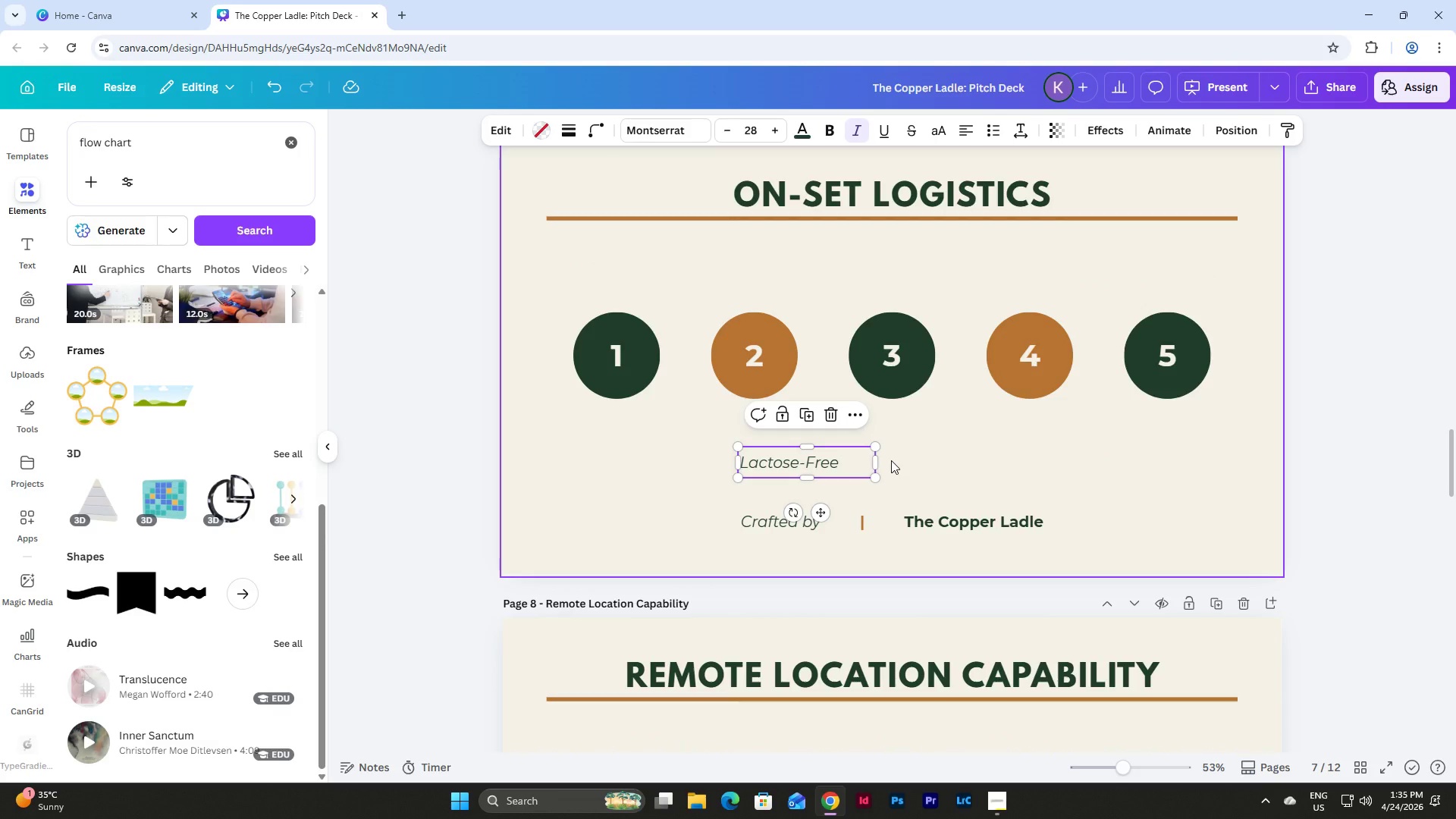 
double_click([827, 462])
 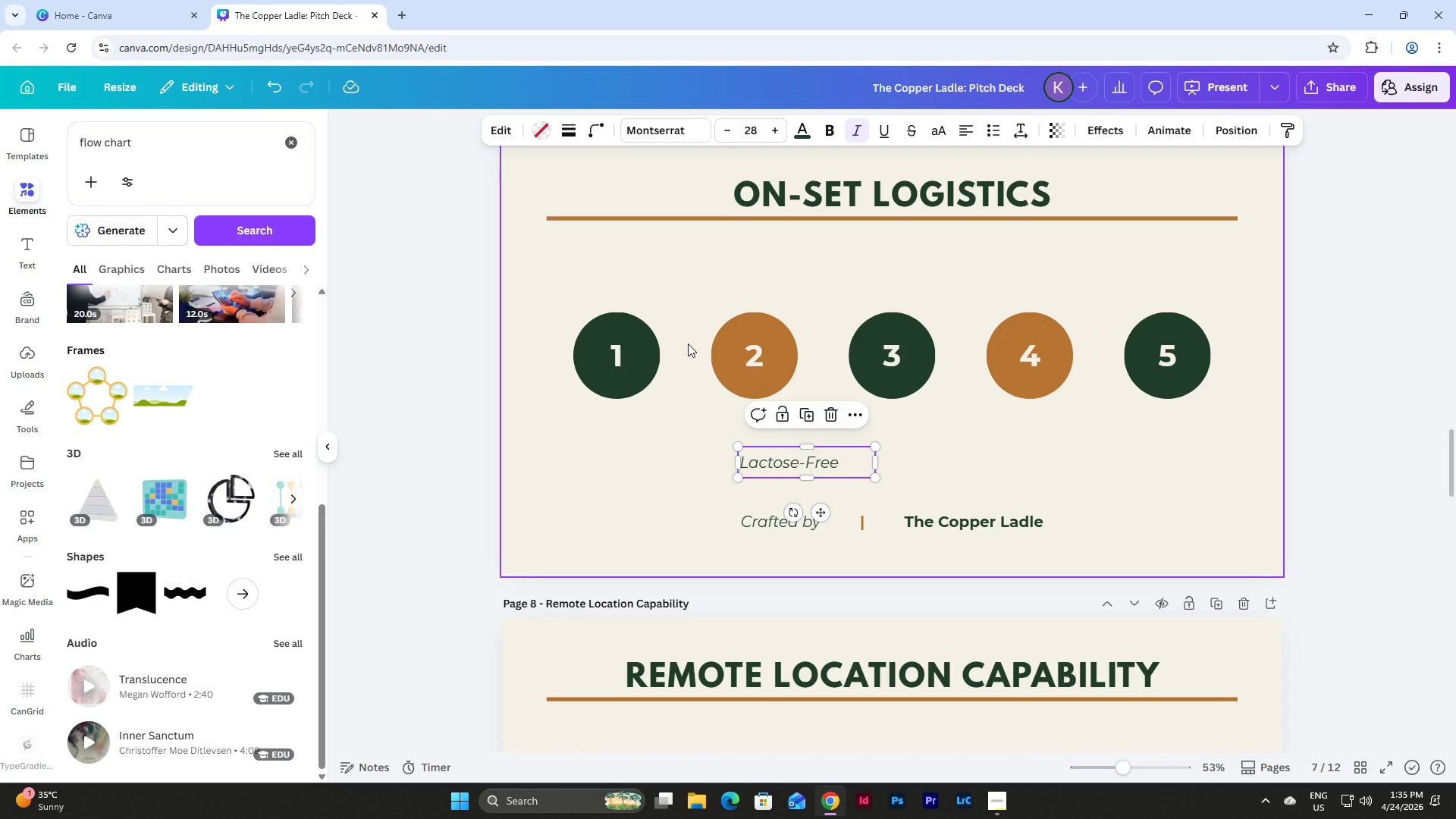 
left_click([599, 337])
 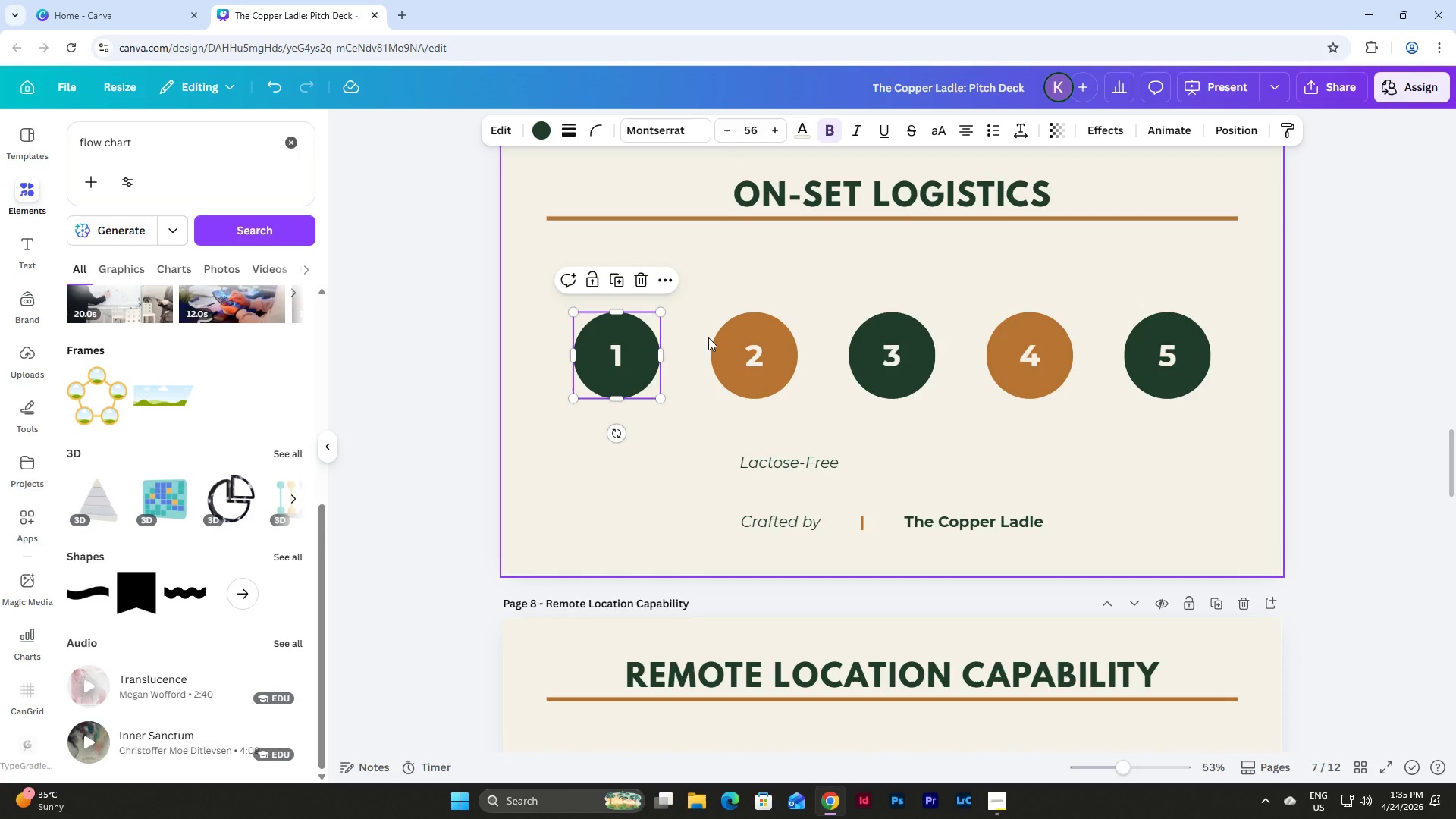 
hold_key(key=ShiftLeft, duration=2.77)
left_click([770, 346])
 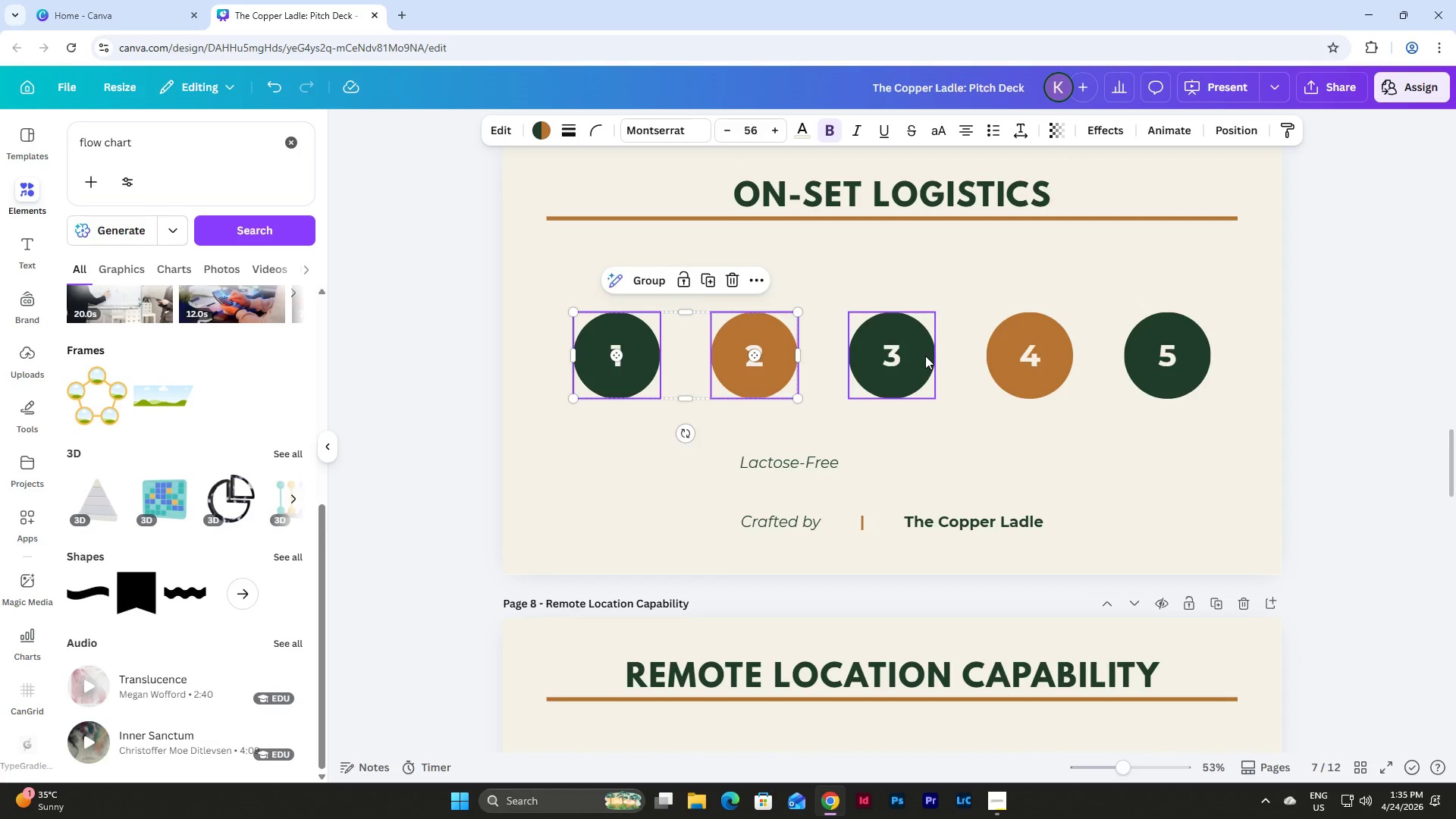 
left_click([925, 356])
 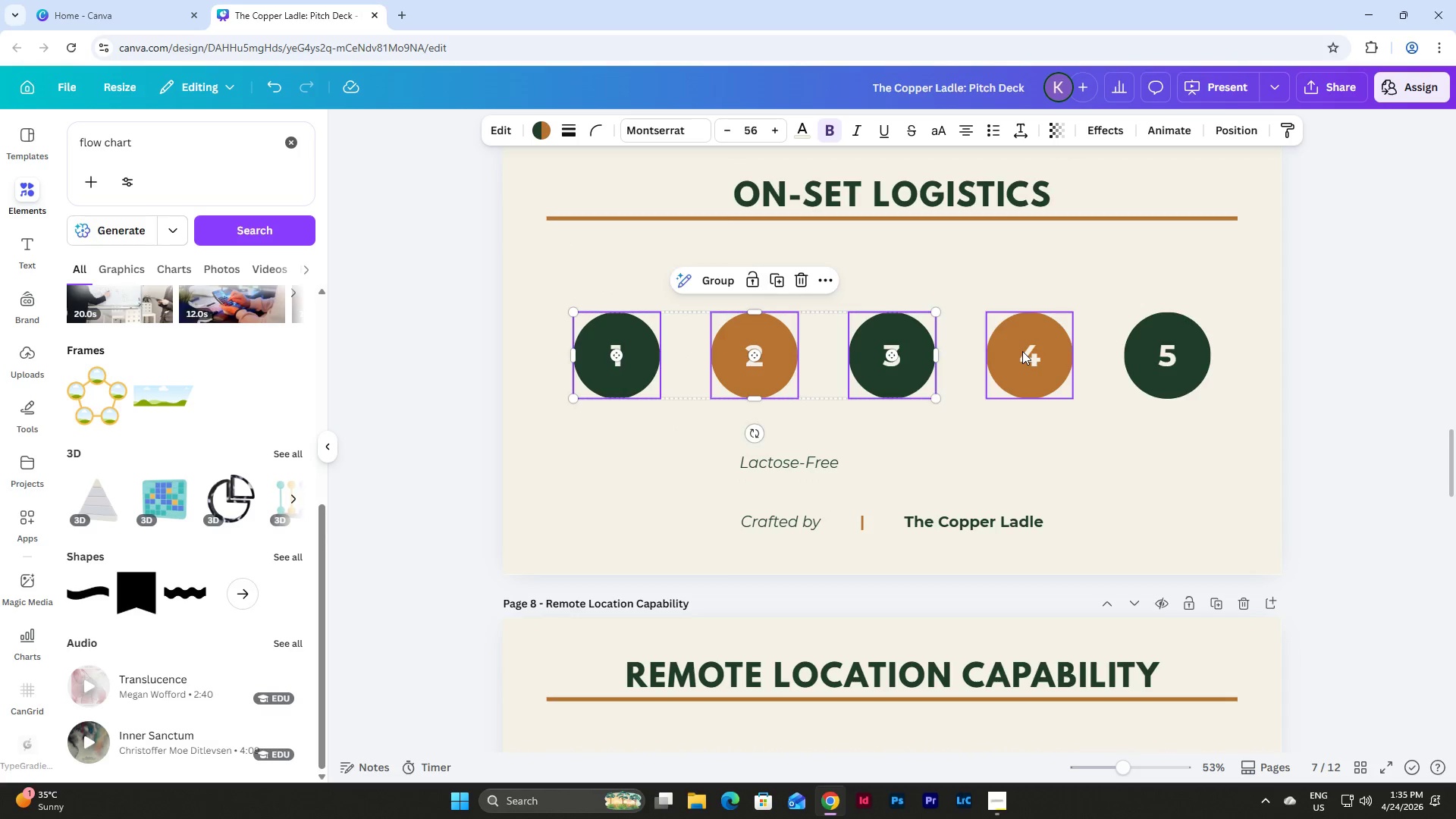 
left_click([1022, 351])
 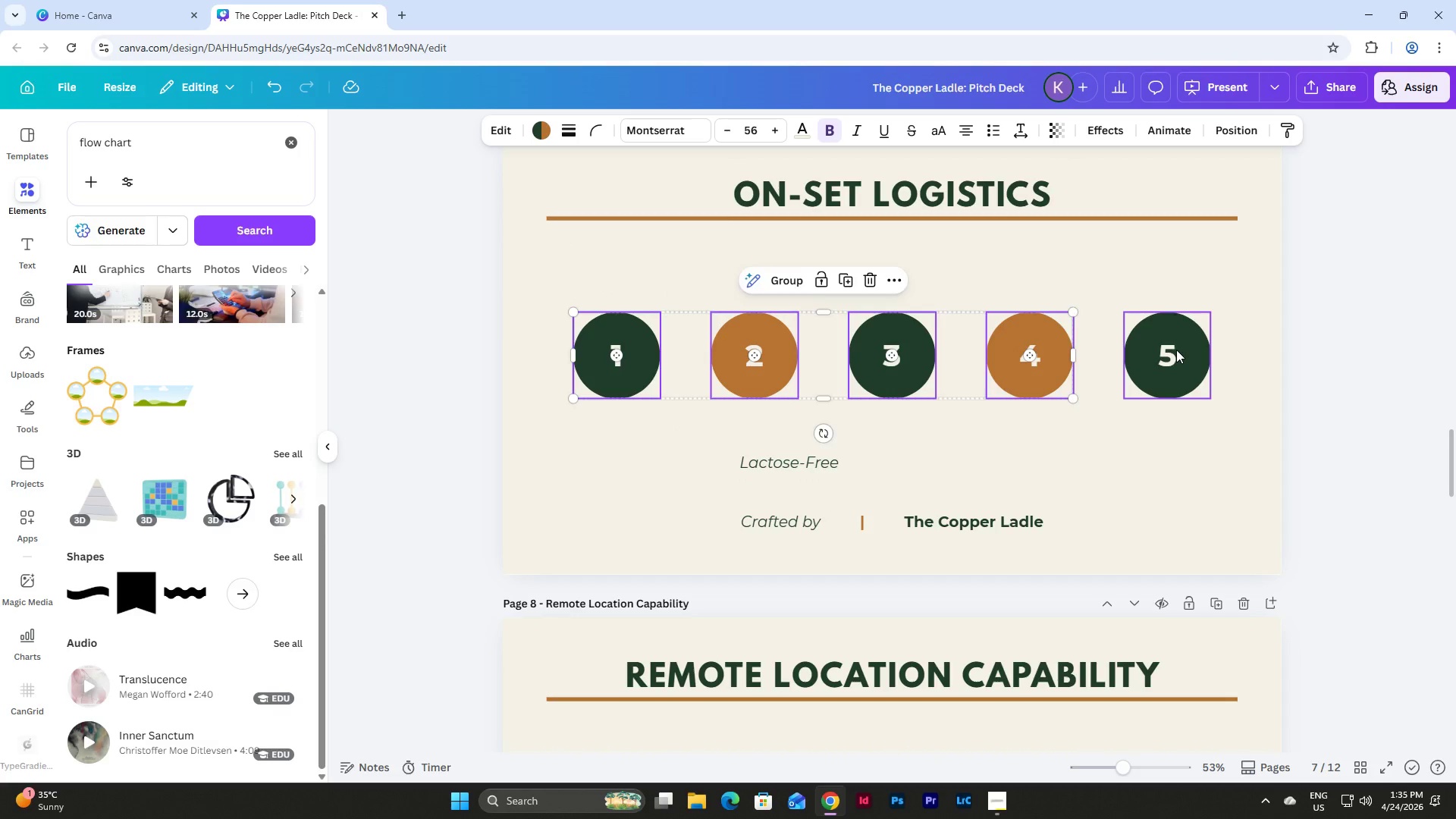 
left_click([1176, 350])
 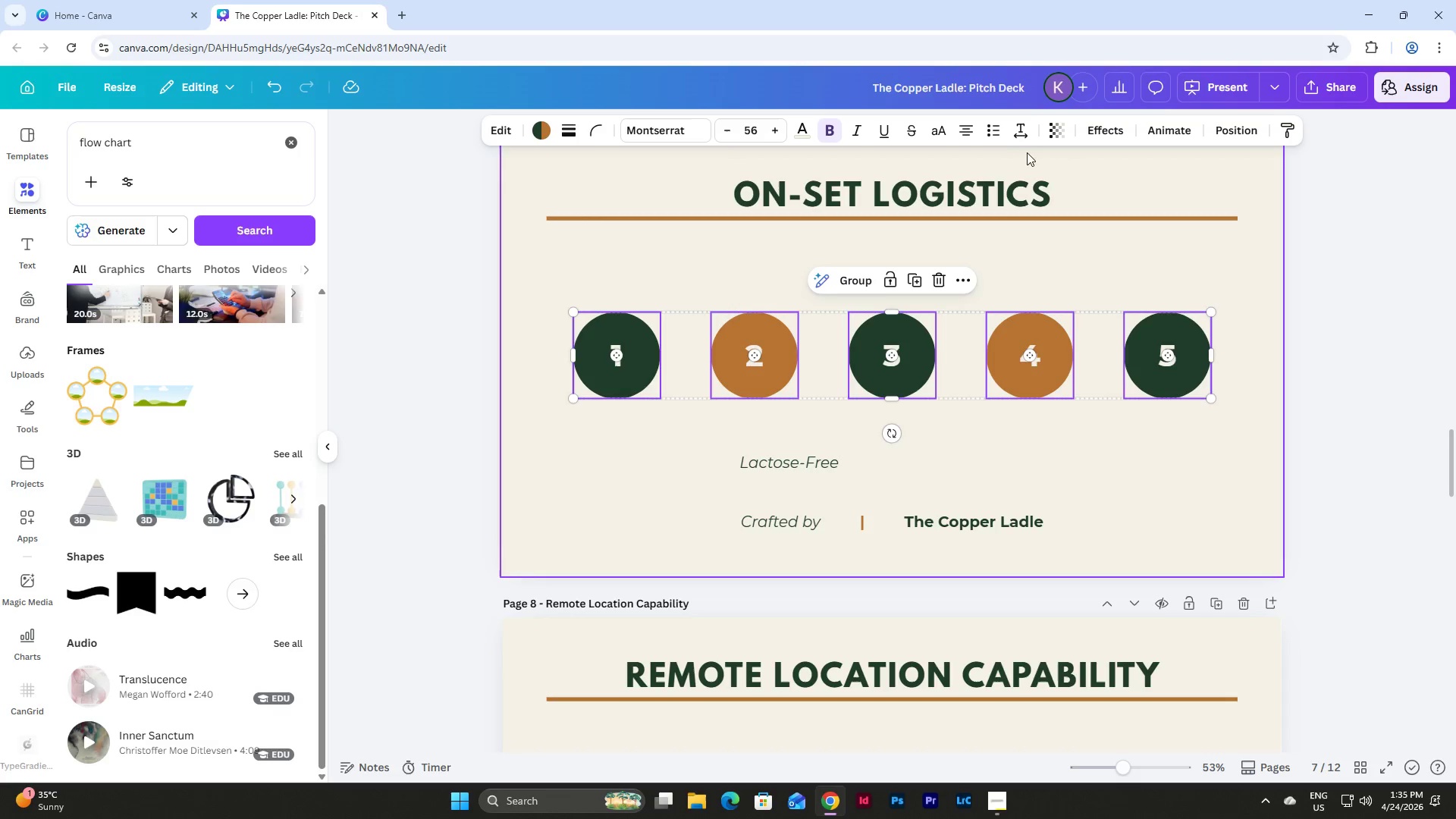 
left_click([1016, 135])
 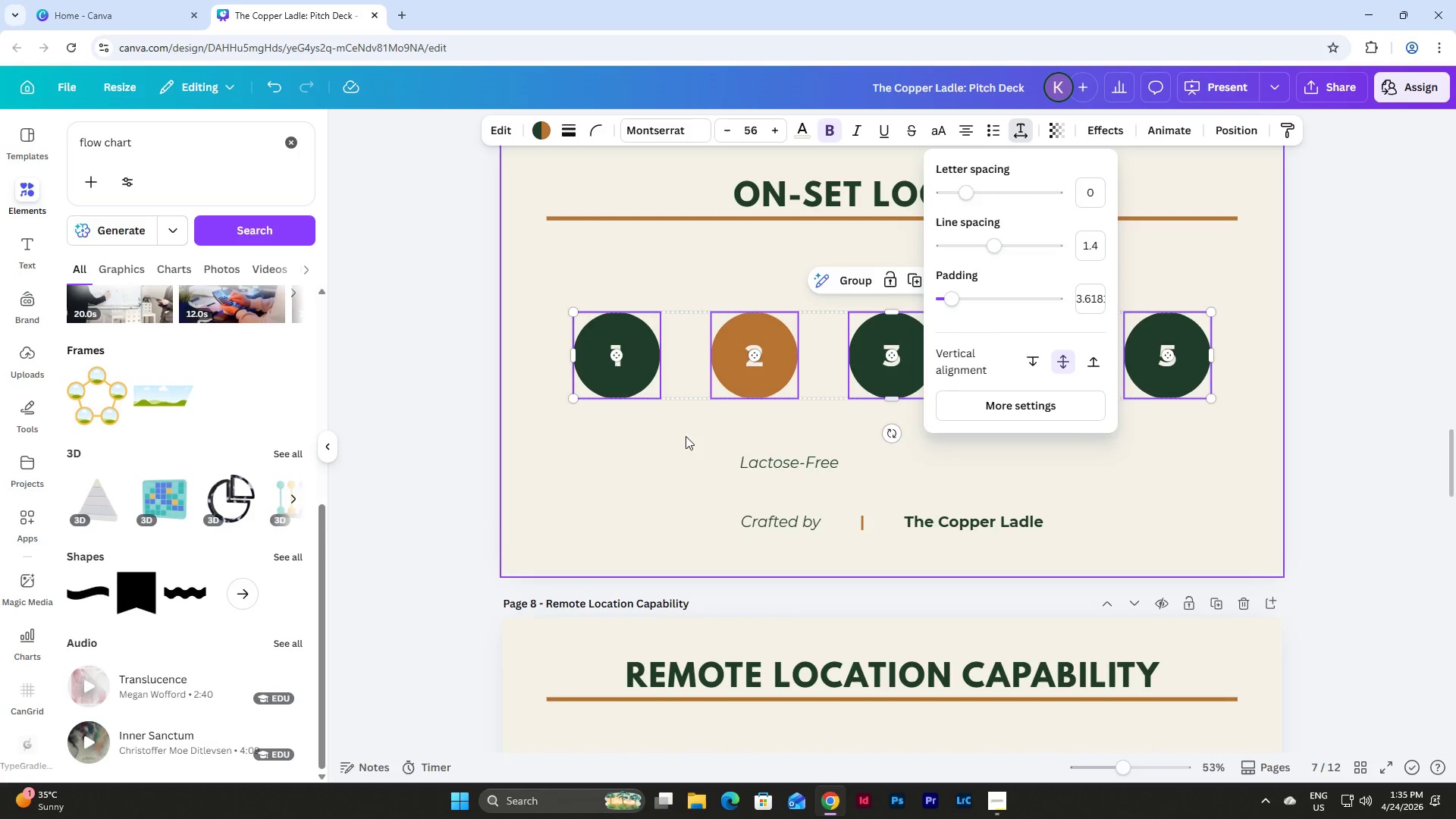 
left_click([615, 460])
 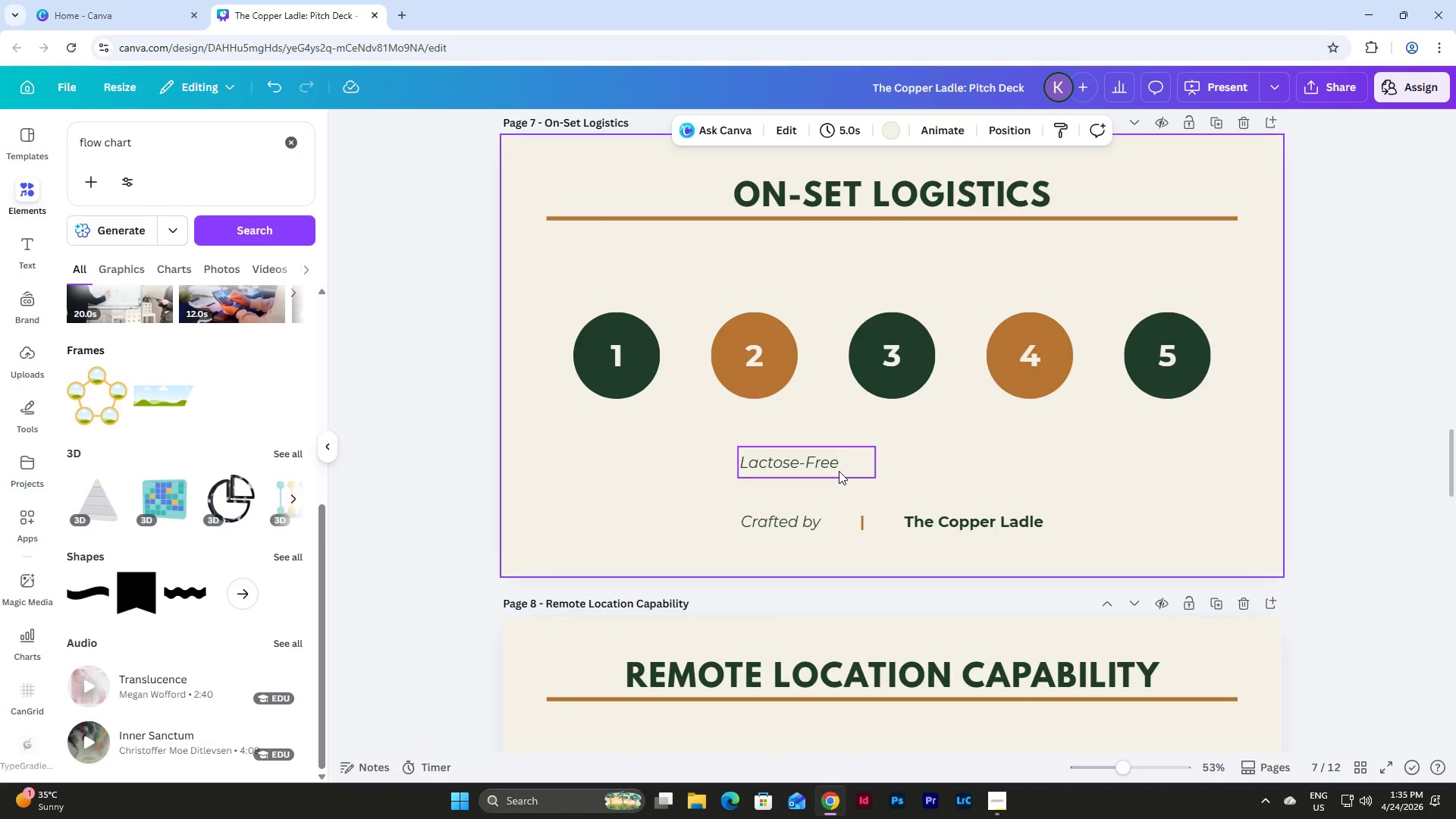 
left_click([839, 471])
 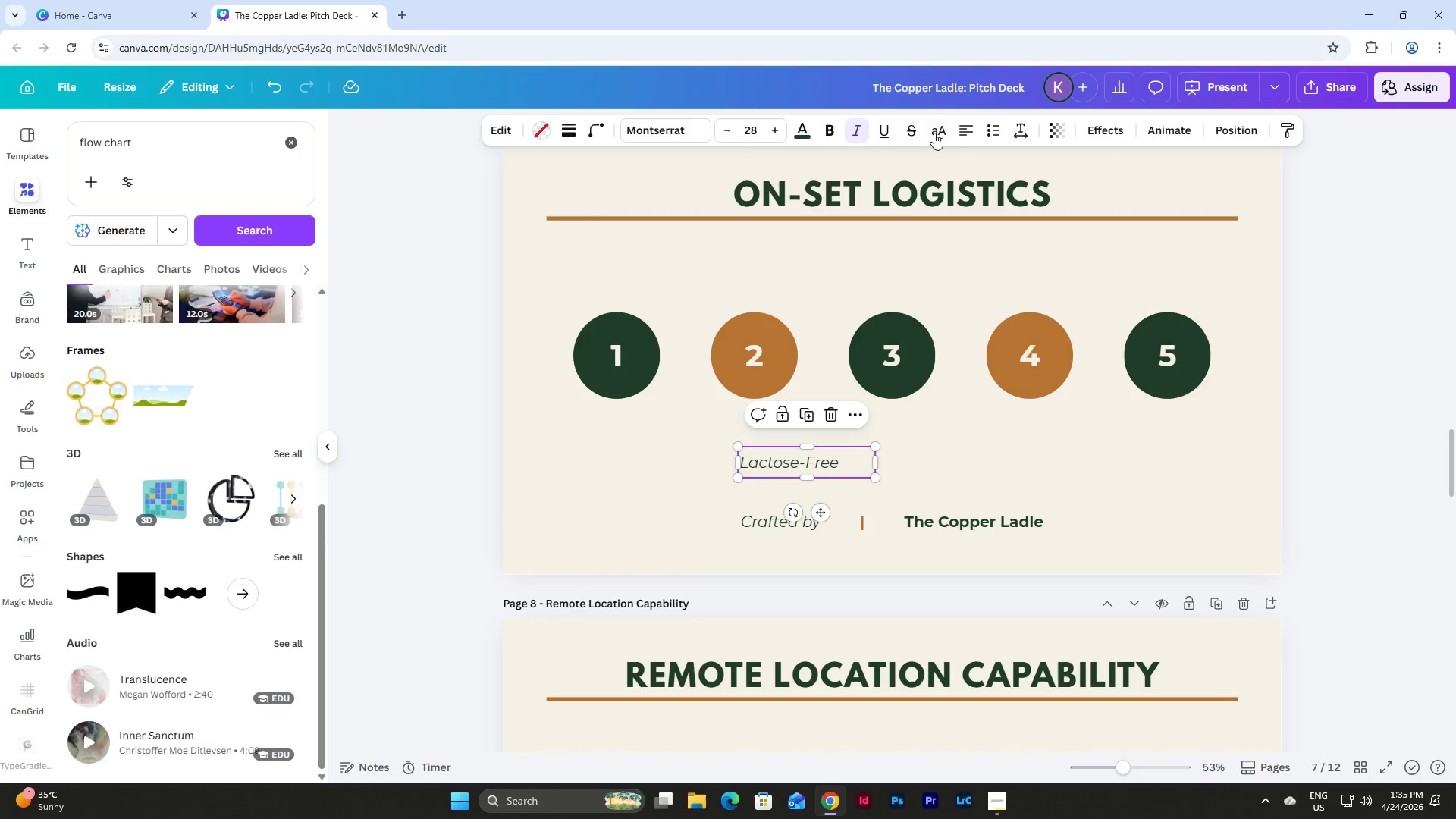 
left_click([960, 133])
 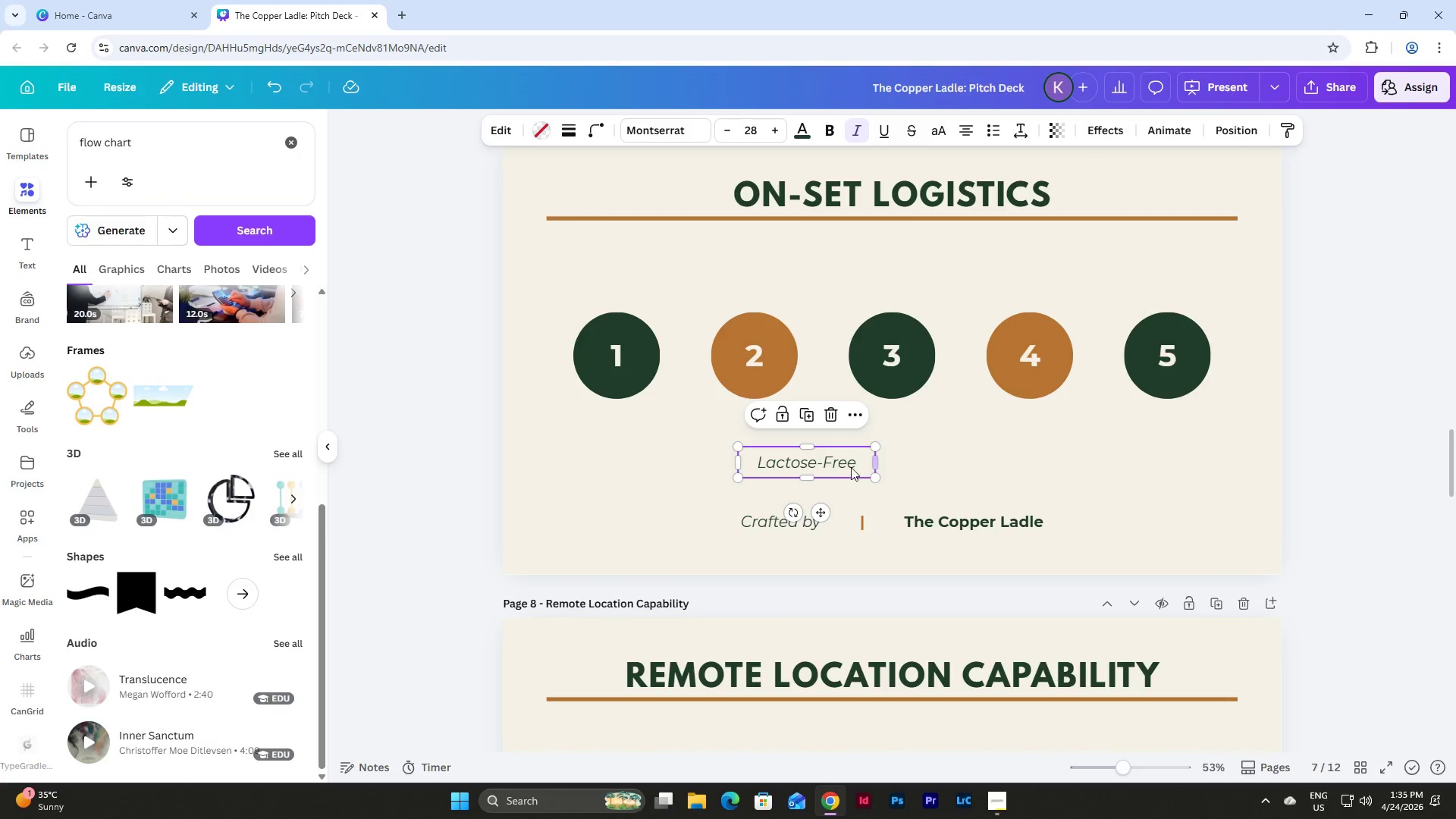 
left_click_drag(start_coordinate=[843, 468], to_coordinate=[656, 418])
 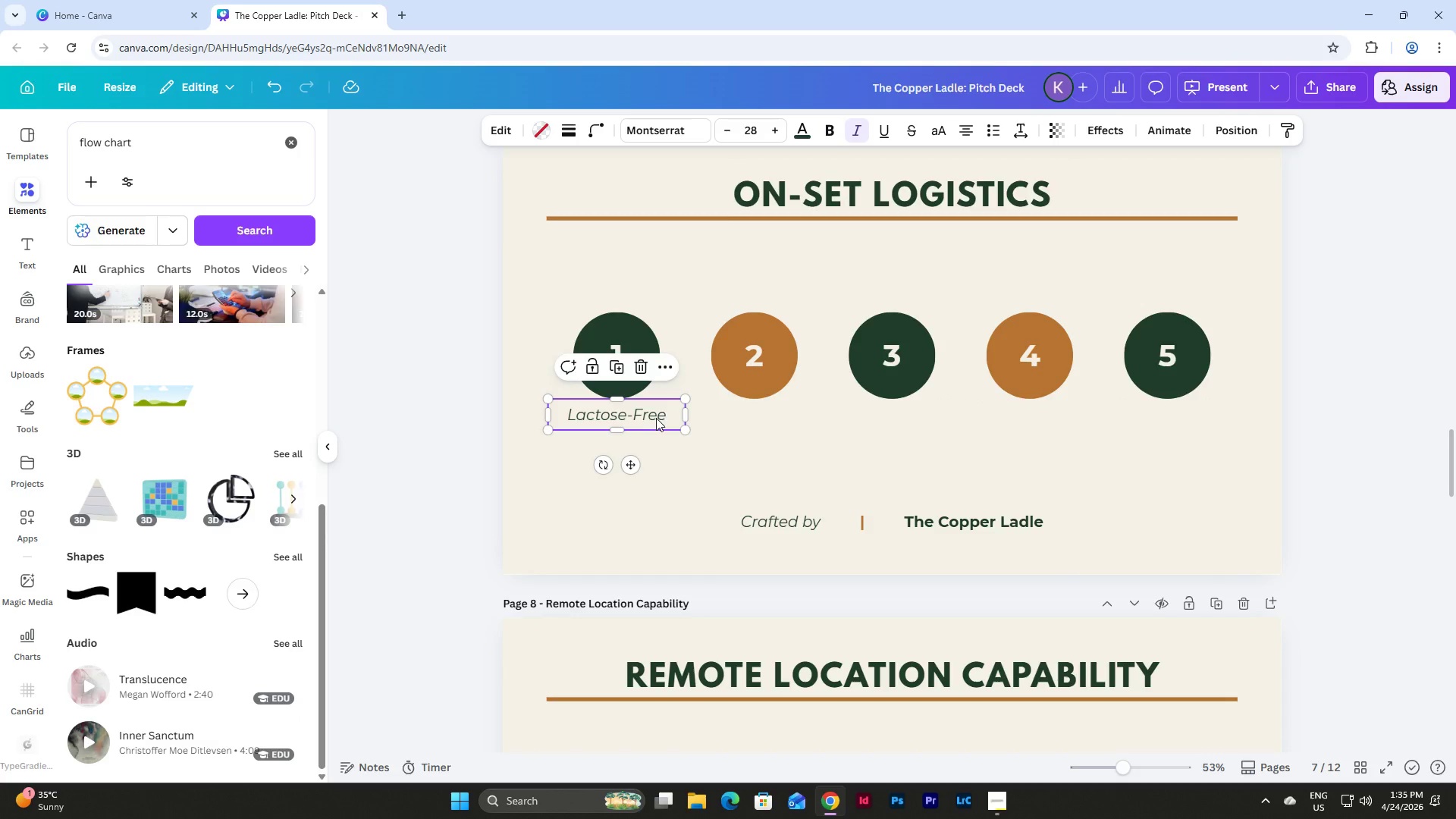 
left_click([656, 418])
 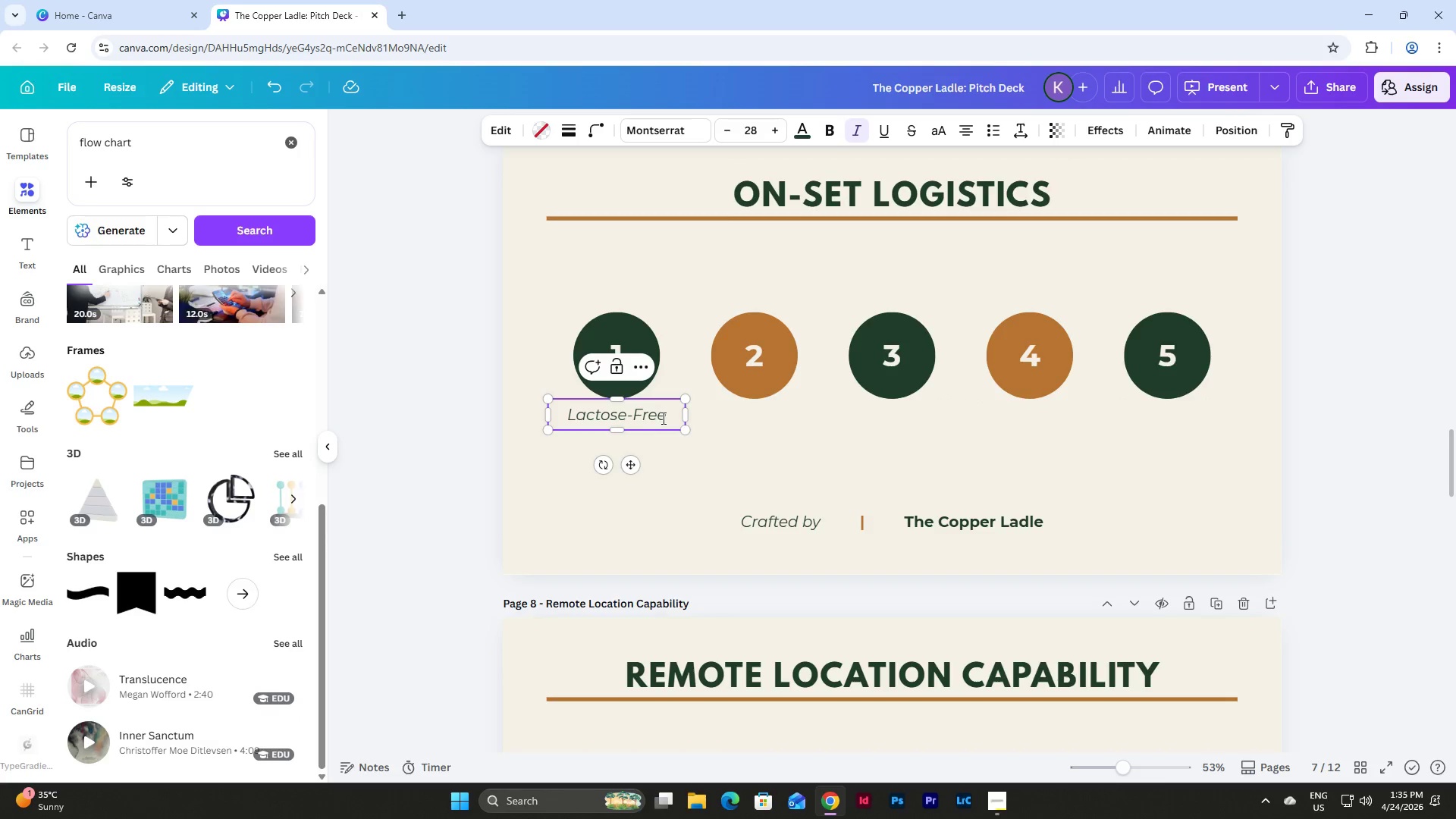 
left_click_drag(start_coordinate=[662, 418], to_coordinate=[546, 411])
 